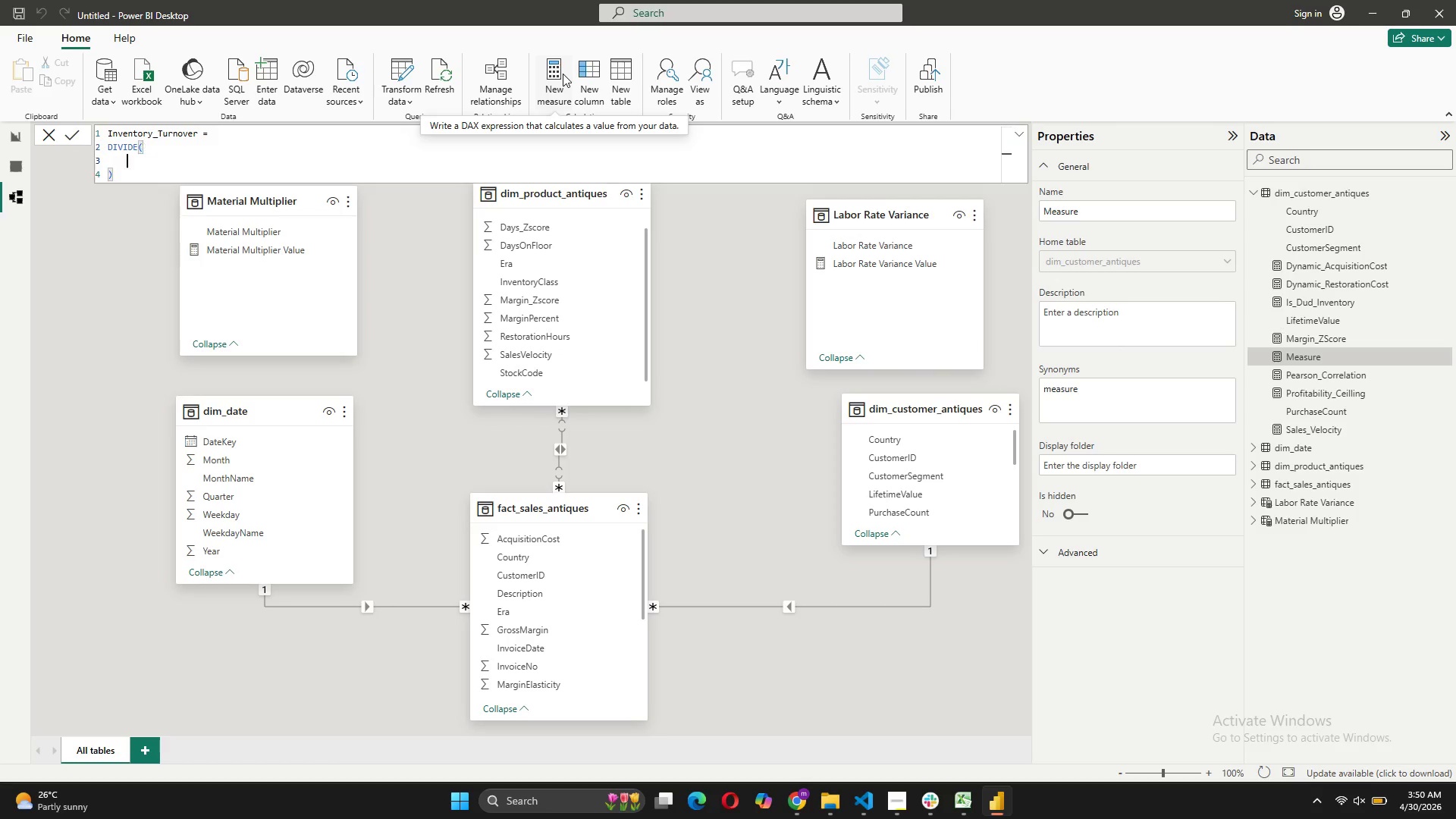 
key(Shift+Enter)
 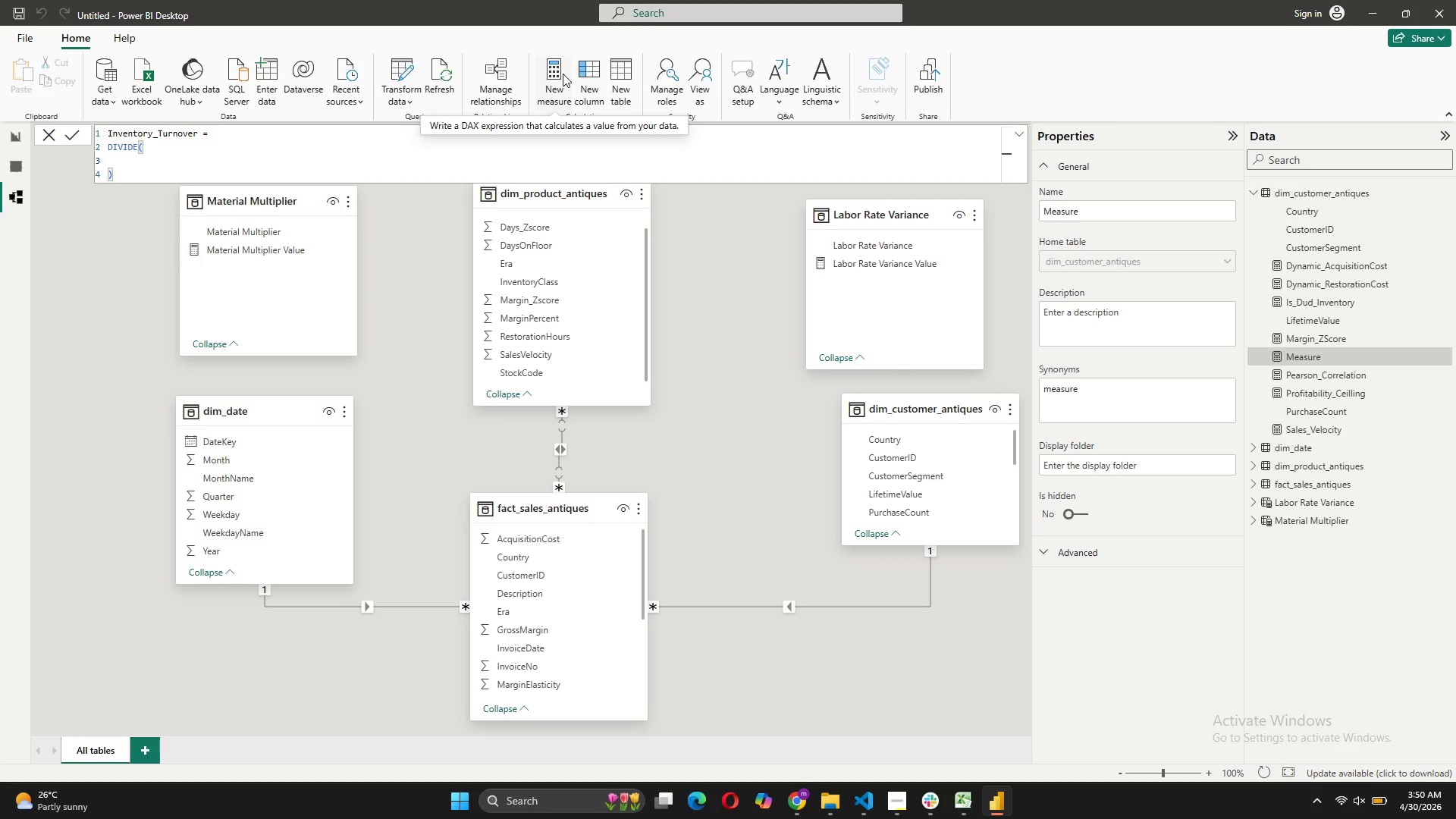 
type(SUM()
 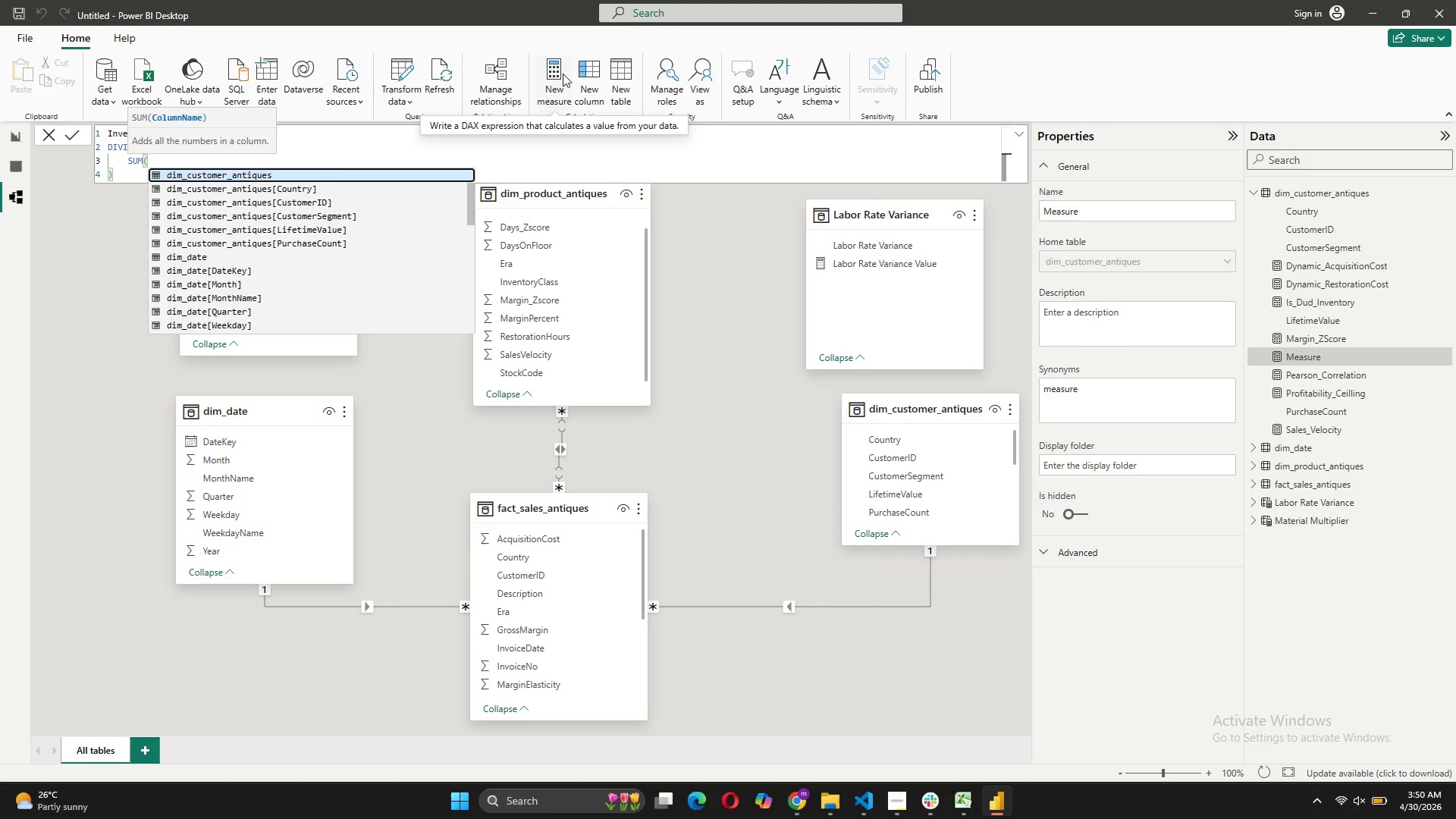 
mouse_move([370, 240])
 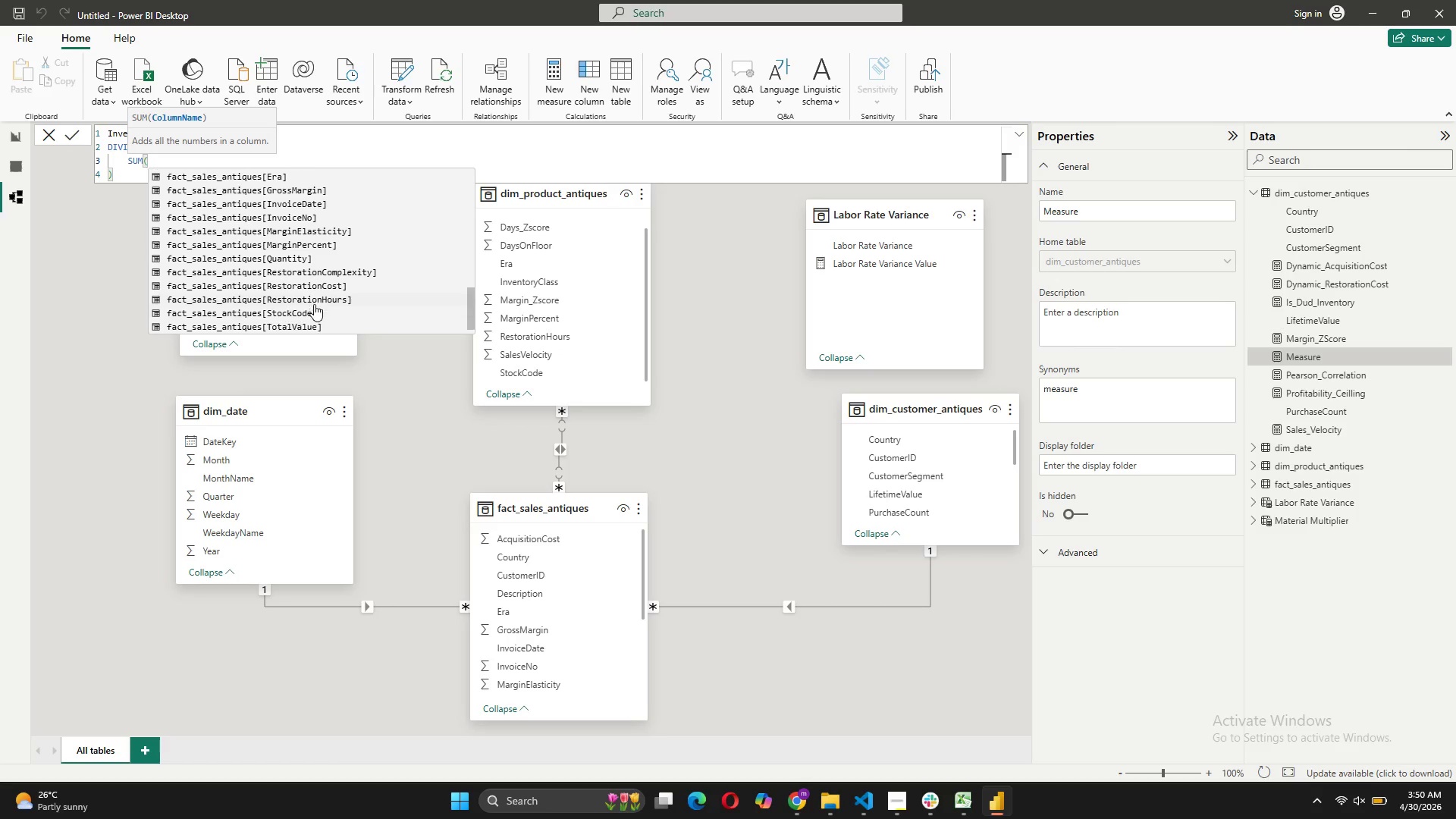 
left_click([311, 315])
 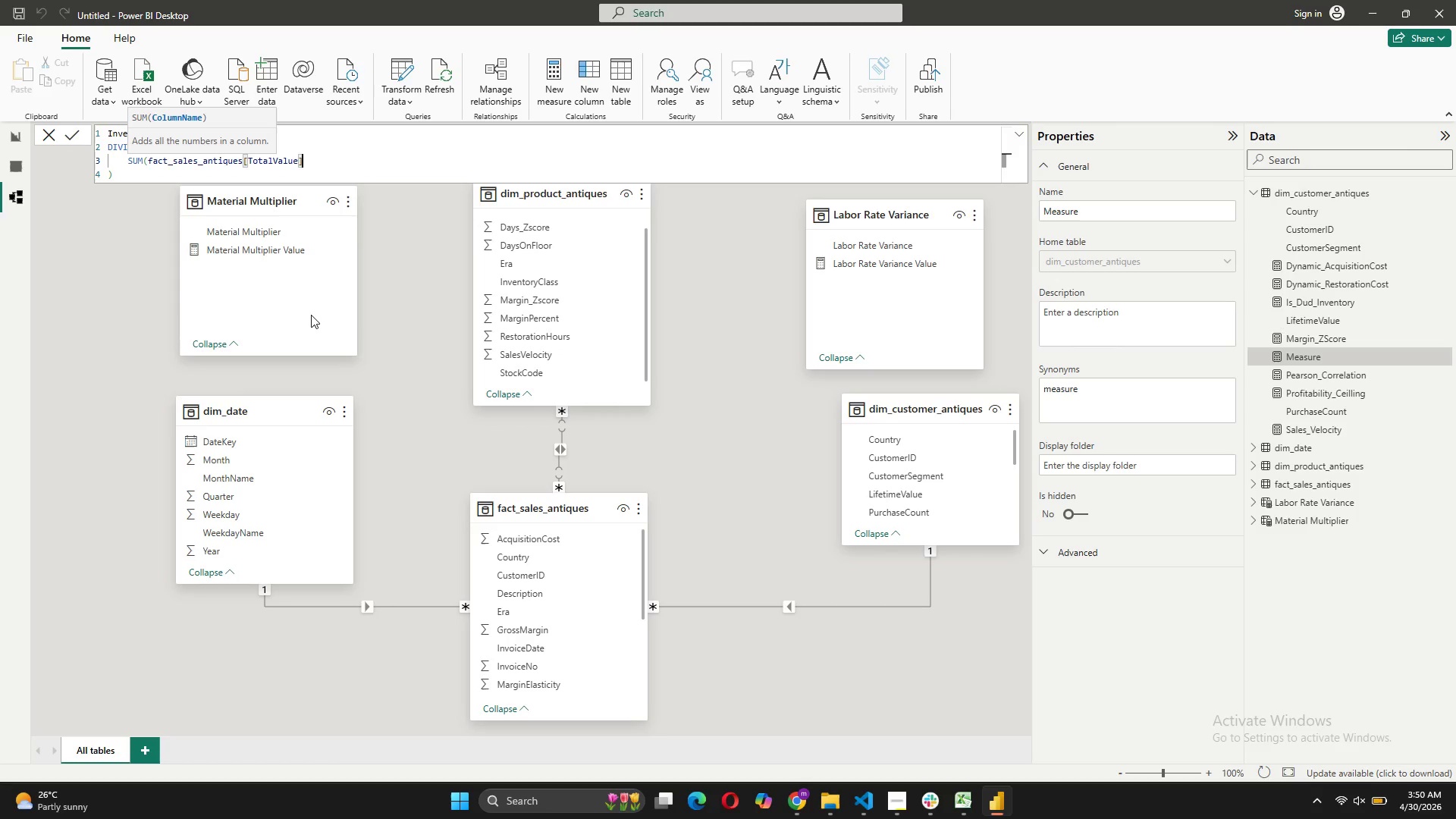 
key(Comma)
 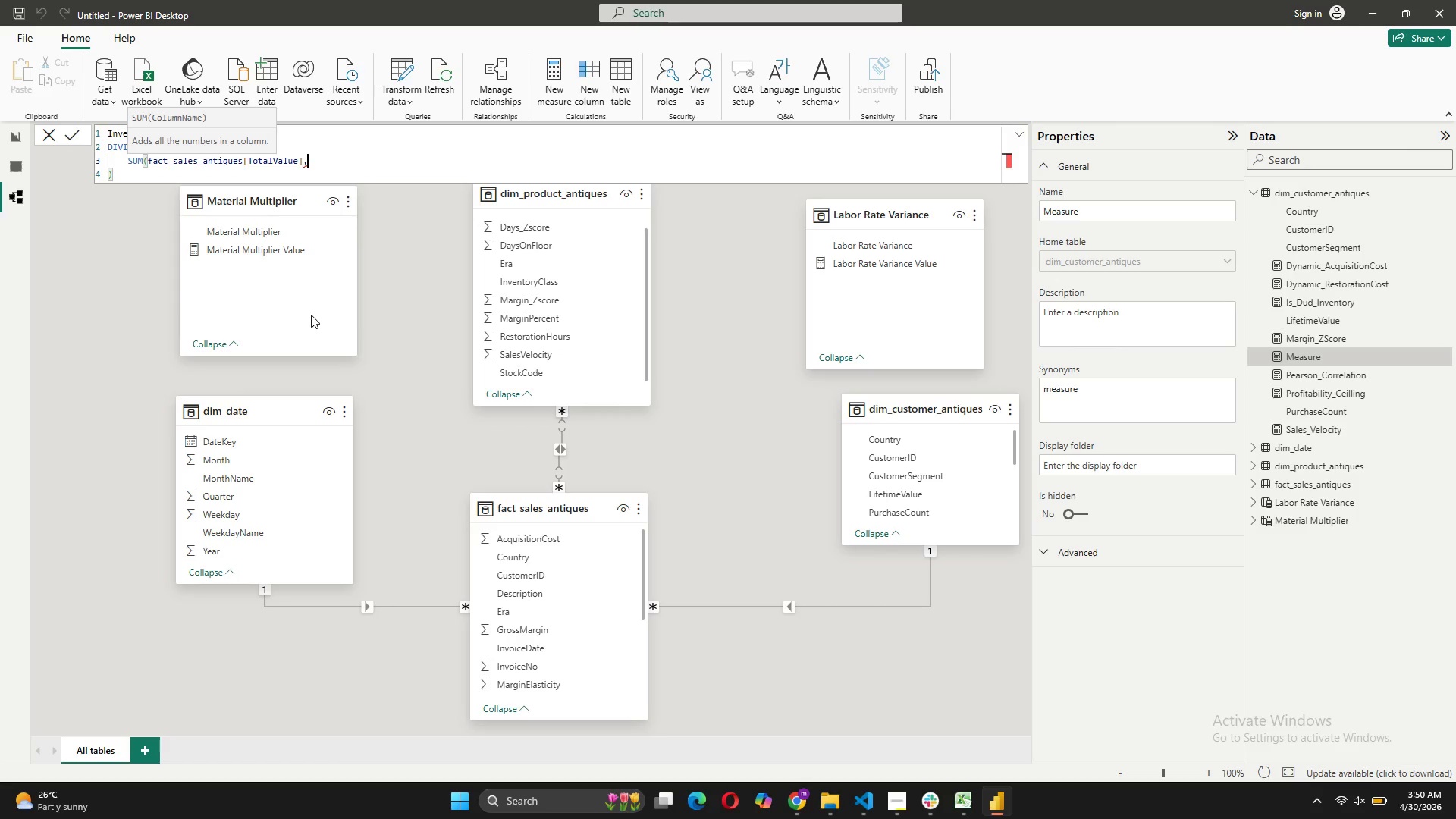 
key(Shift+ShiftRight)
 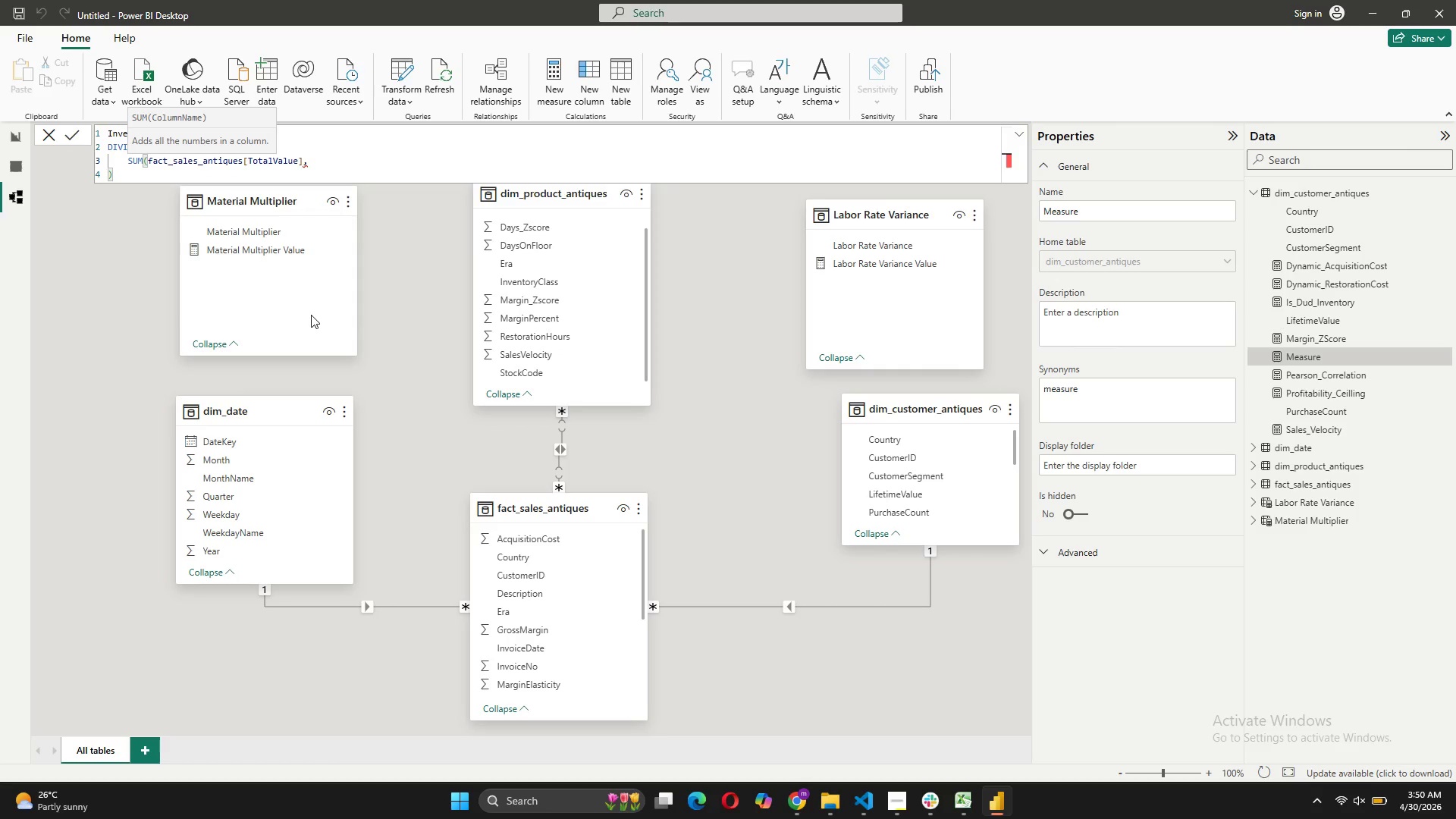 
key(Shift+Enter)
 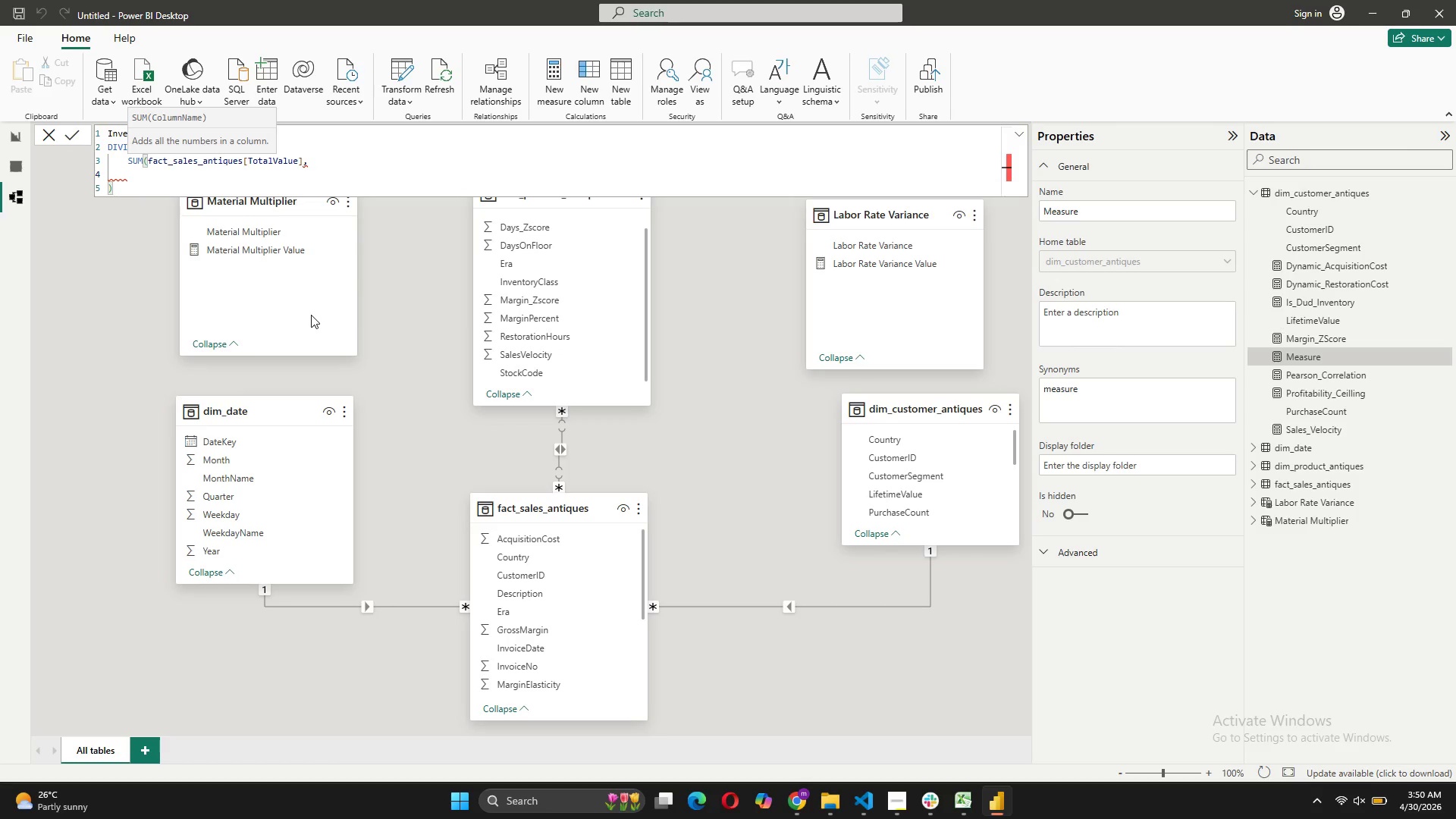 
type(AVERA)
 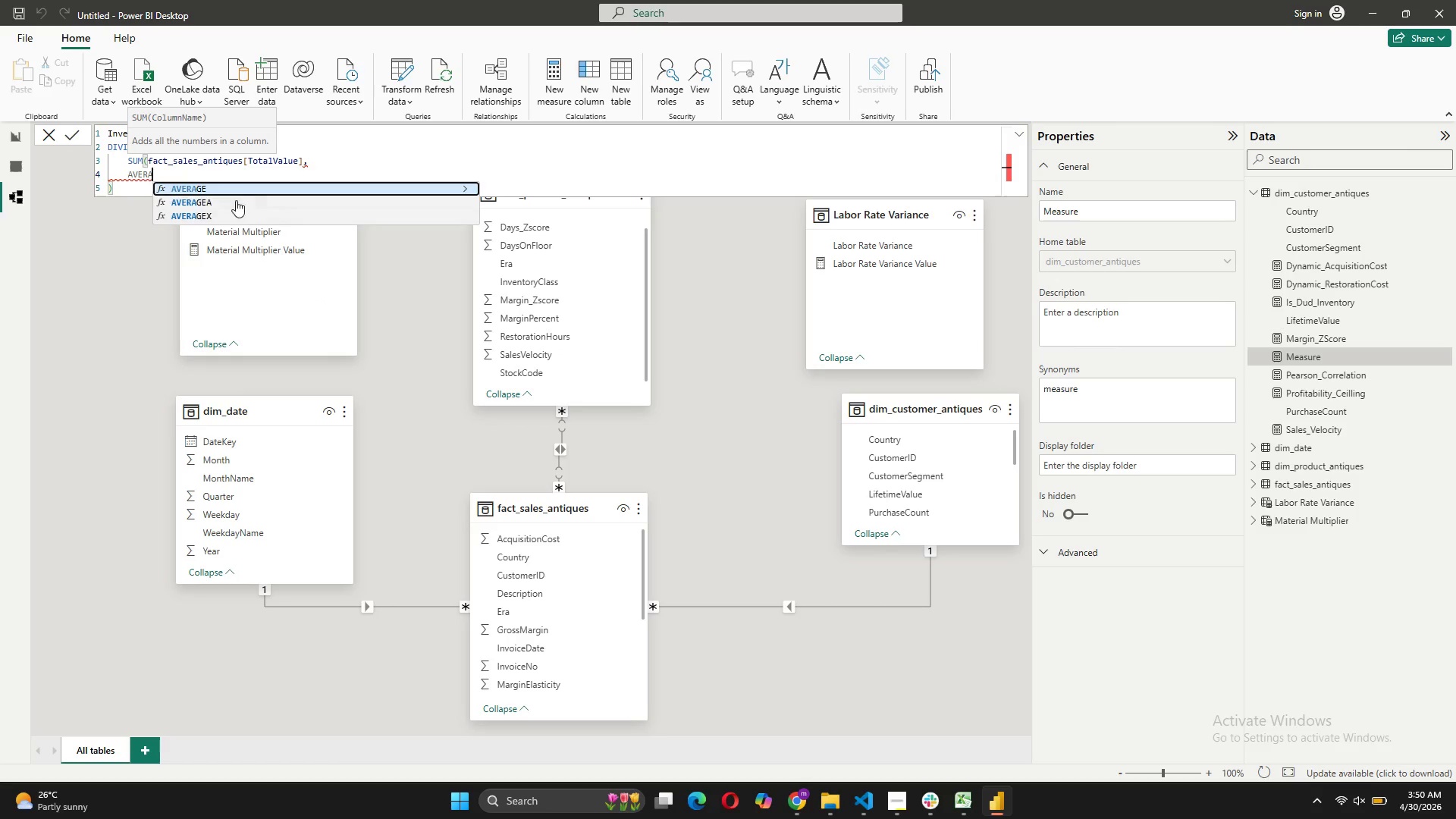 
left_click_drag(start_coordinate=[233, 191], to_coordinate=[308, 173])
 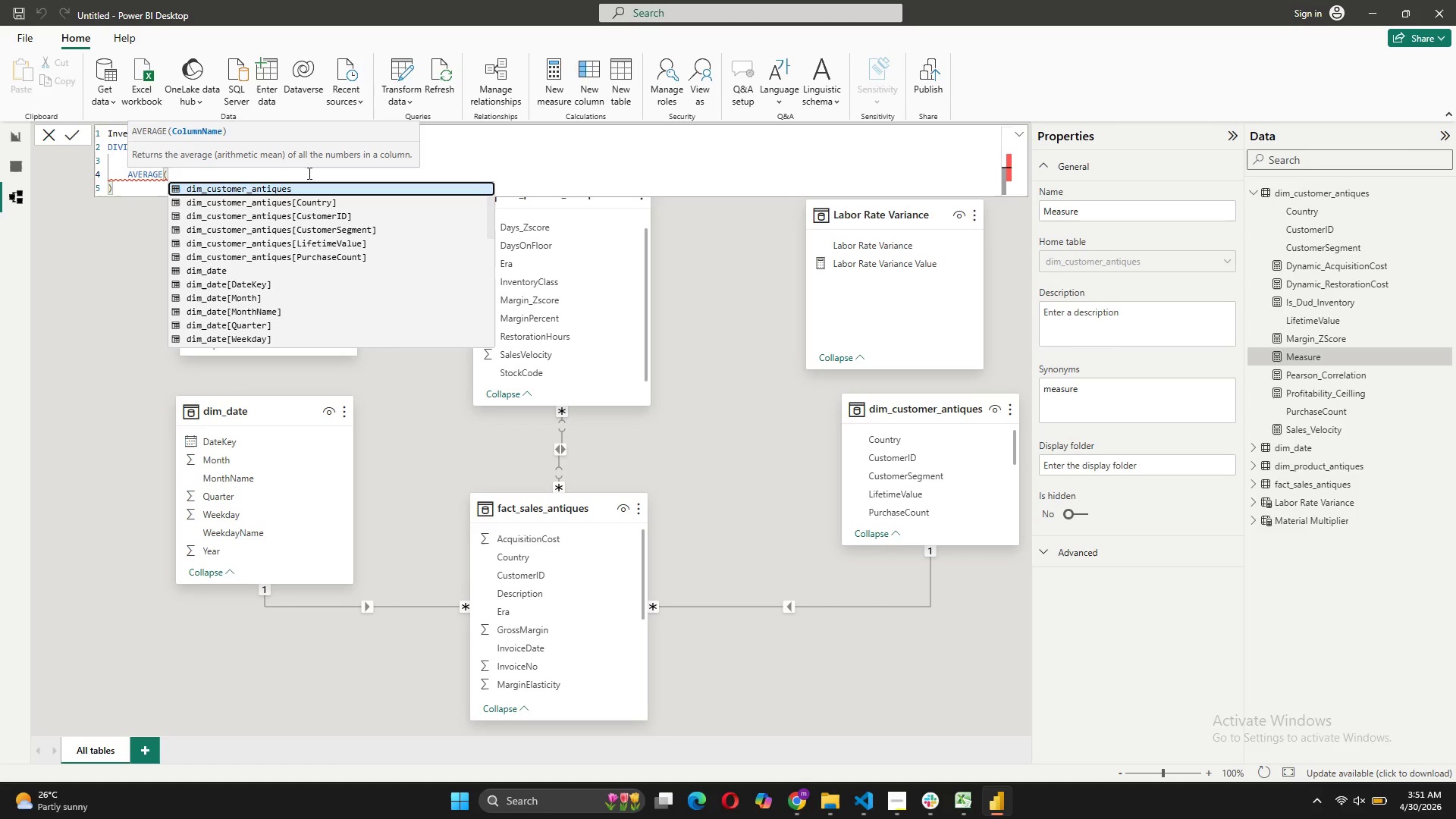 
left_click([308, 173])
 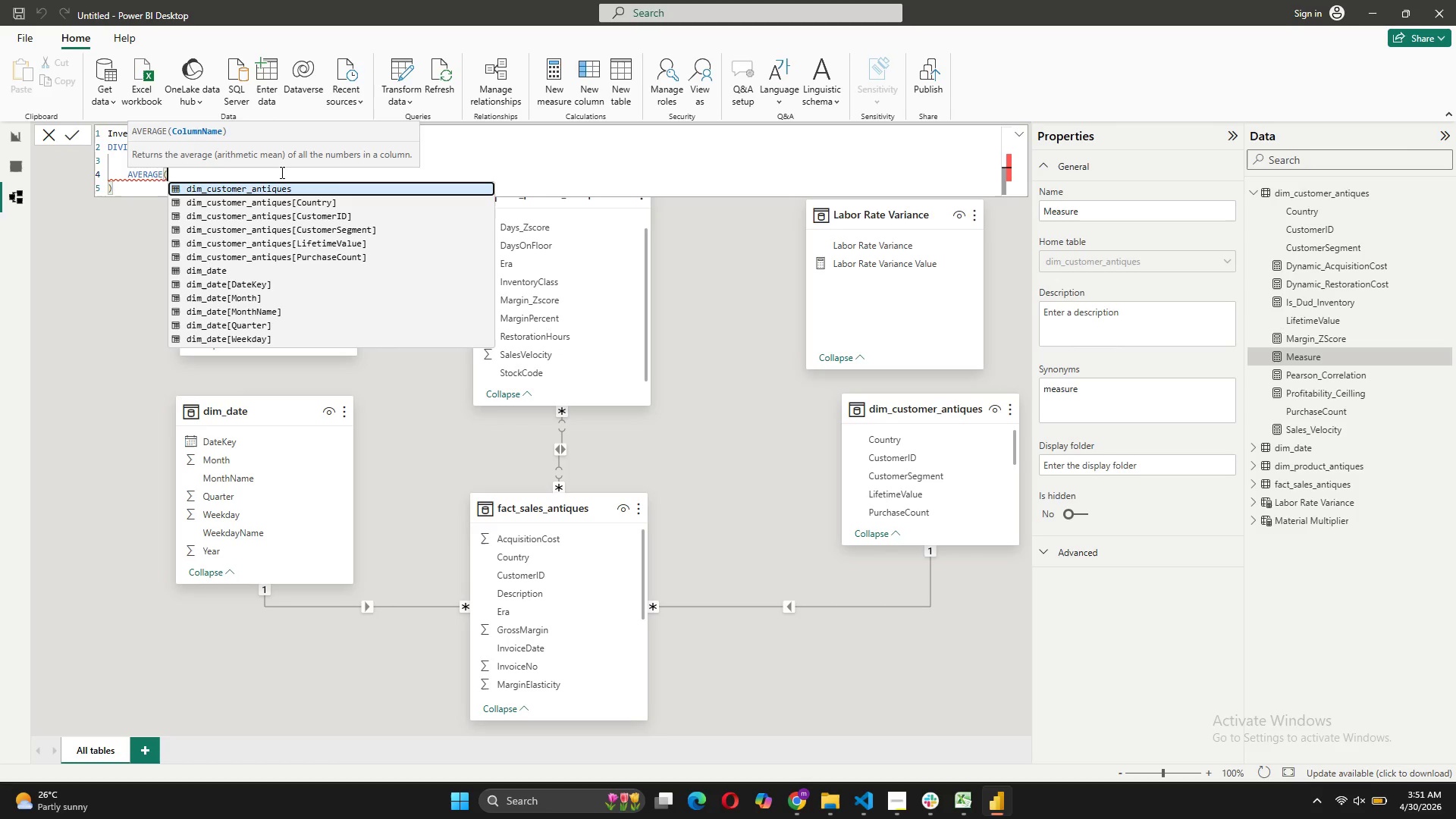 
key(ArrowLeft)
 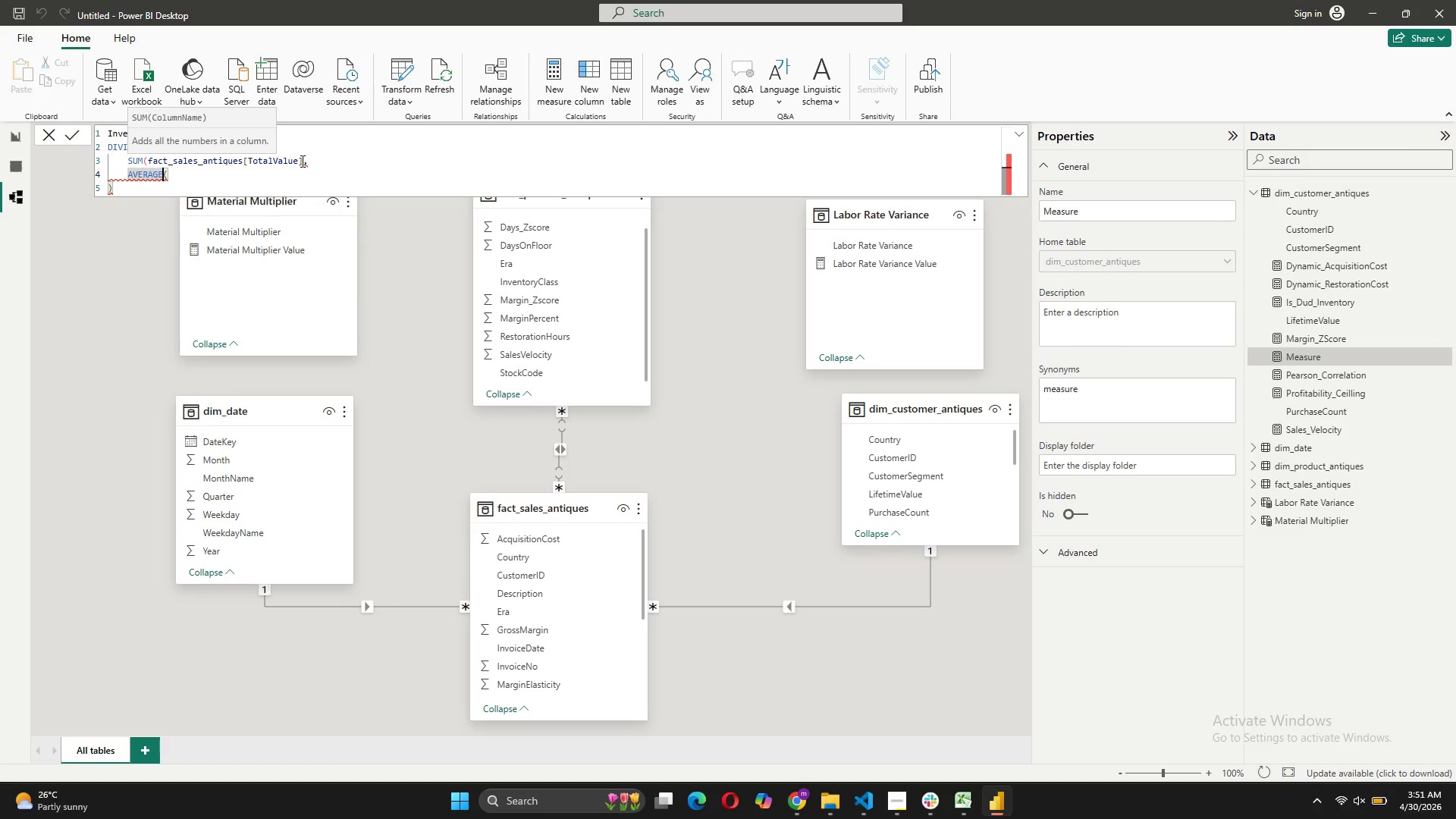 
left_click([301, 161])
 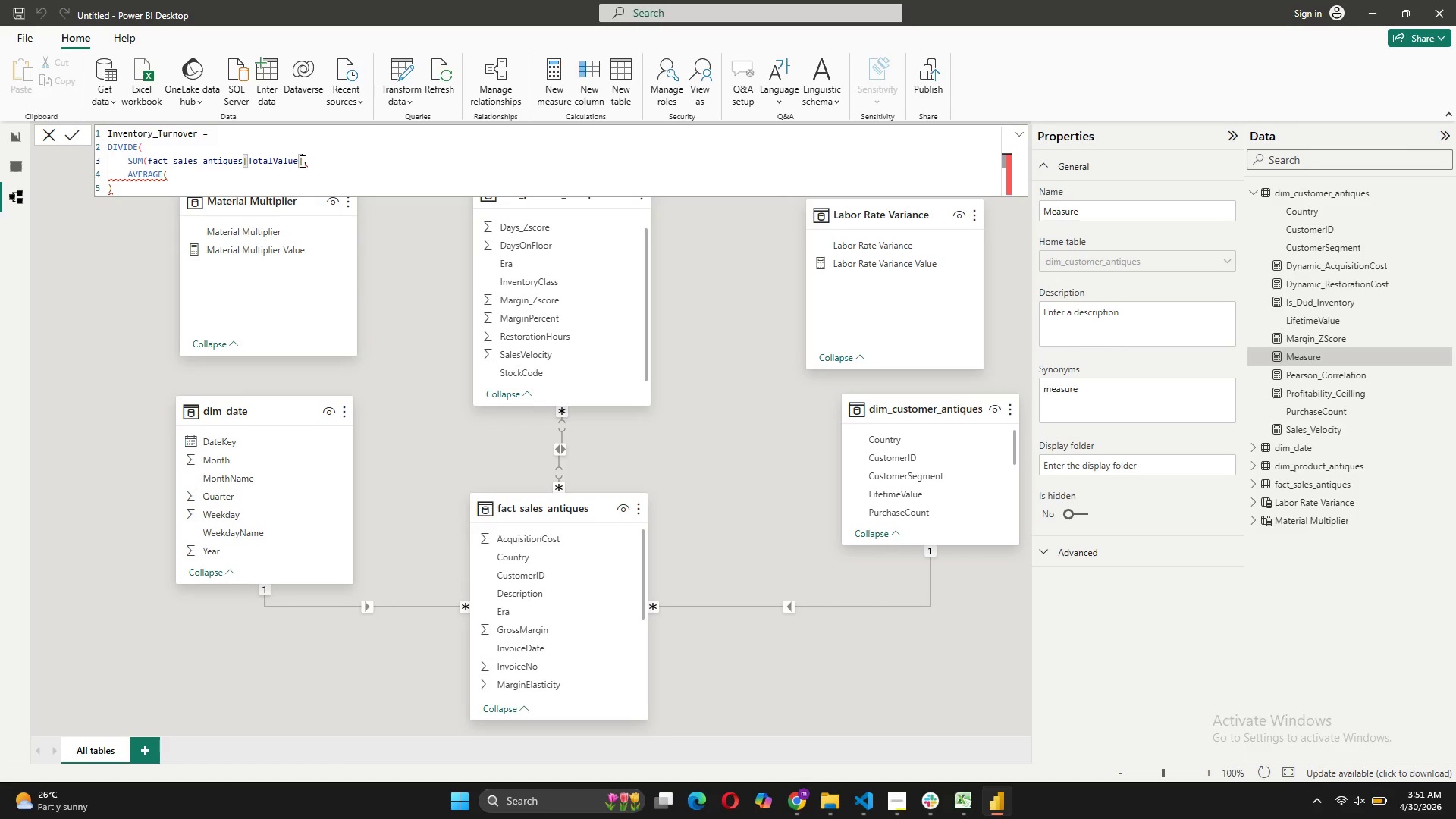 
key(Shift+ShiftLeft)
 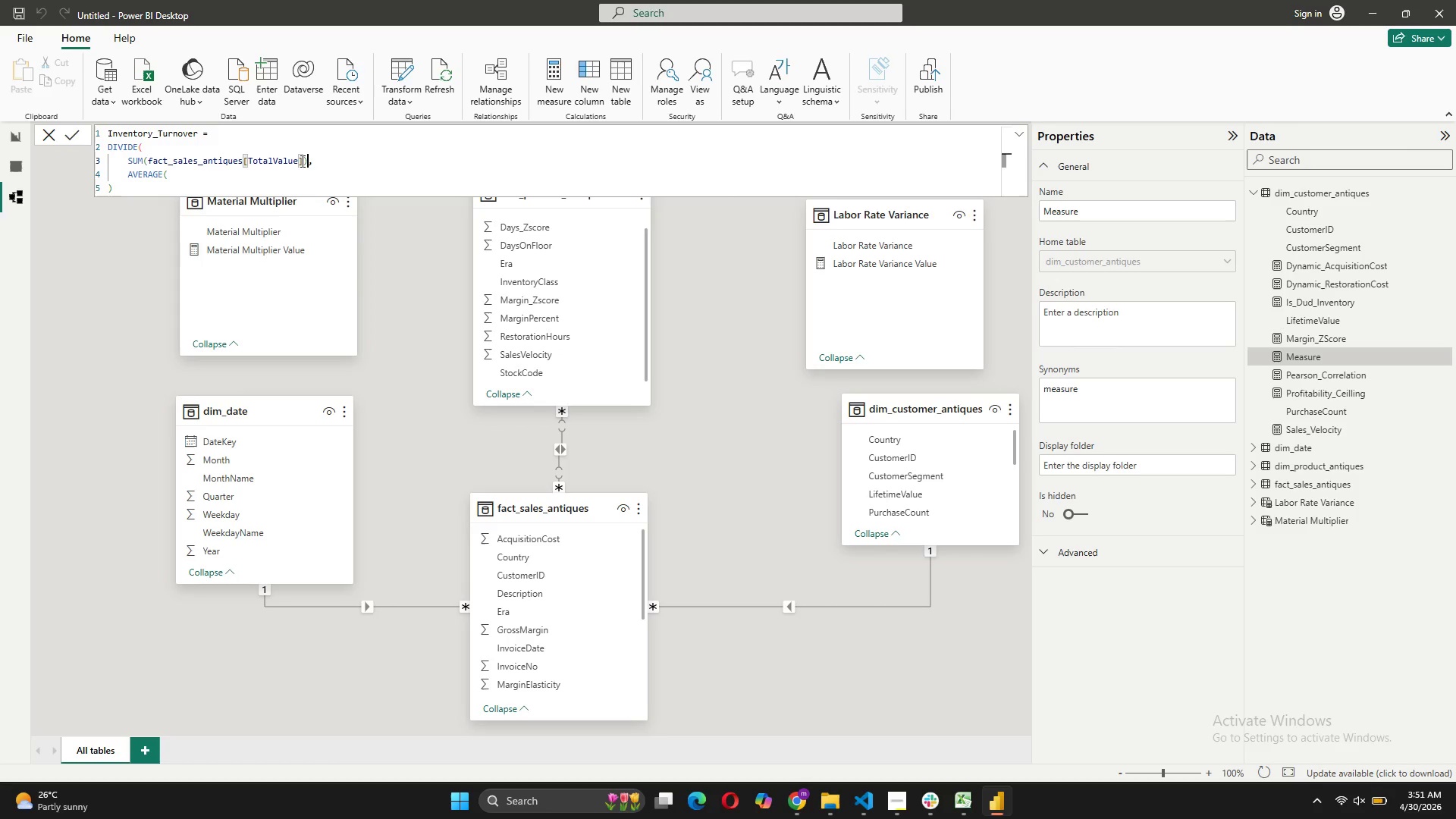 
key(Shift+0)
 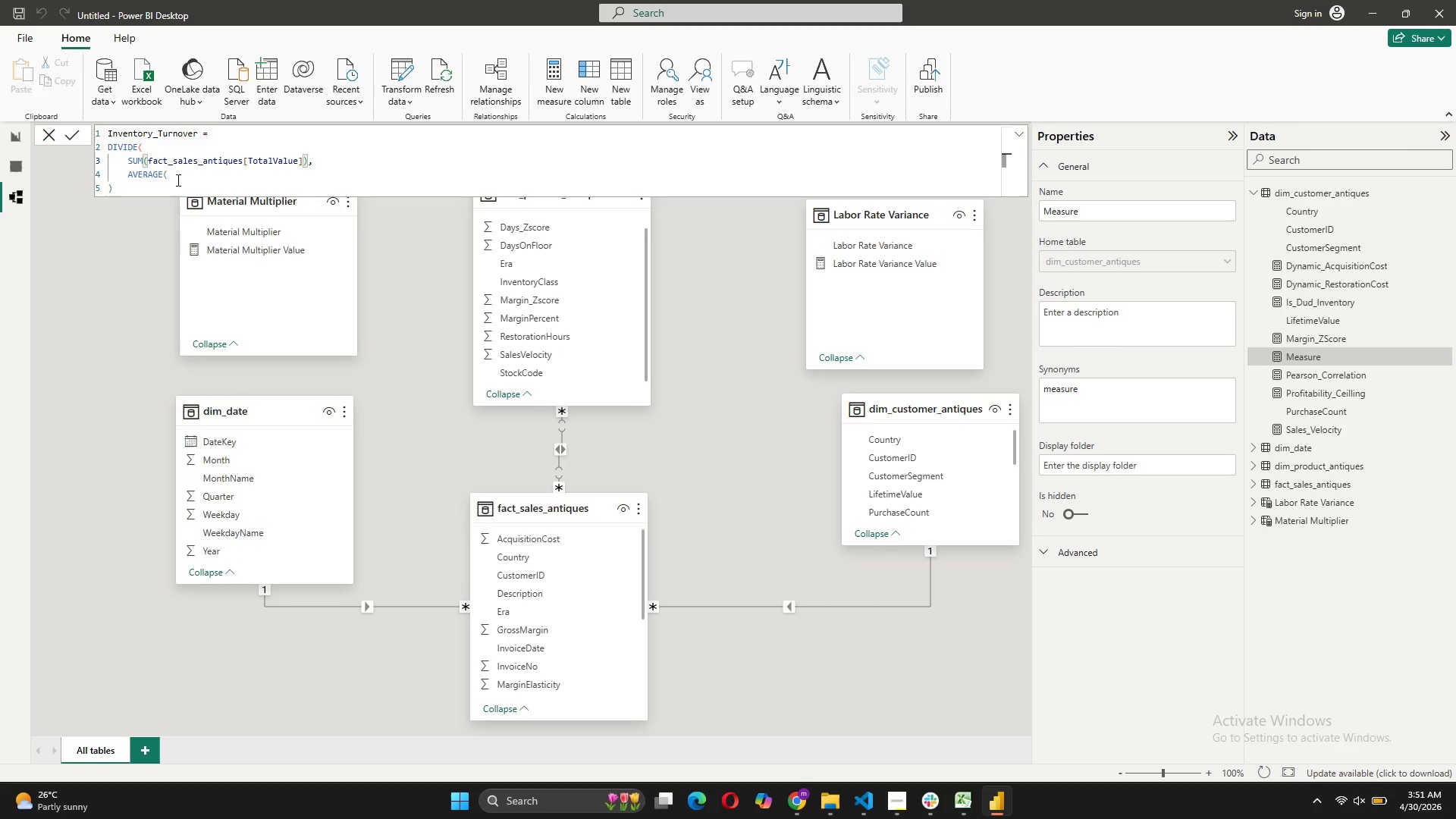 
left_click([174, 180])
 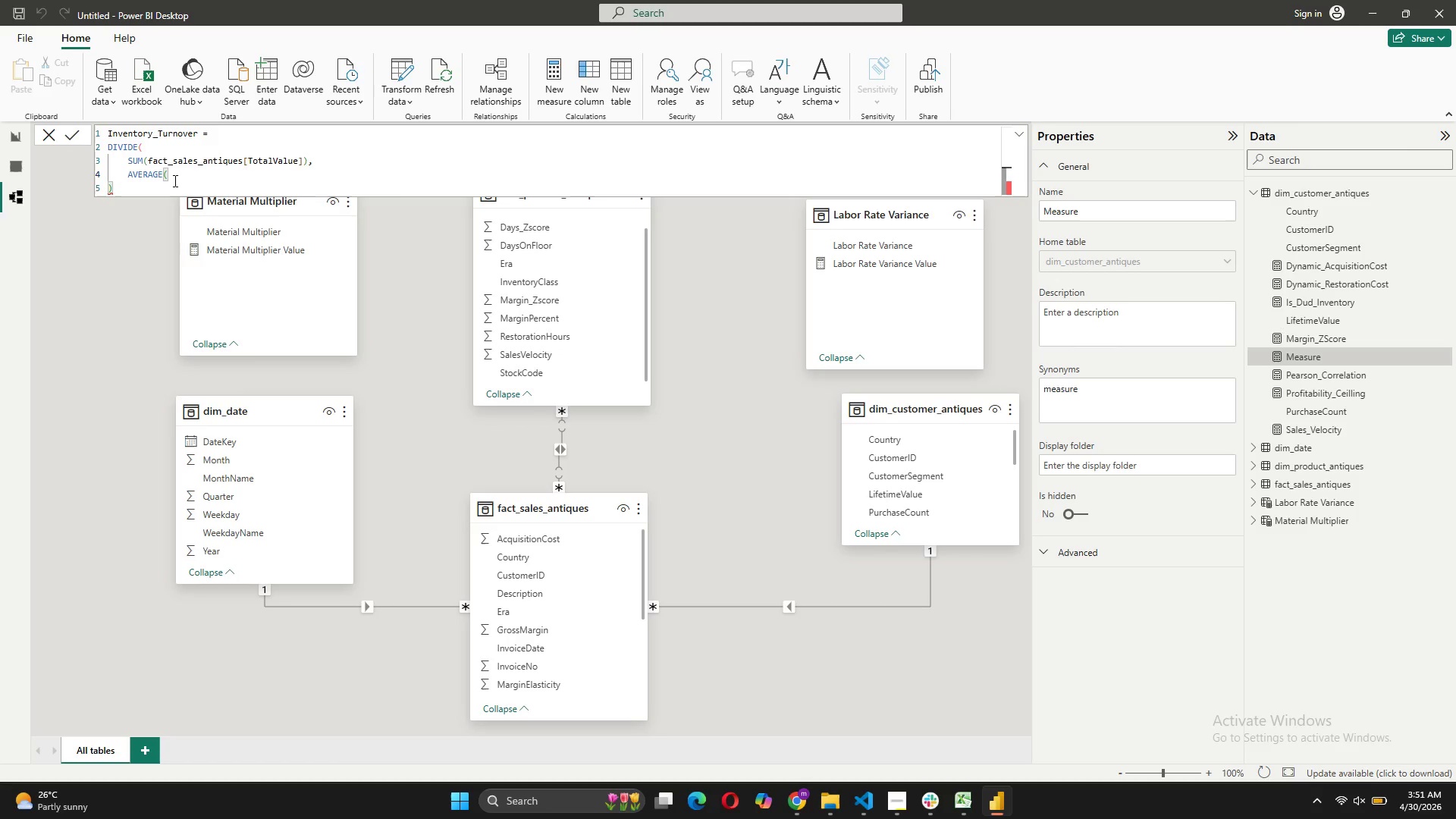 
wait(7.24)
 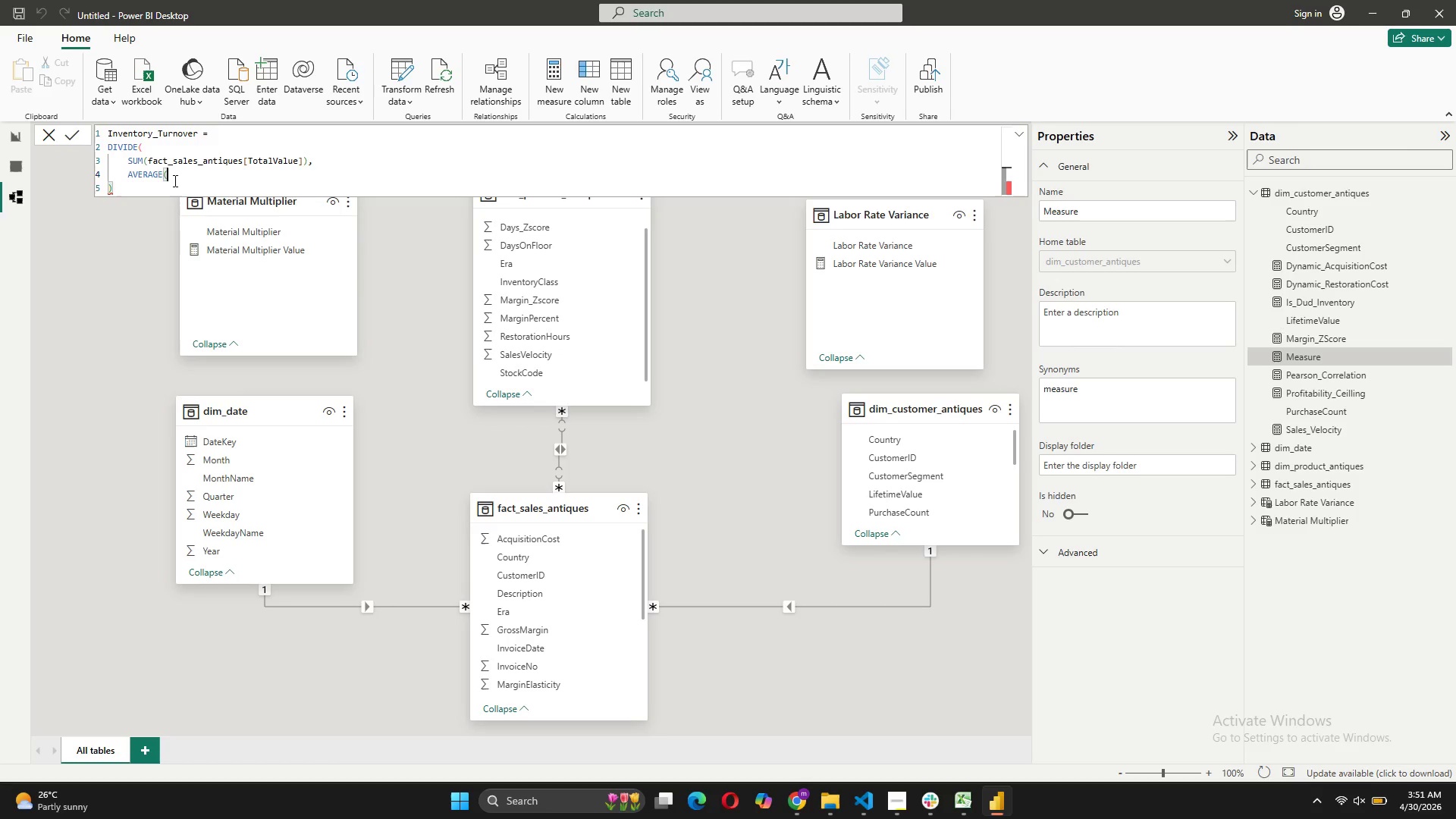 
type(DIM)
 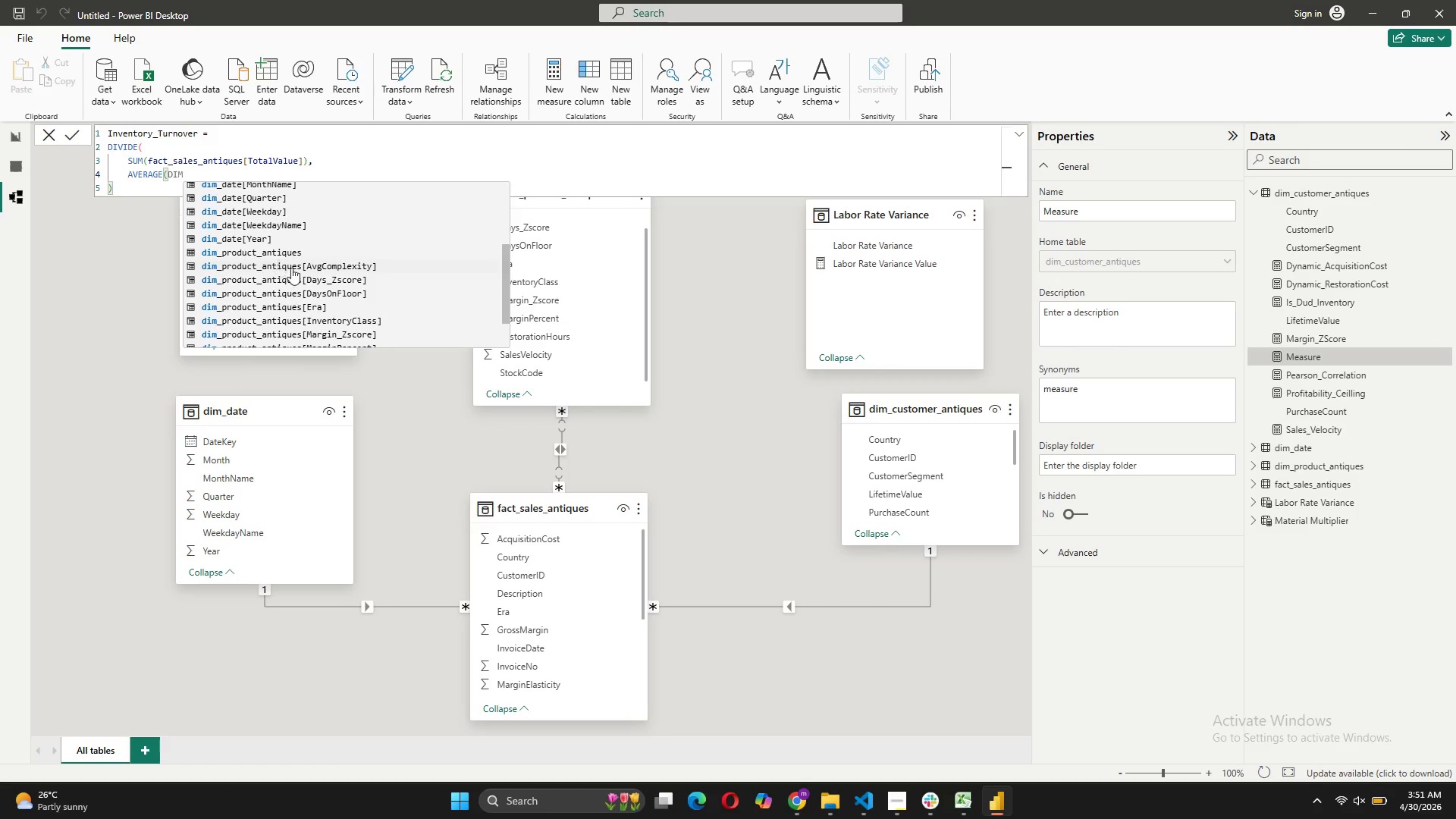 
left_click([314, 290])
 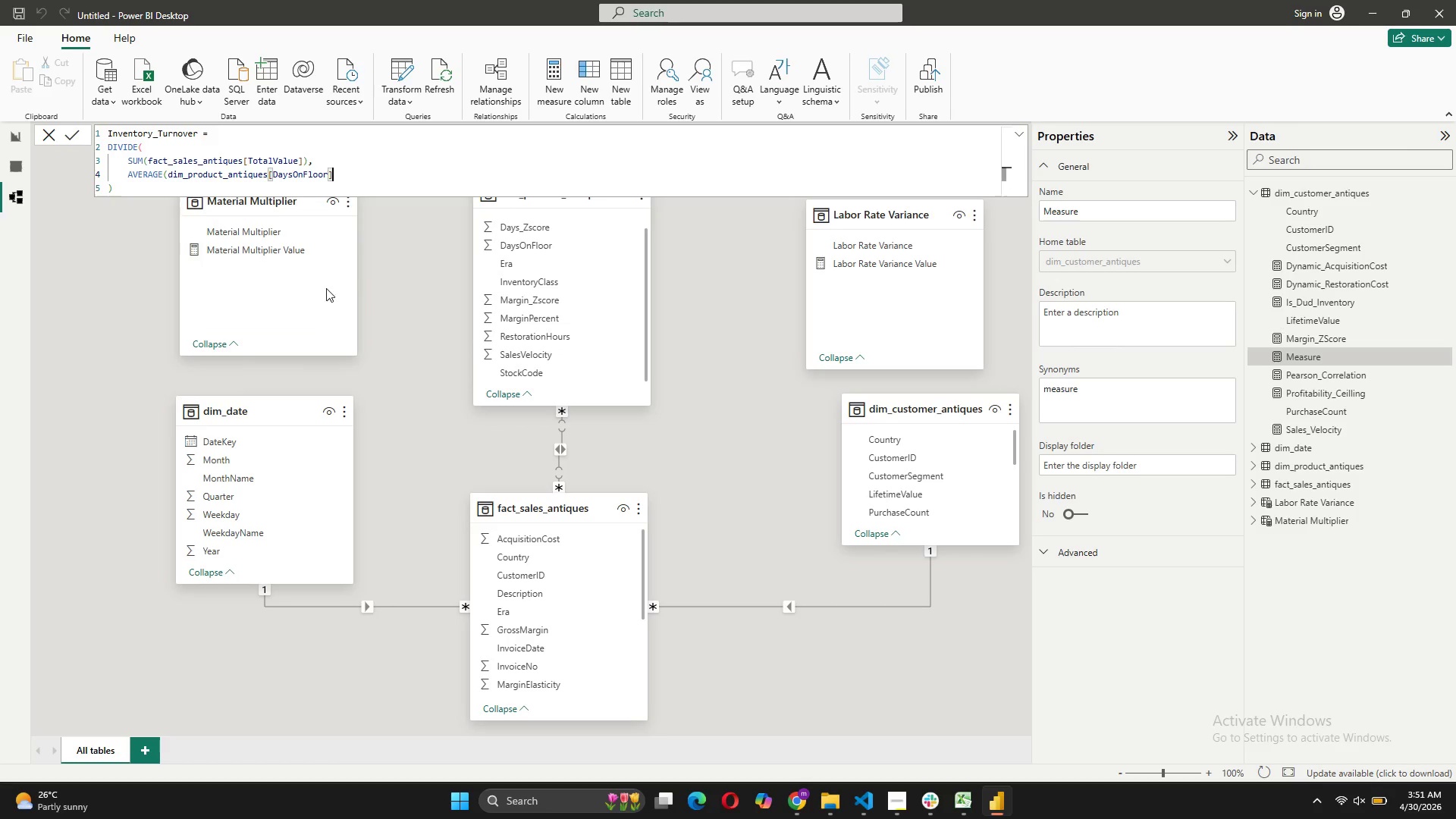 
type( /365)
 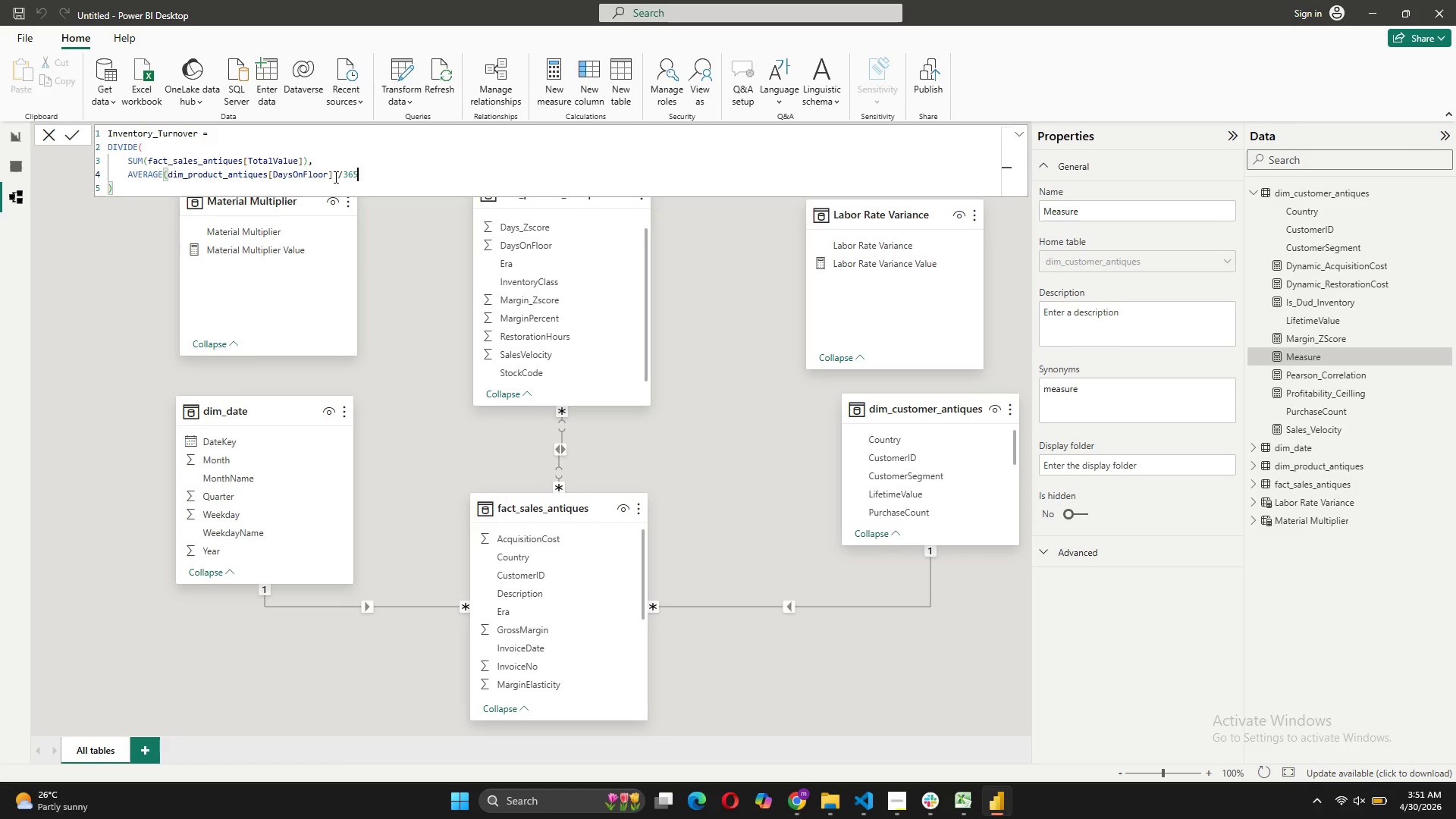 
left_click([334, 177])
 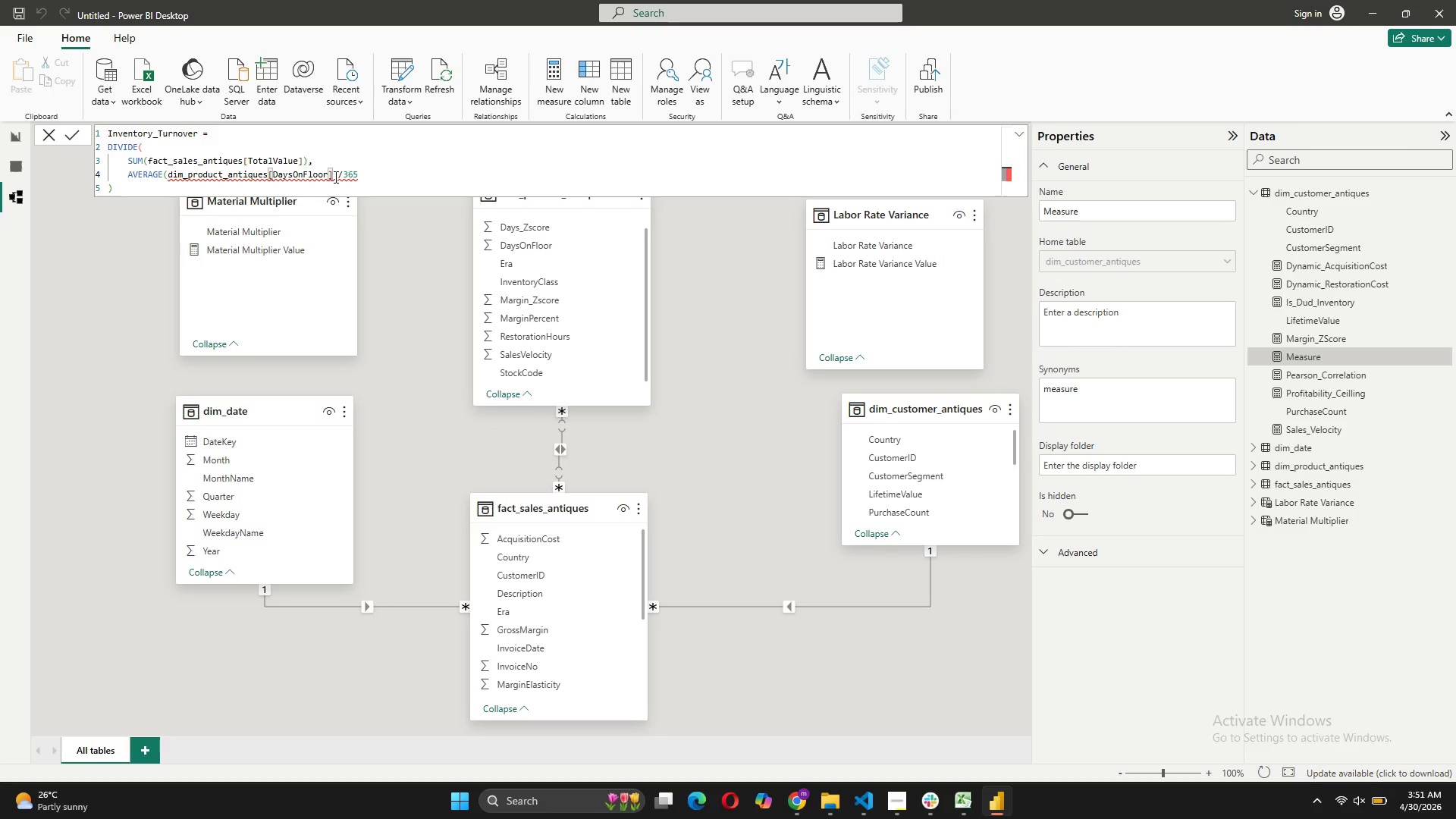 
key(Shift+0)
 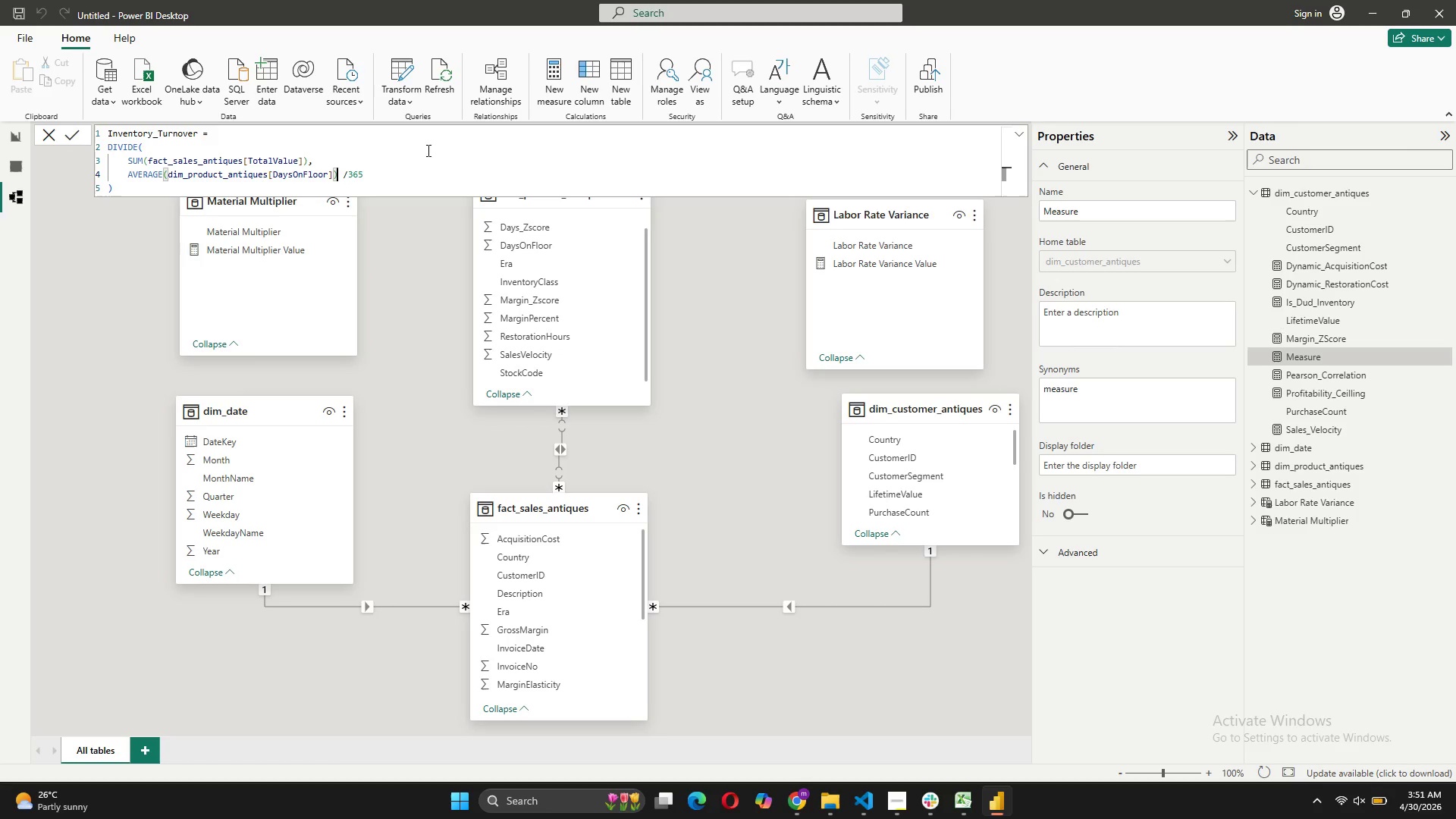 
left_click([359, 175])
 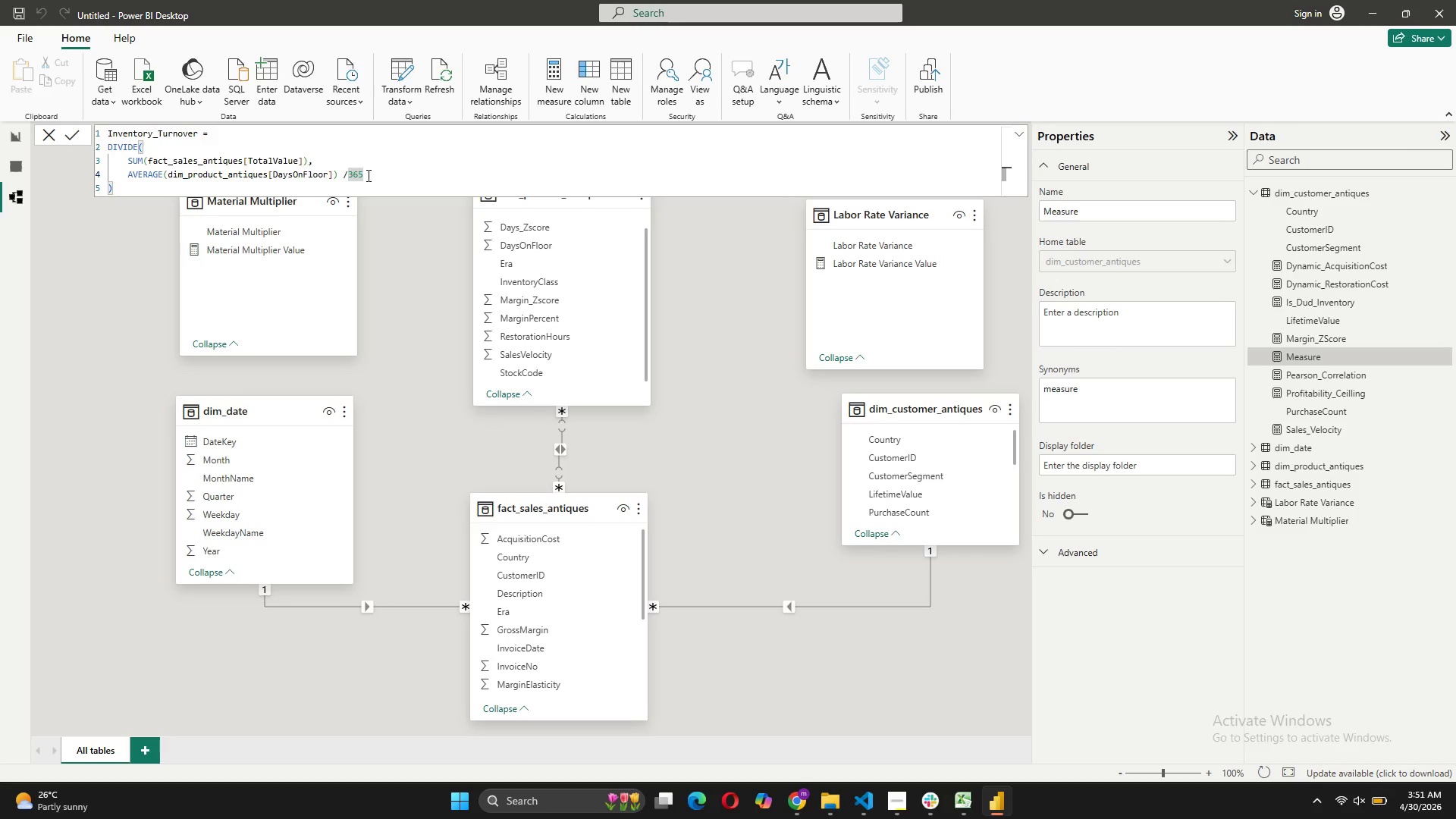 
left_click([367, 175])
 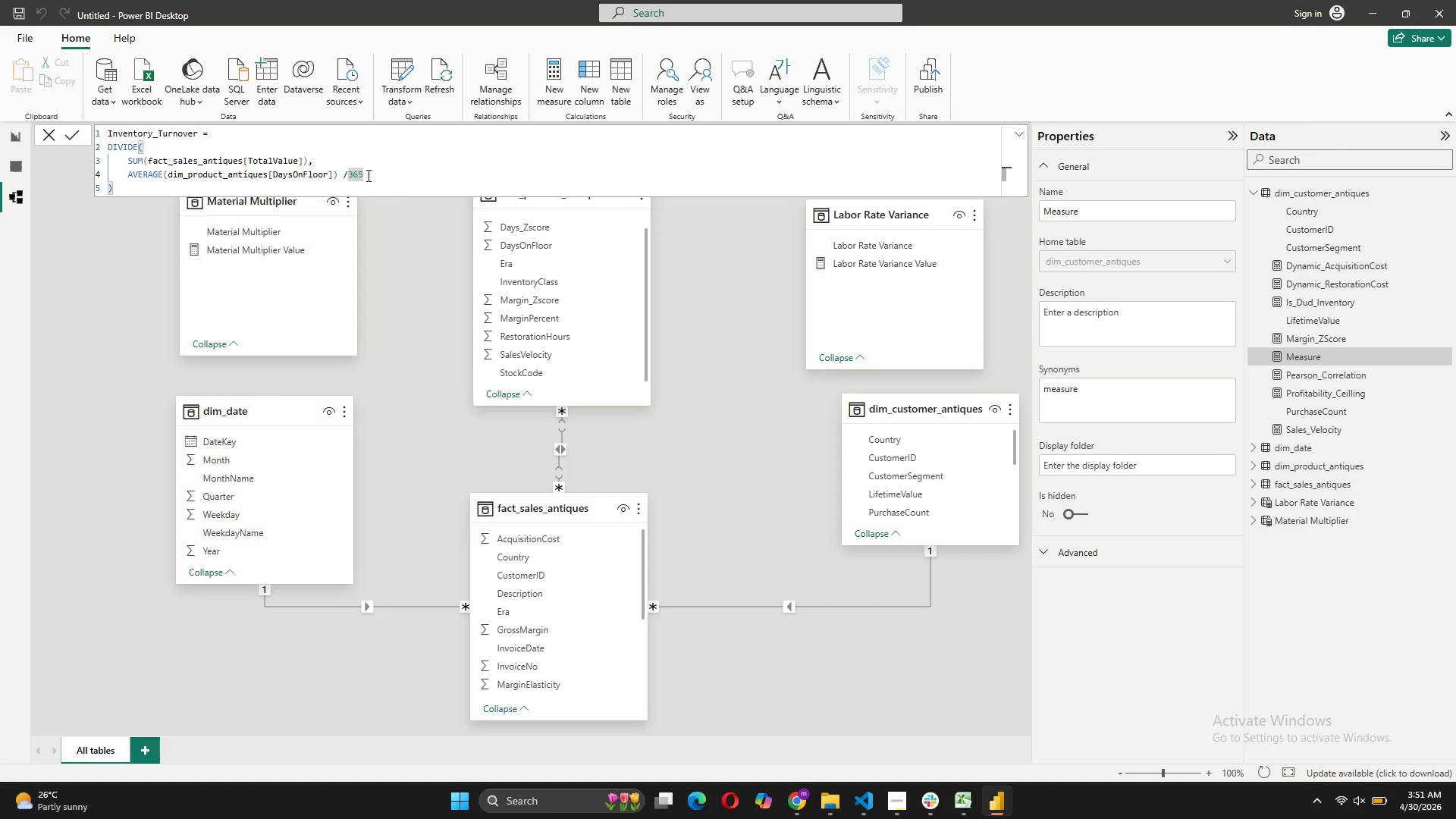 
key(Comma)
 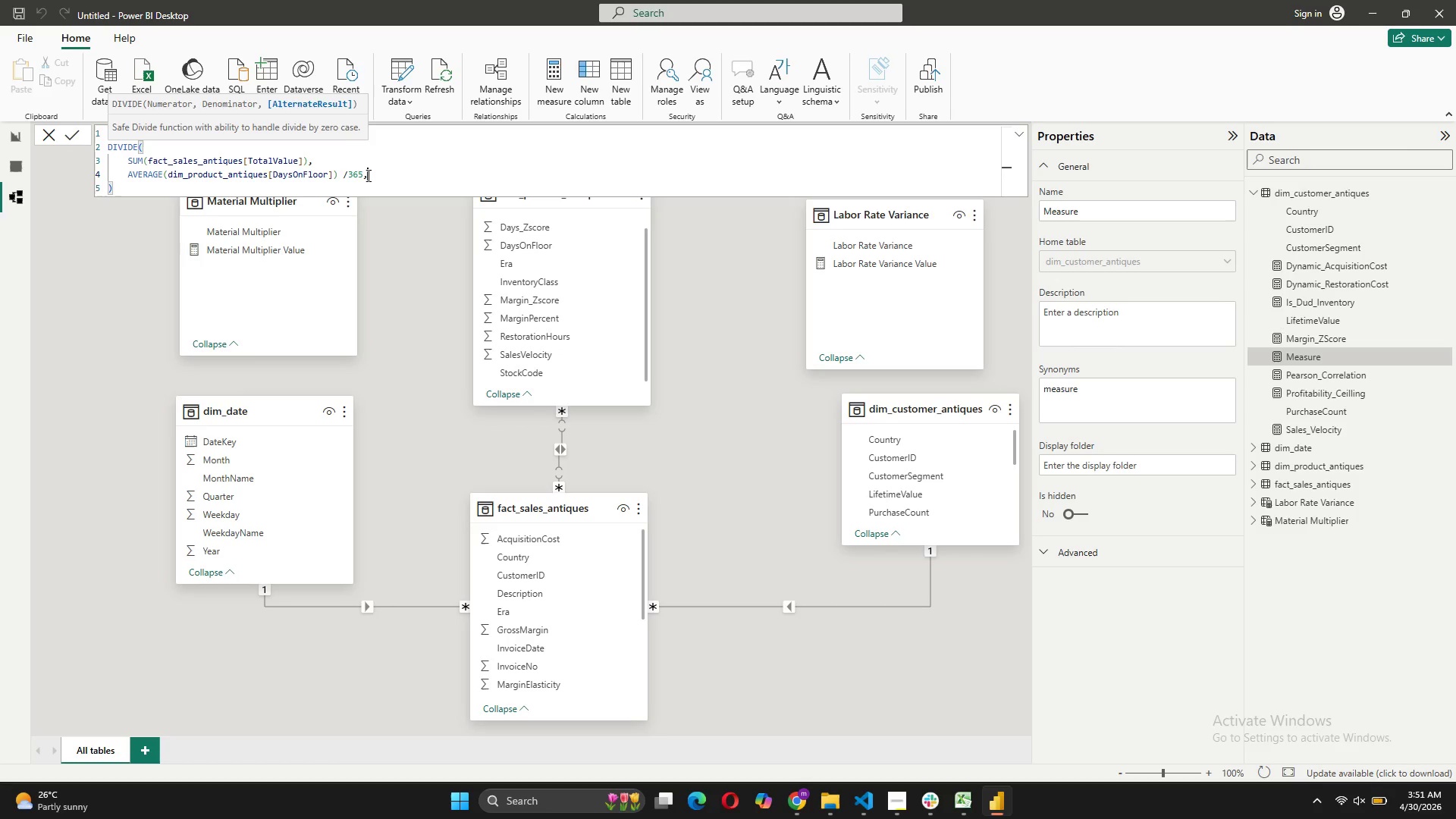 
key(Shift+ShiftRight)
 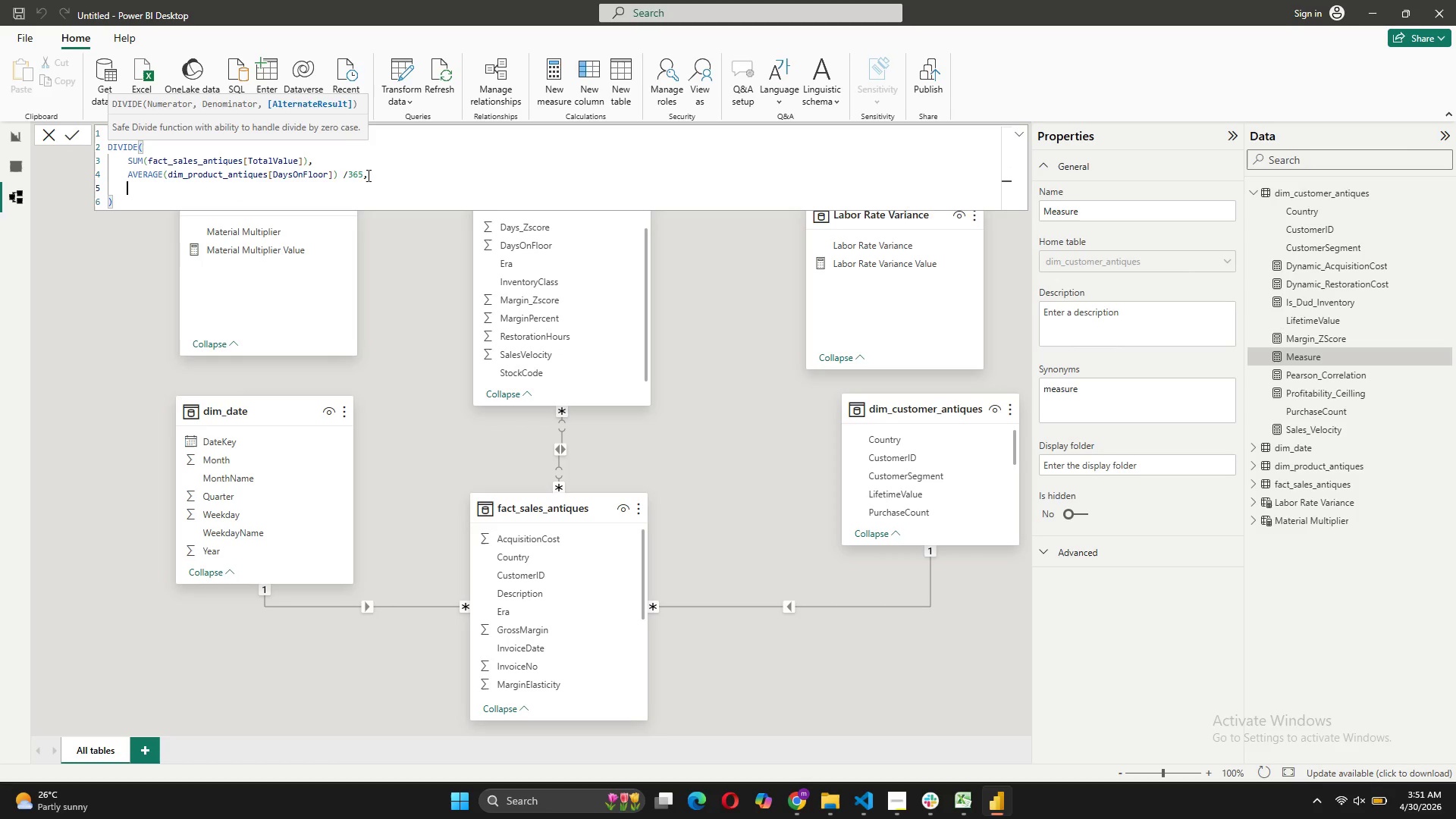 
key(Shift+Enter)
 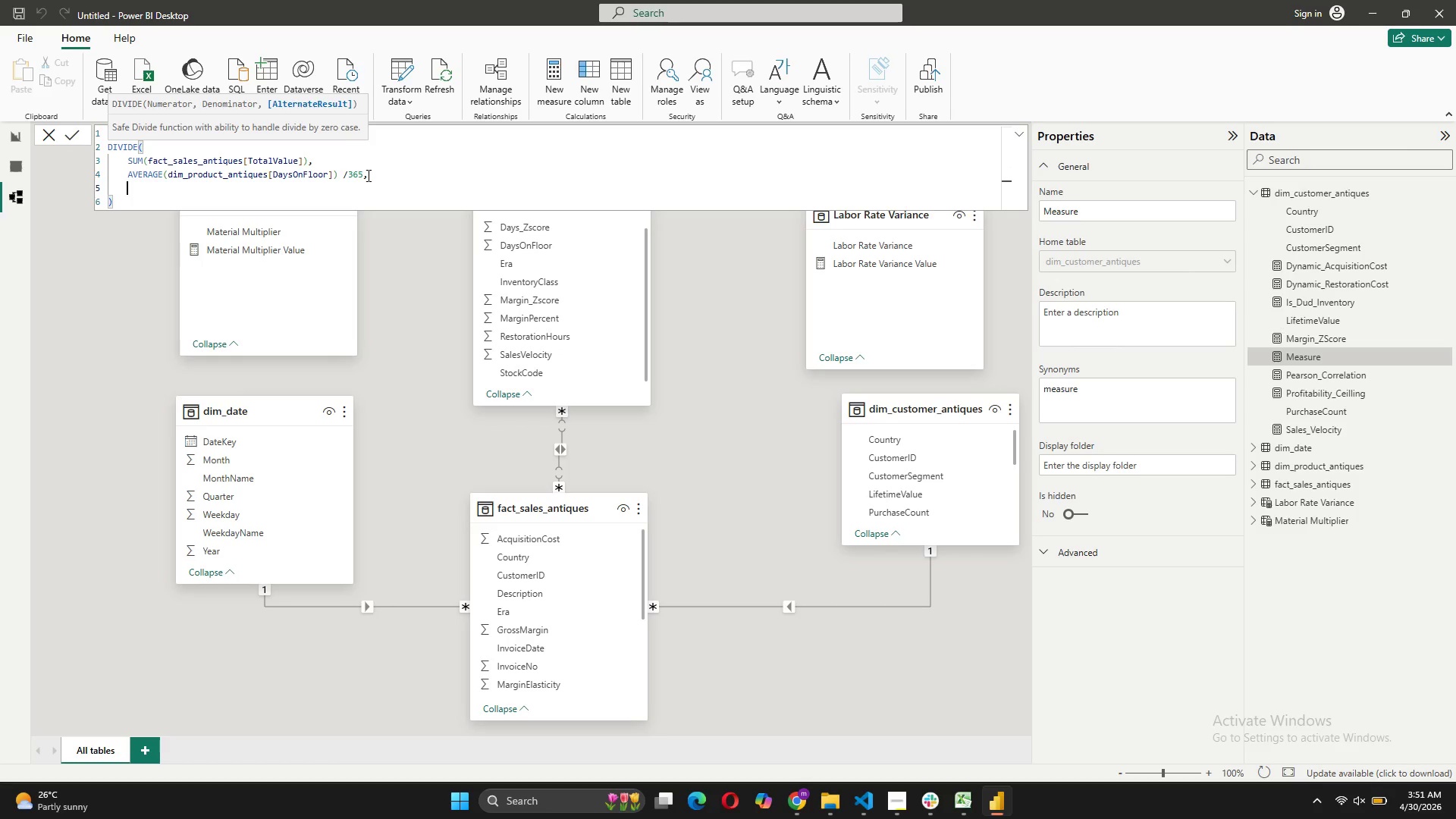 
key(0)
 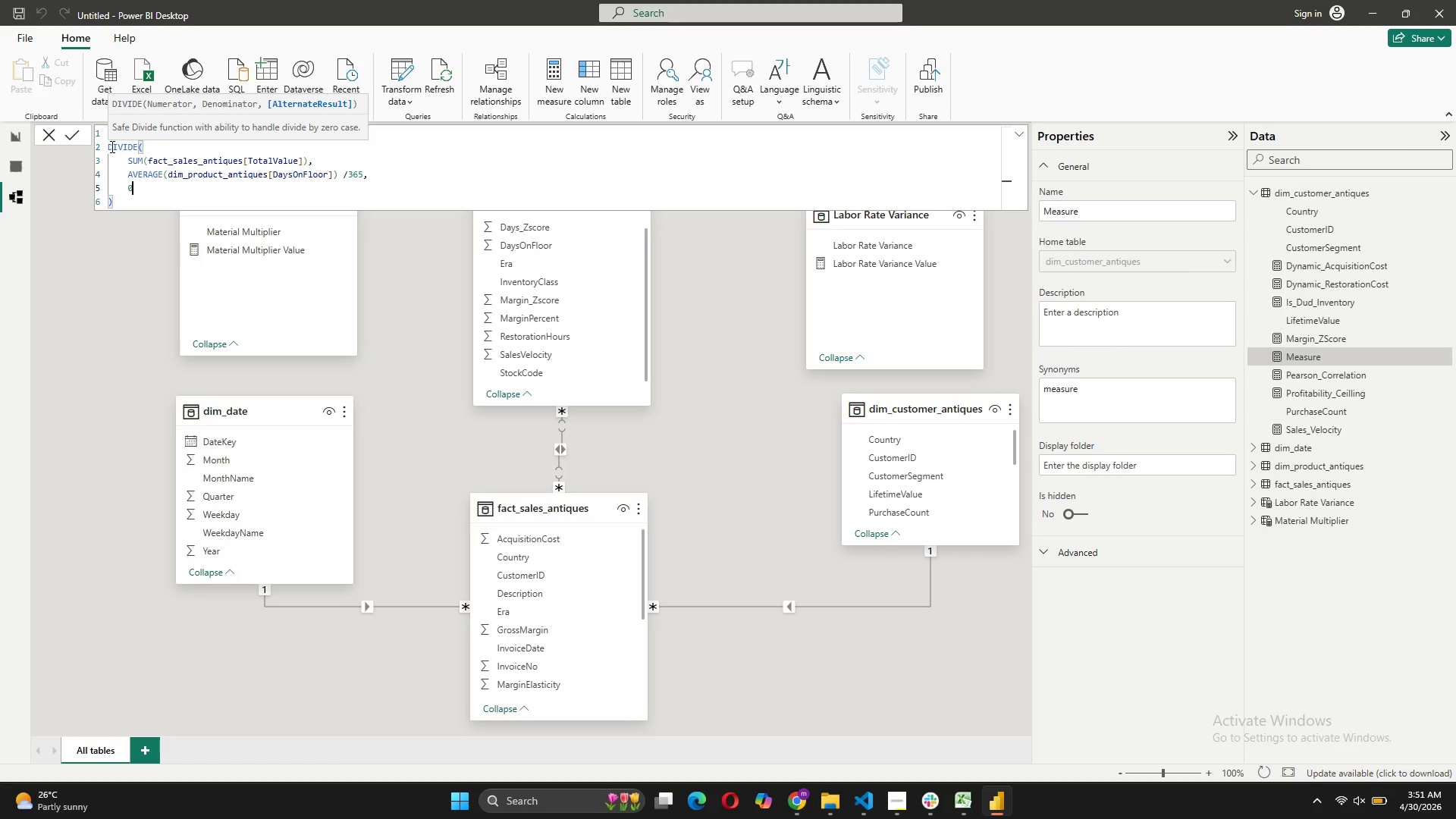 
key(Enter)
 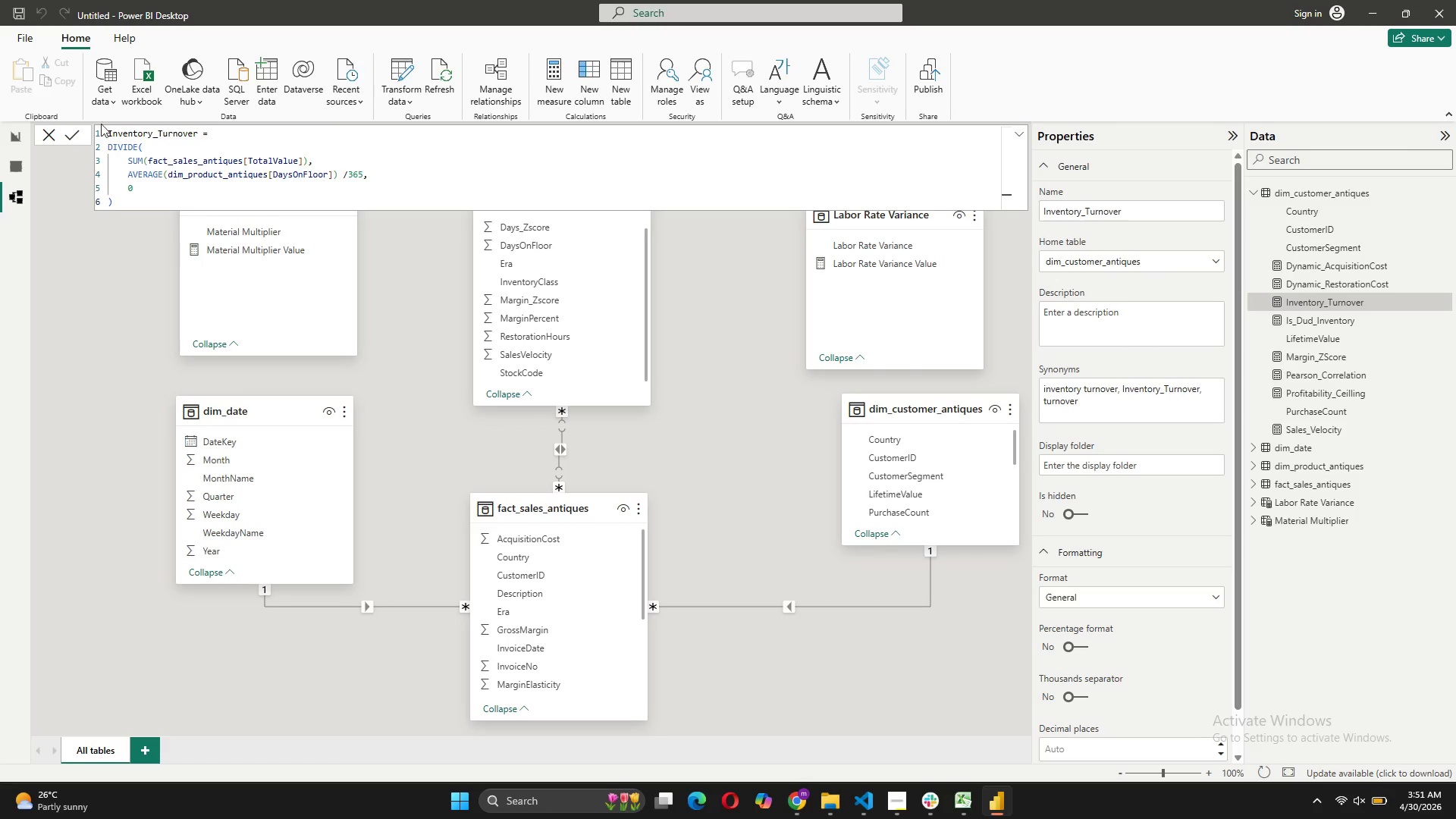 
wait(5.59)
 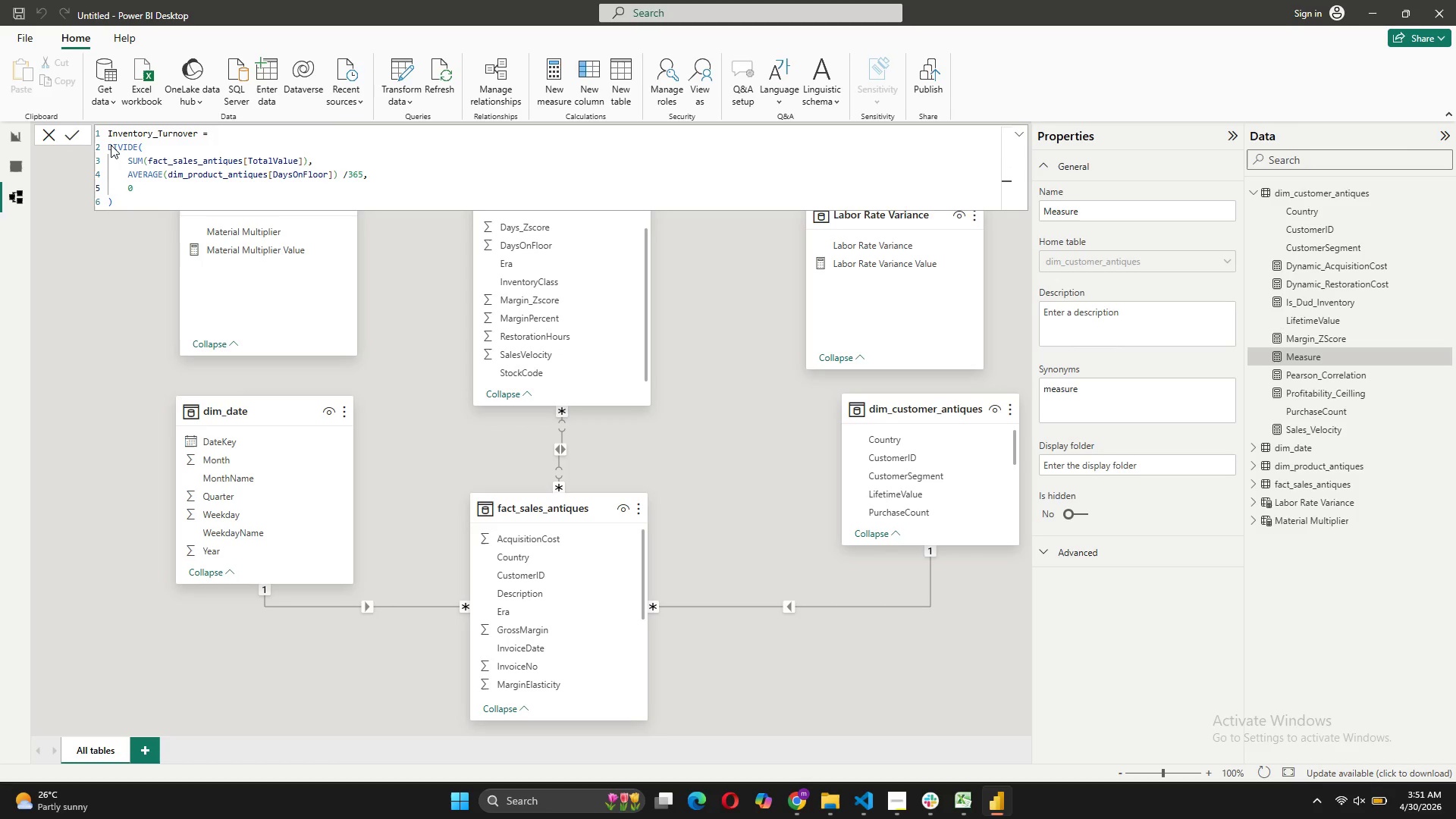 
left_click([562, 105])
 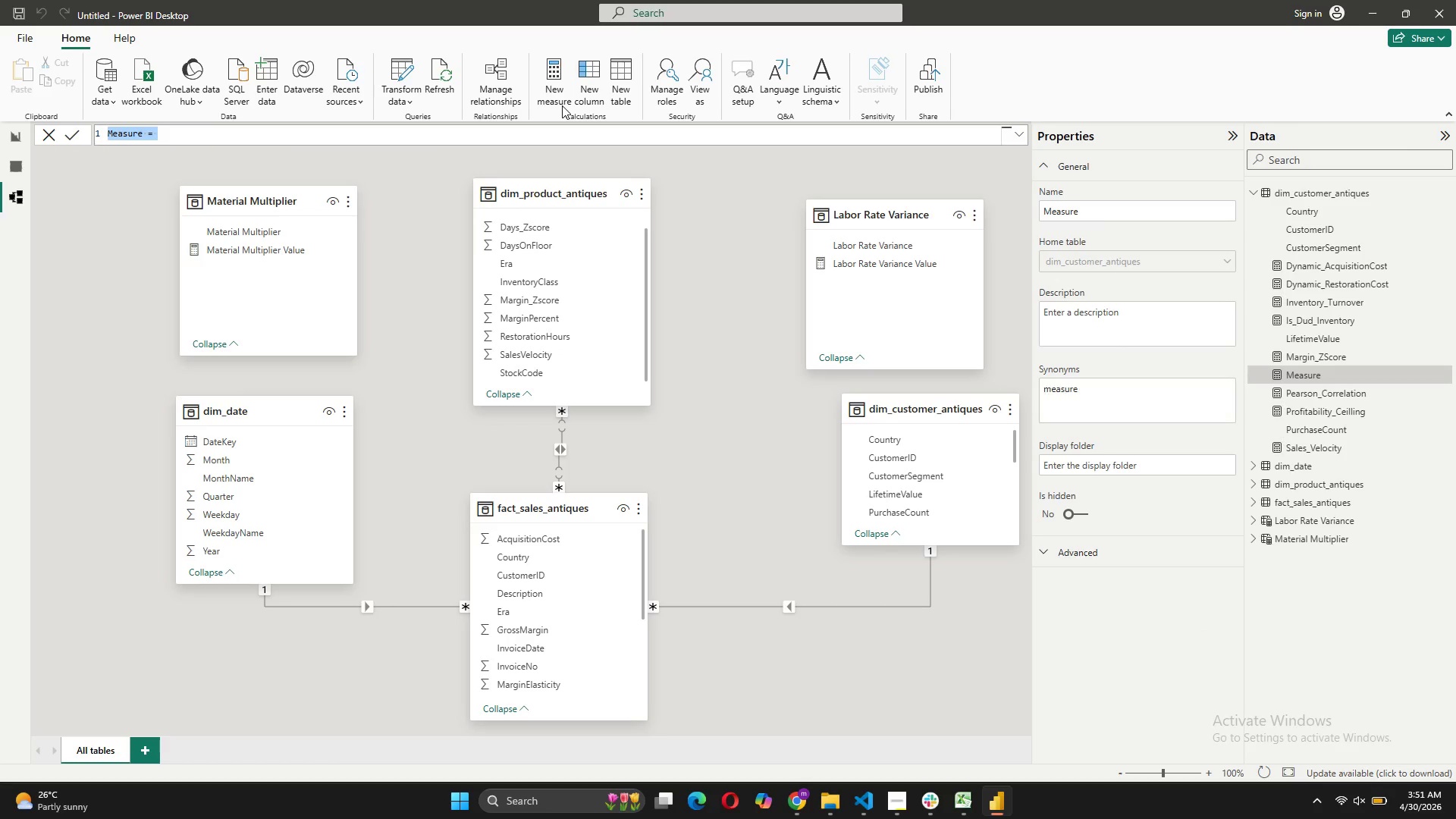 
type(Dud_Carying_Cost = )
 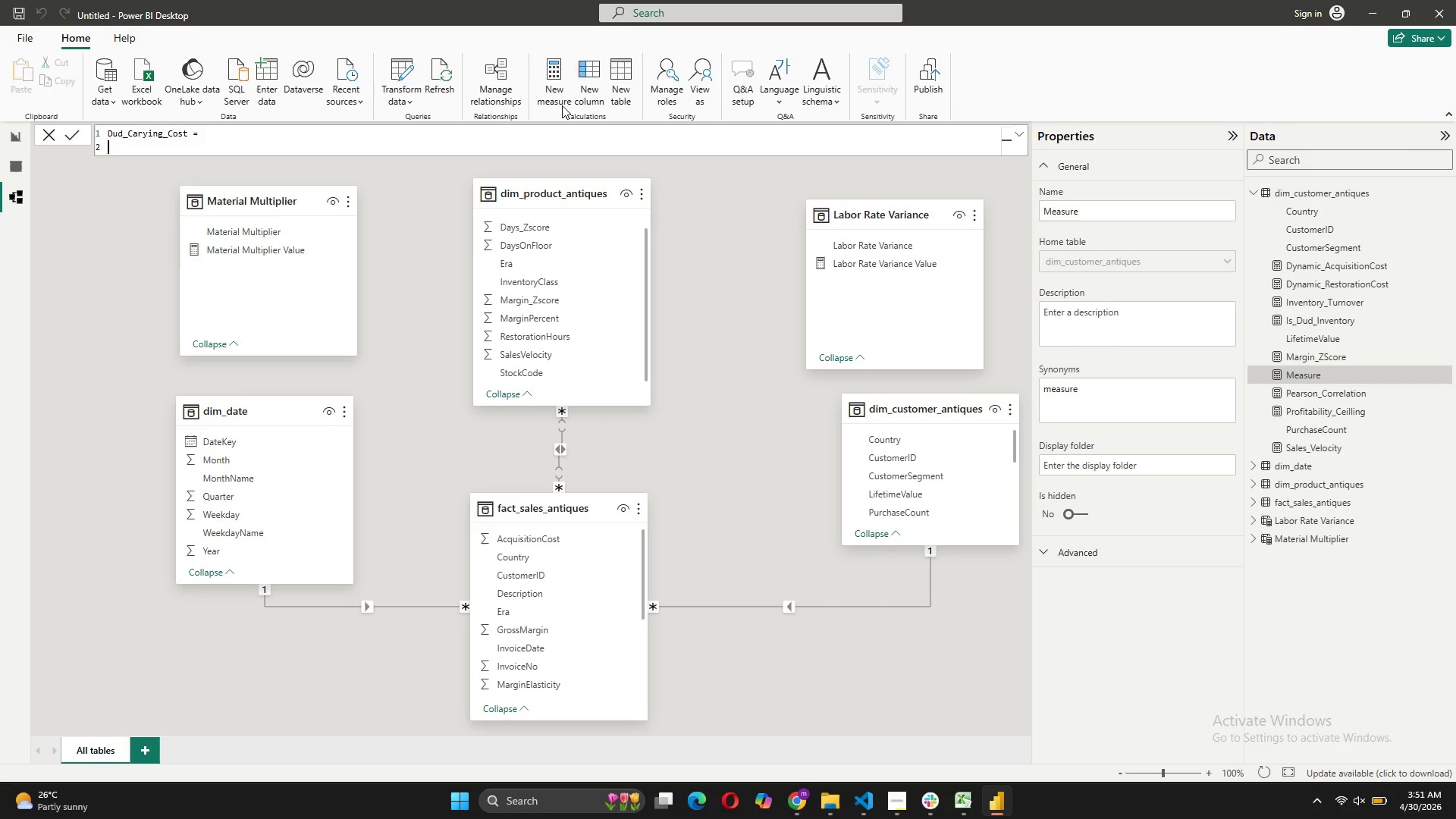 
 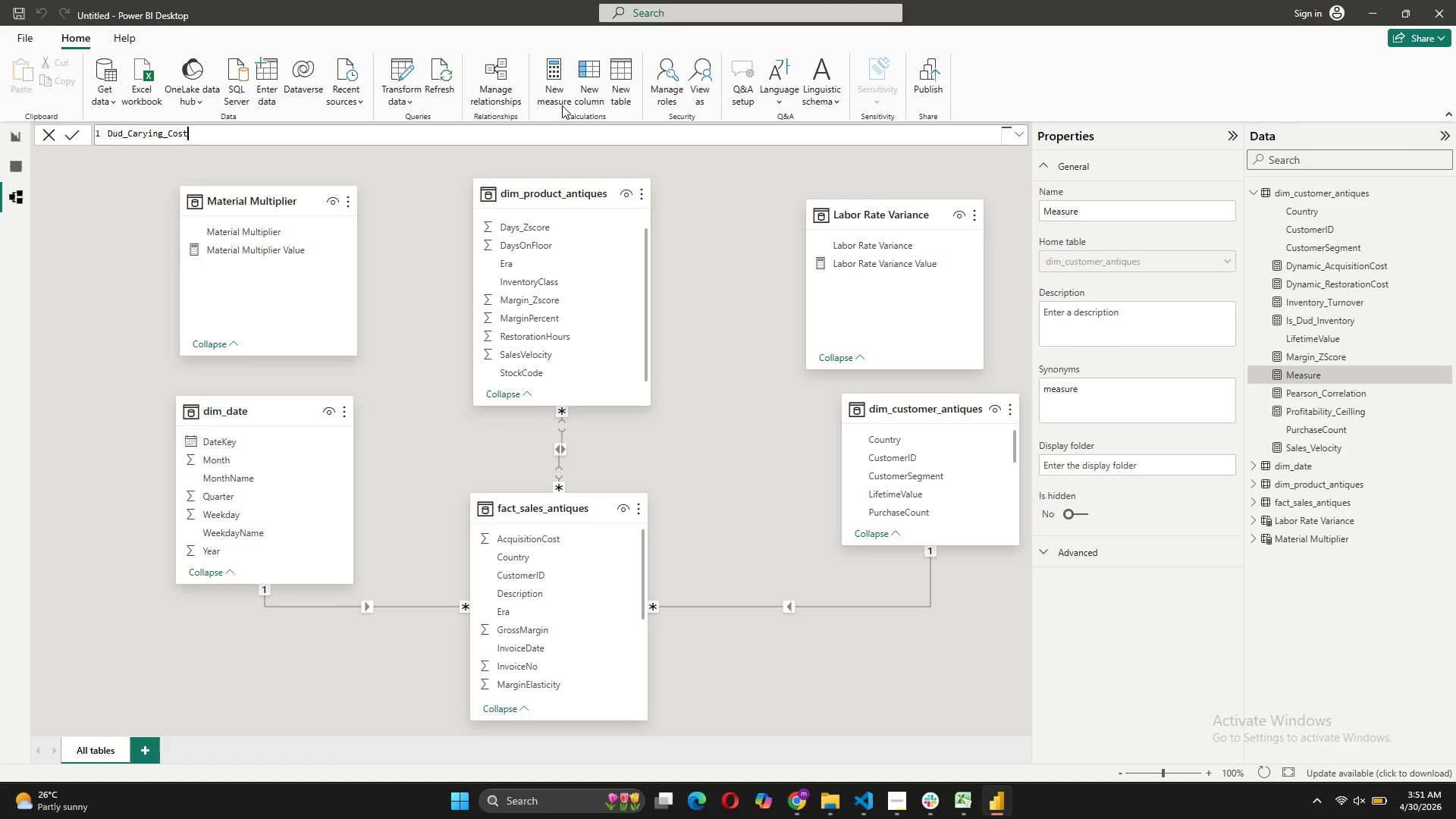 
key(Shift+Enter)
 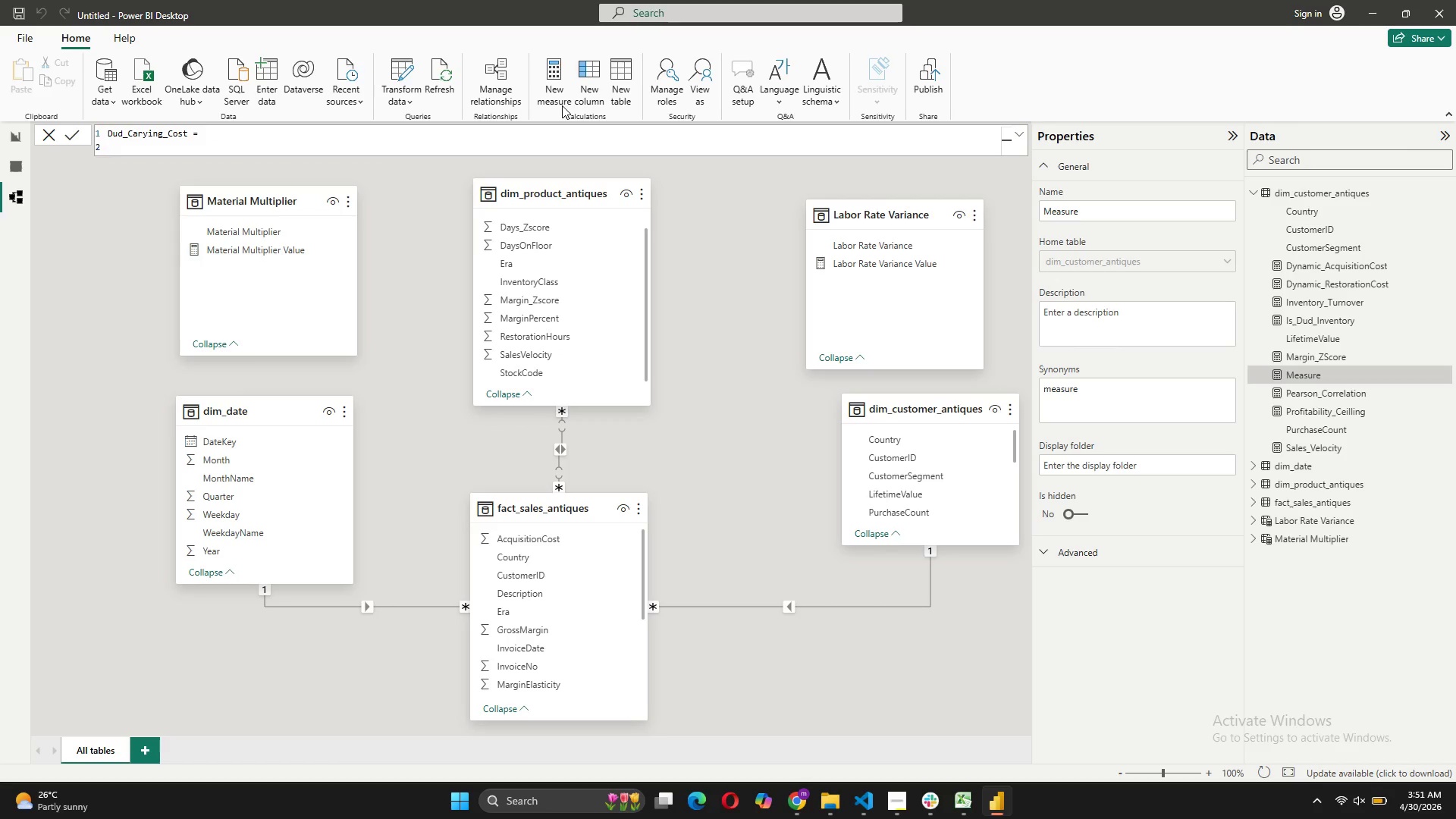 
type(CAL)
key(Tab)
type())
 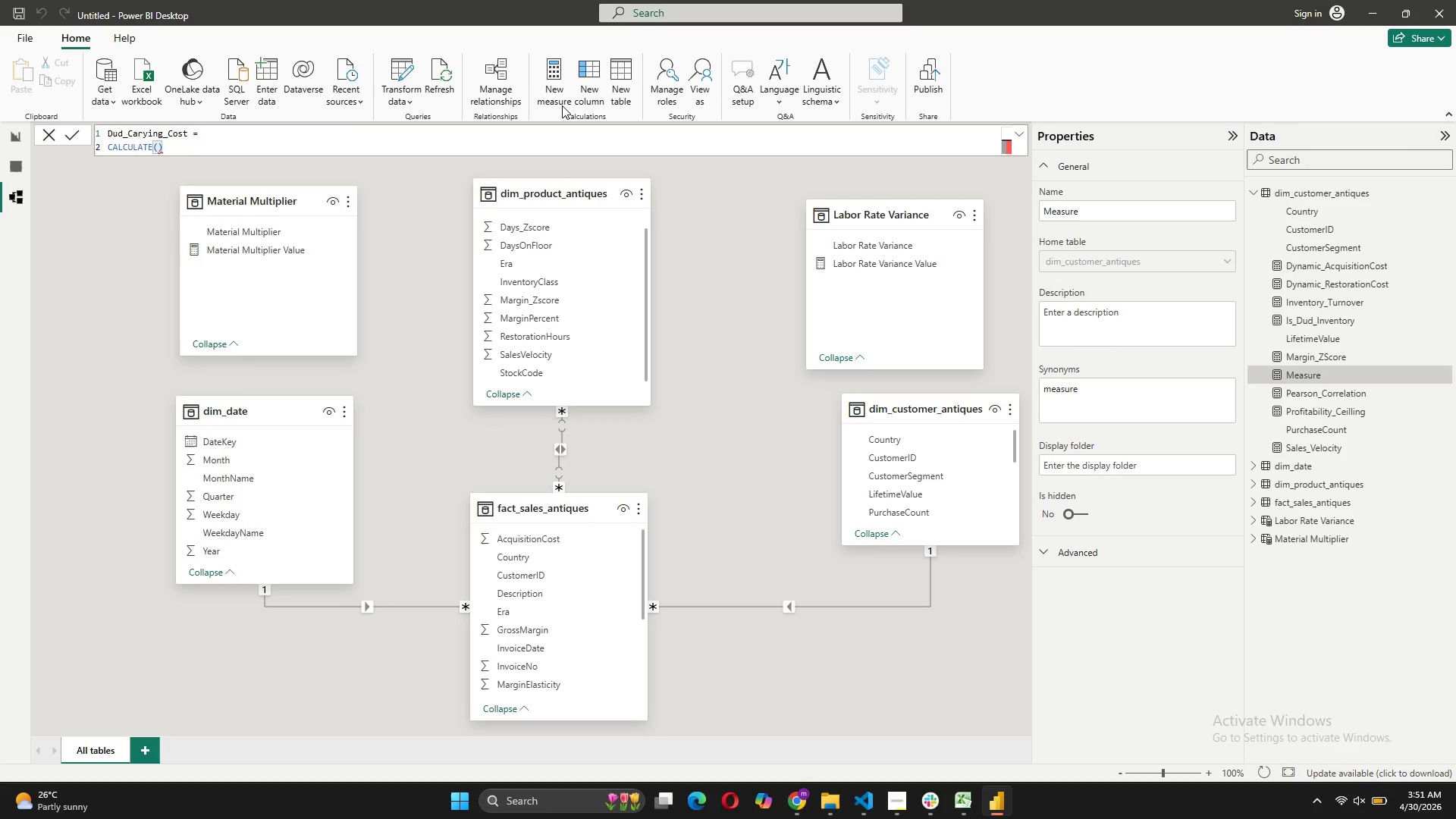 
key(ArrowLeft)
 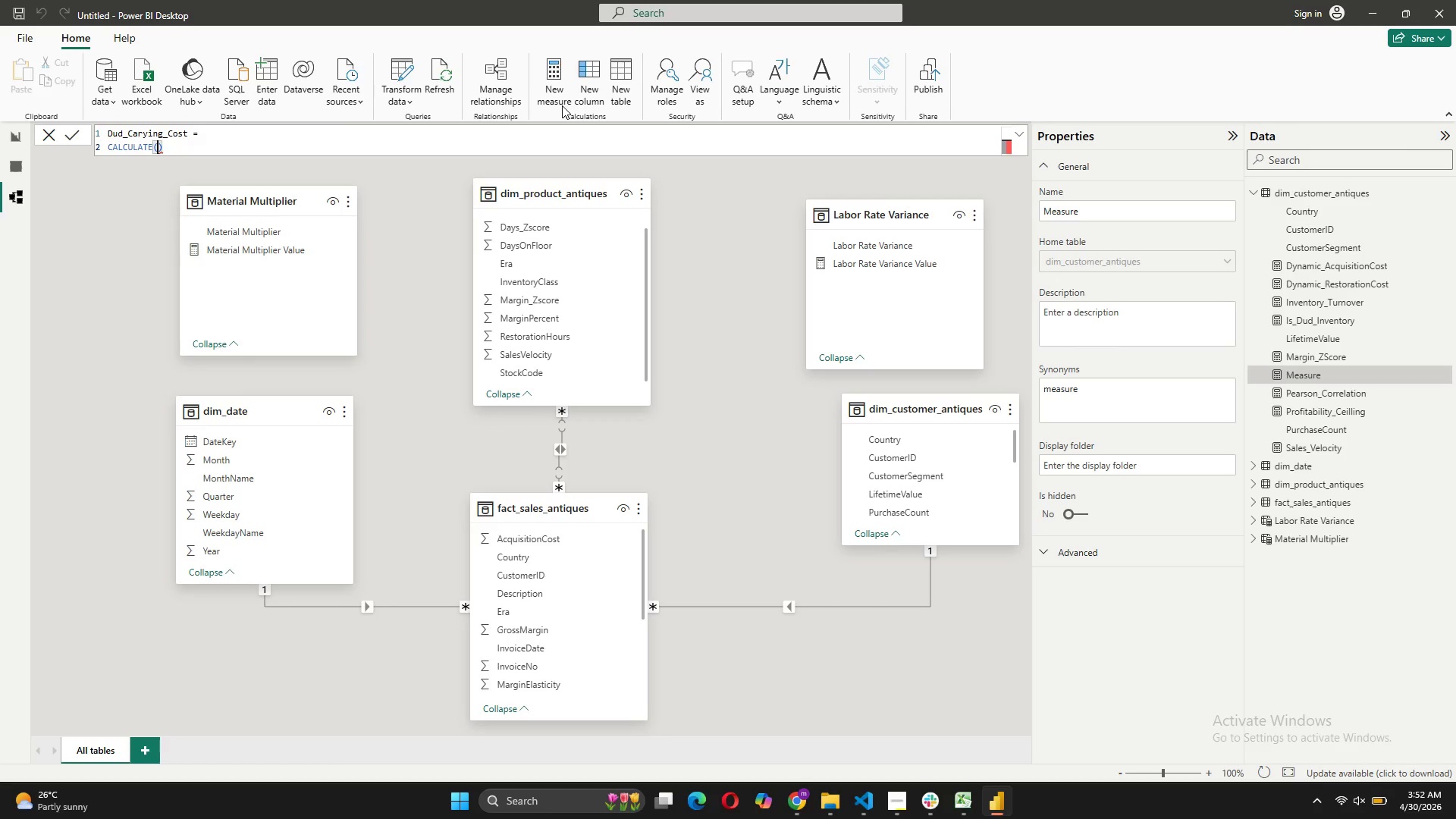 
key(Shift+ShiftRight)
 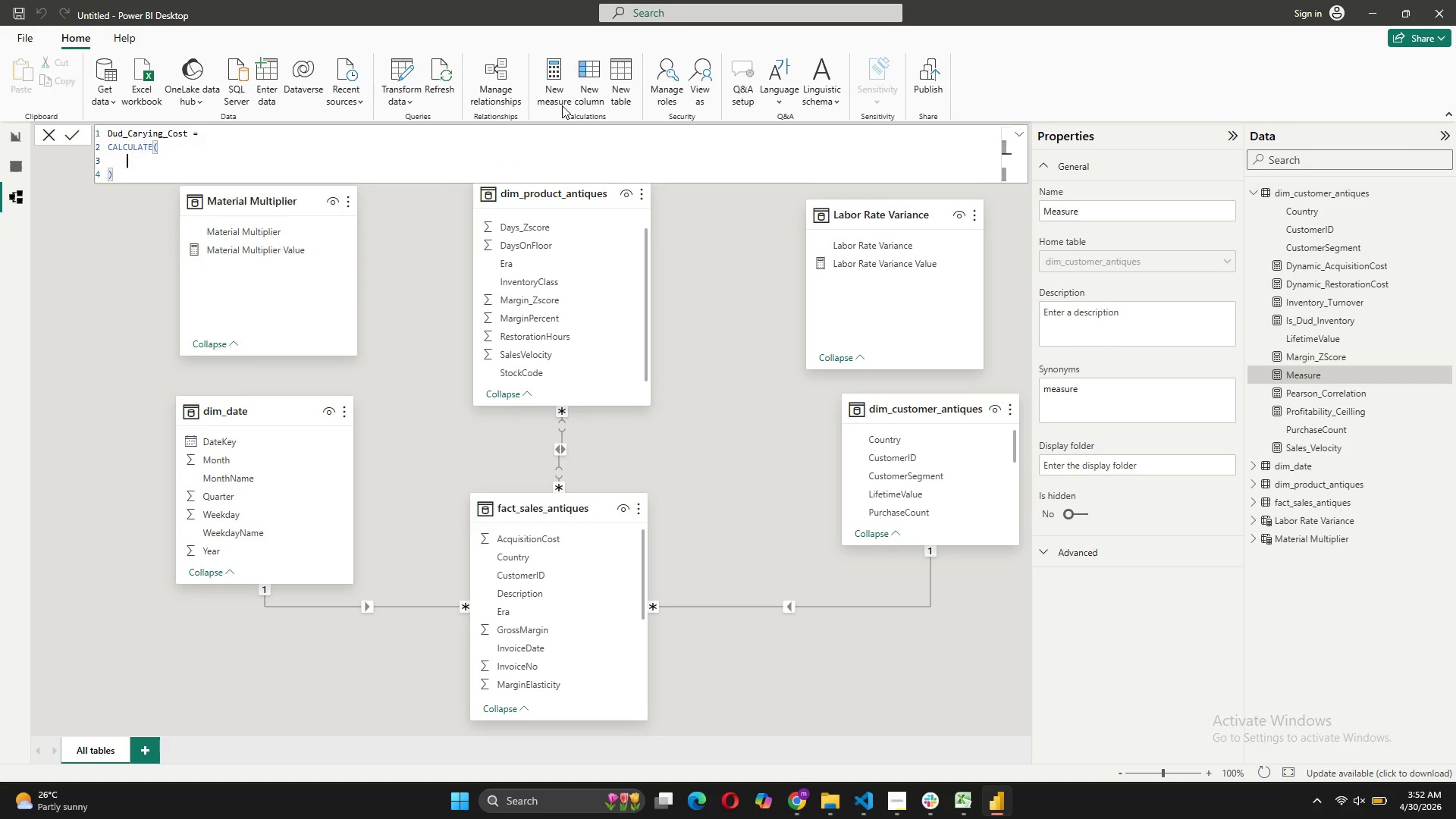 
key(Shift+Enter)
 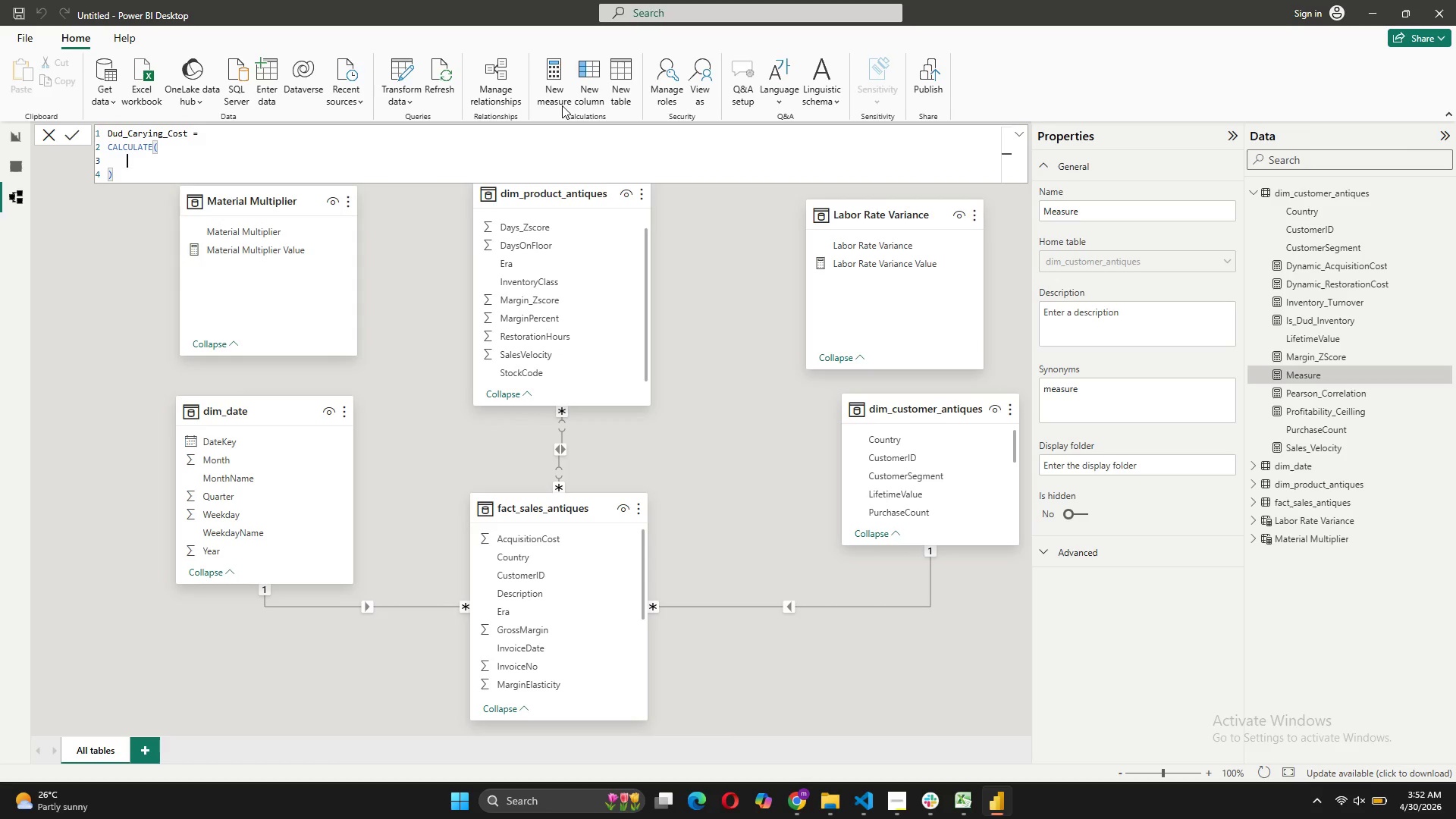 
type(COUNT)
 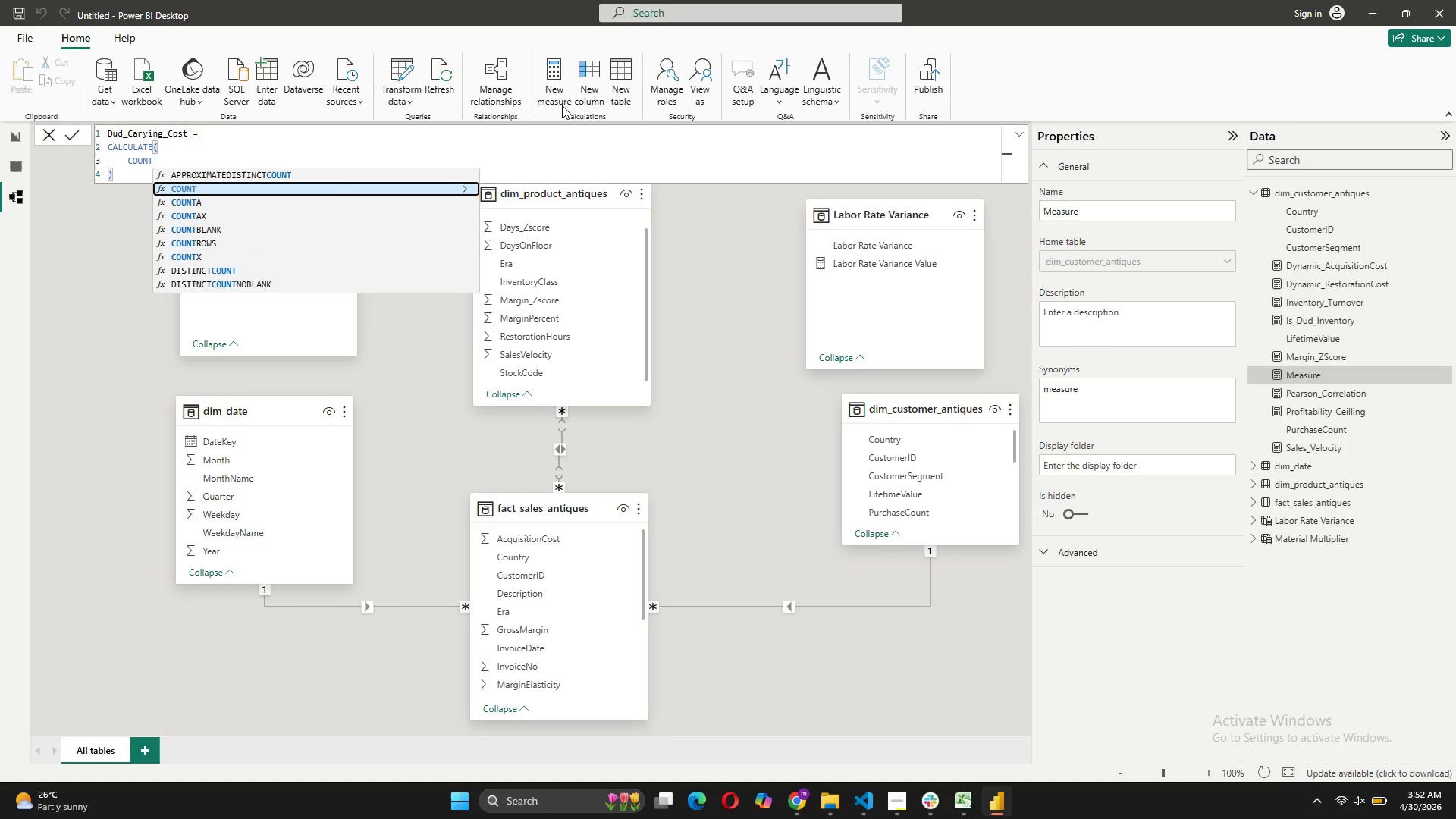 
key(ArrowDown)
 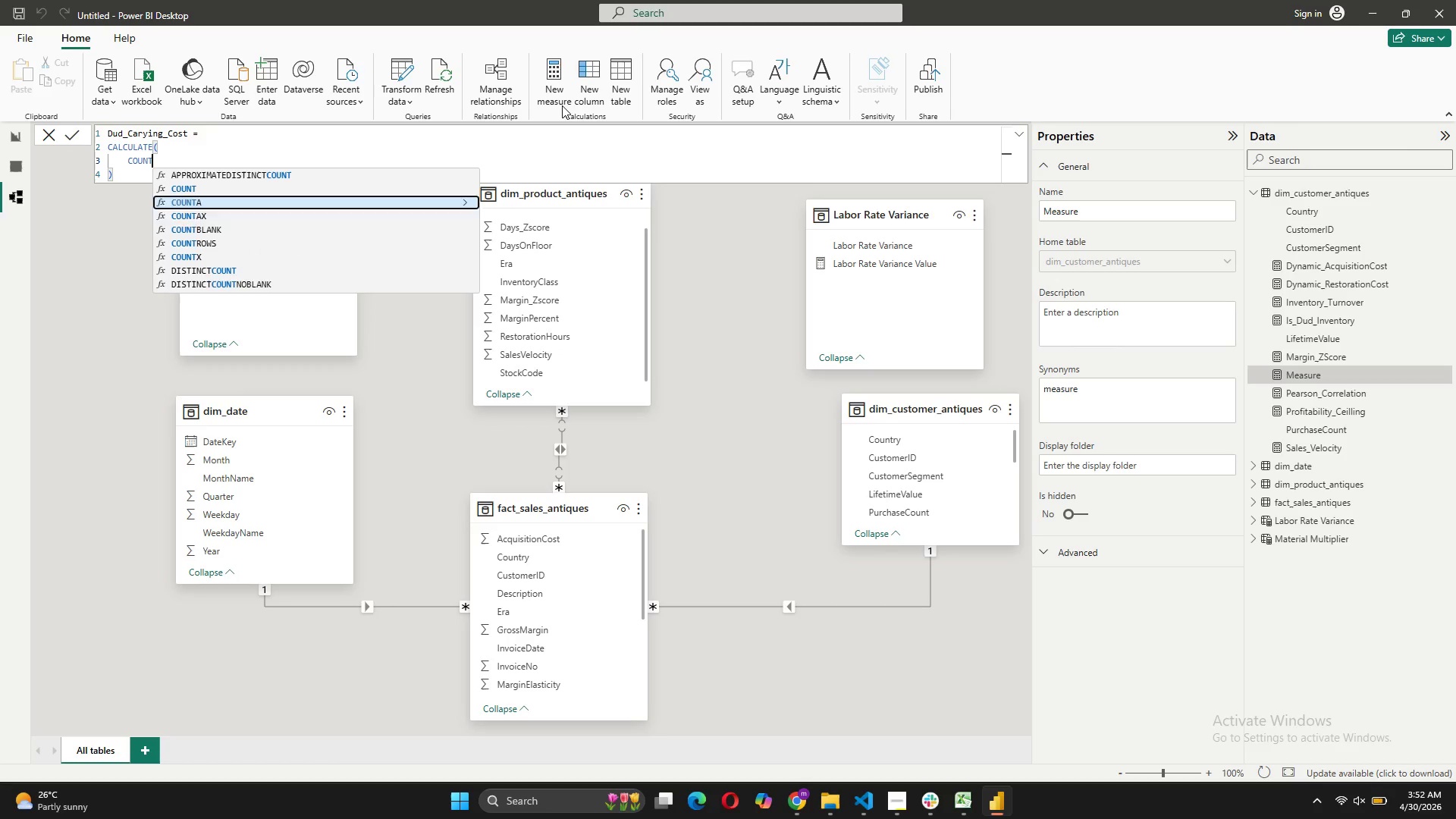 
key(ArrowDown)
 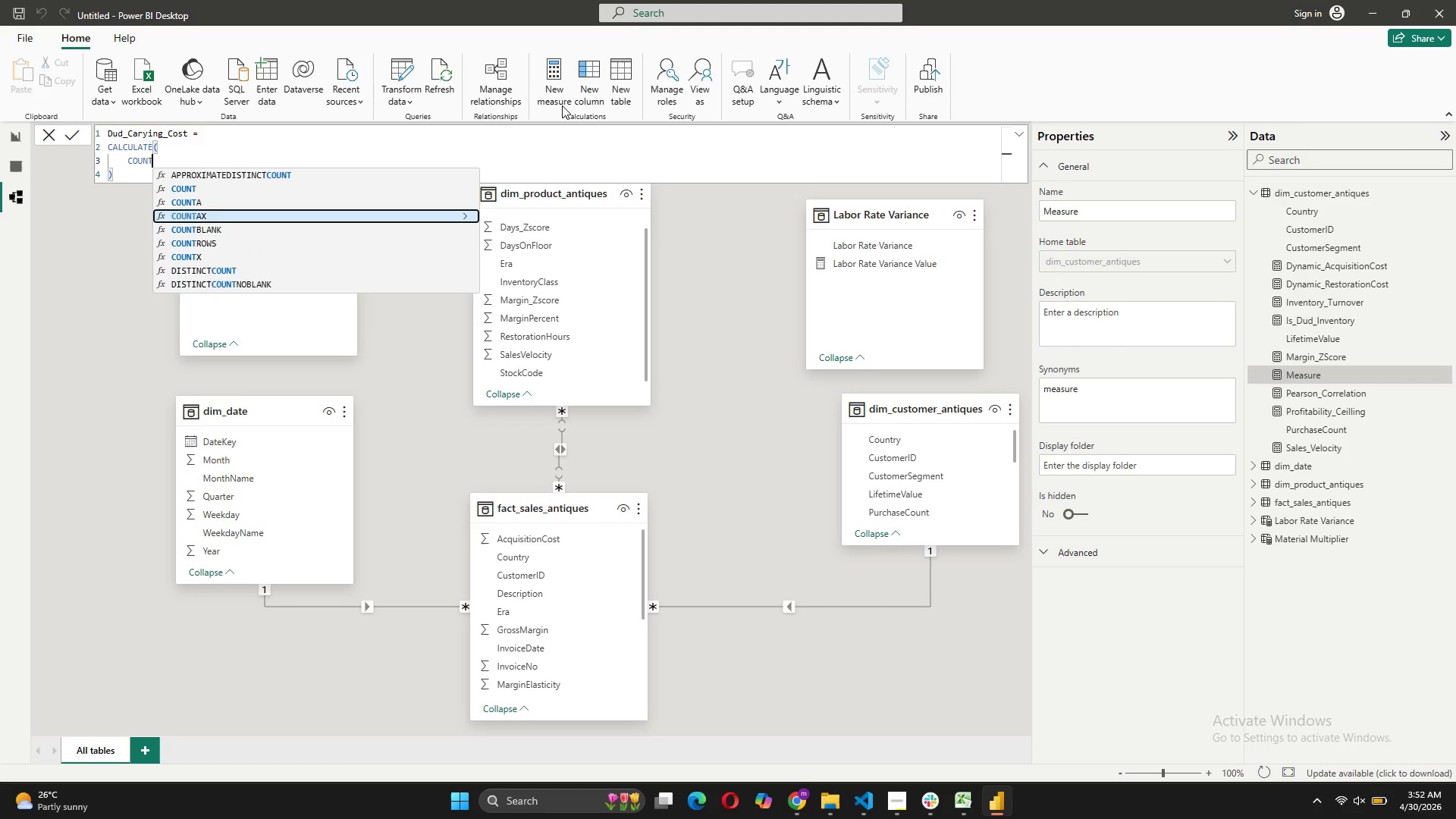 
key(ArrowDown)
 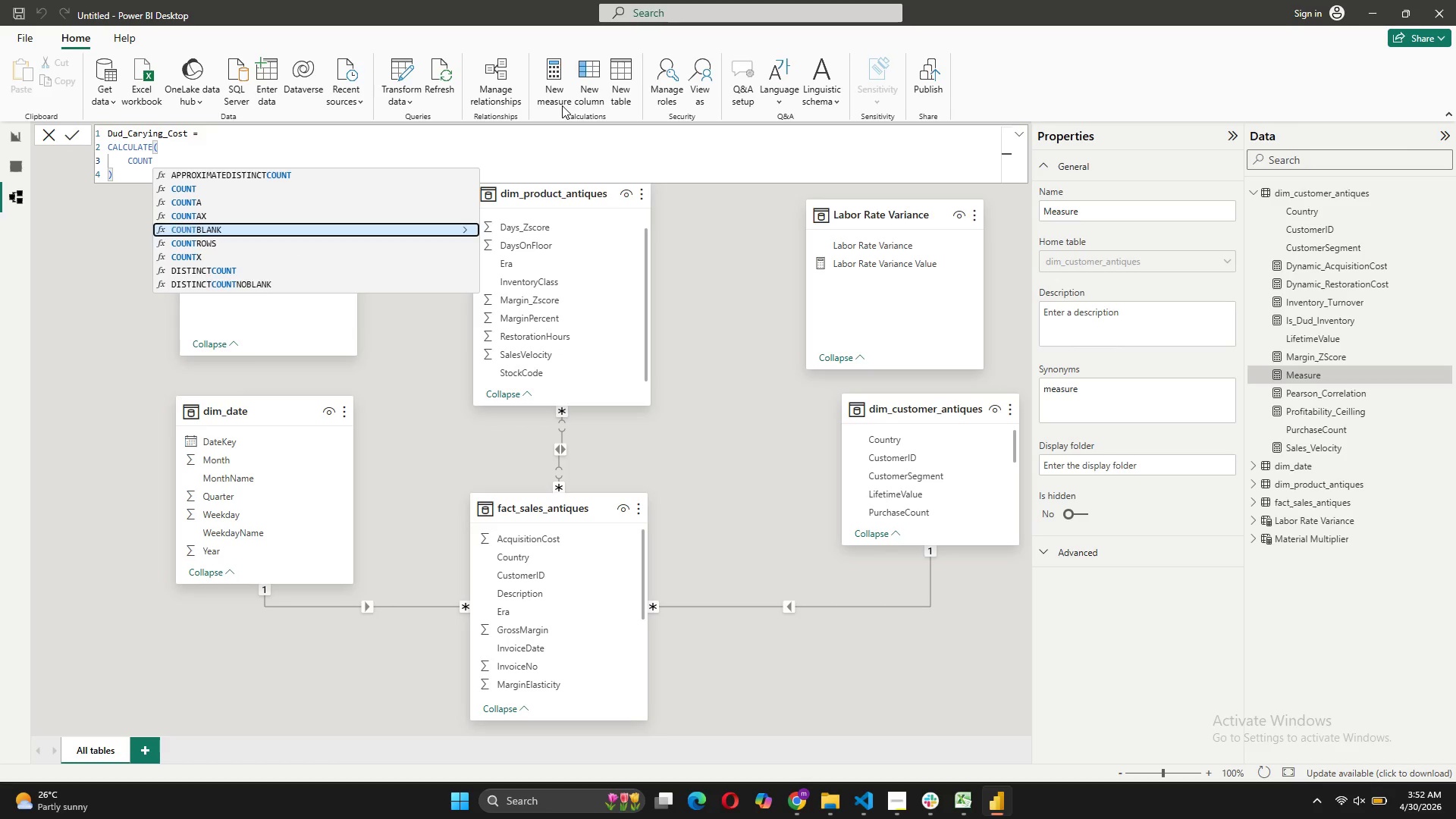 
key(ArrowDown)
 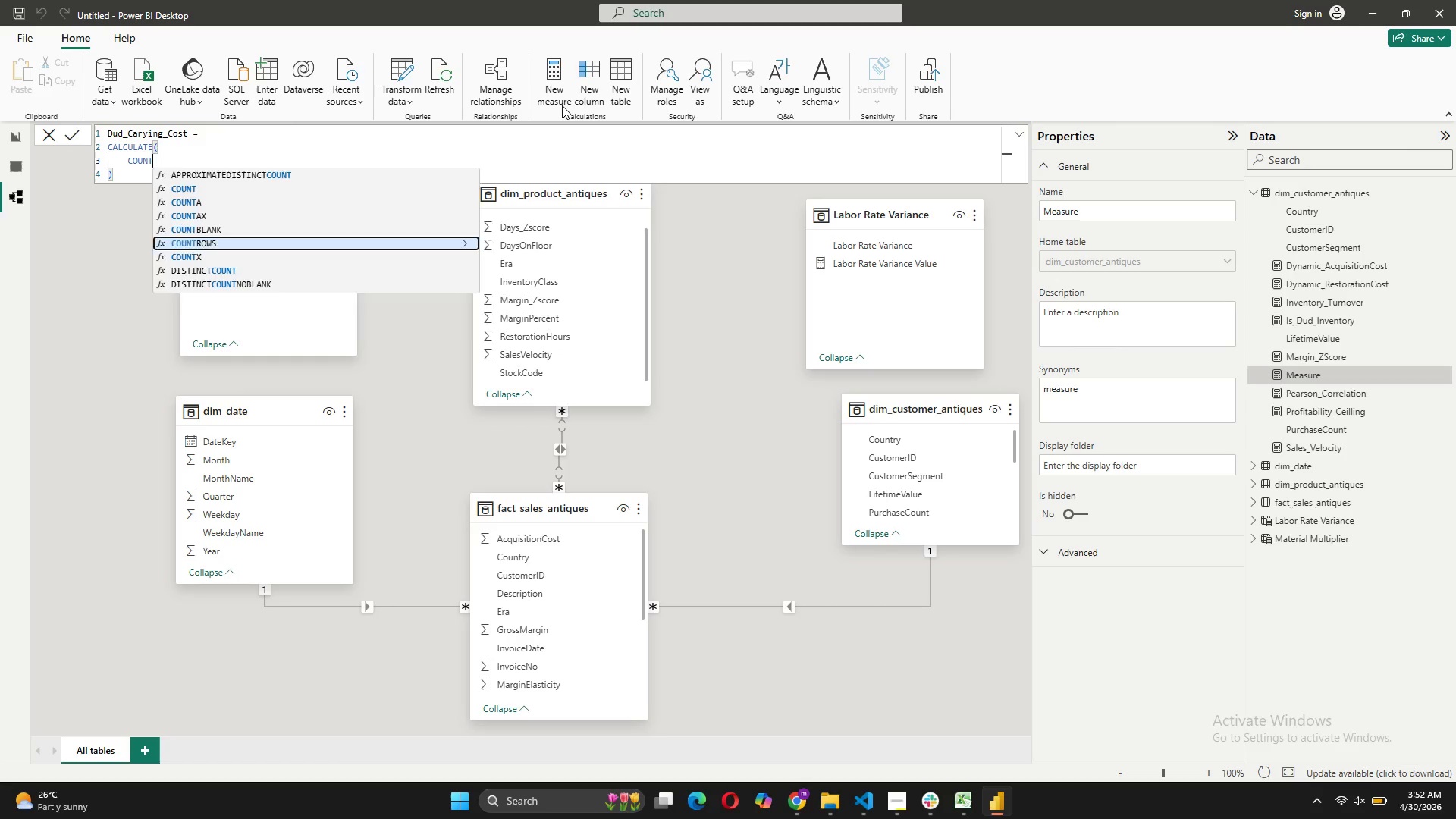 
key(Tab)
type(DIM)
 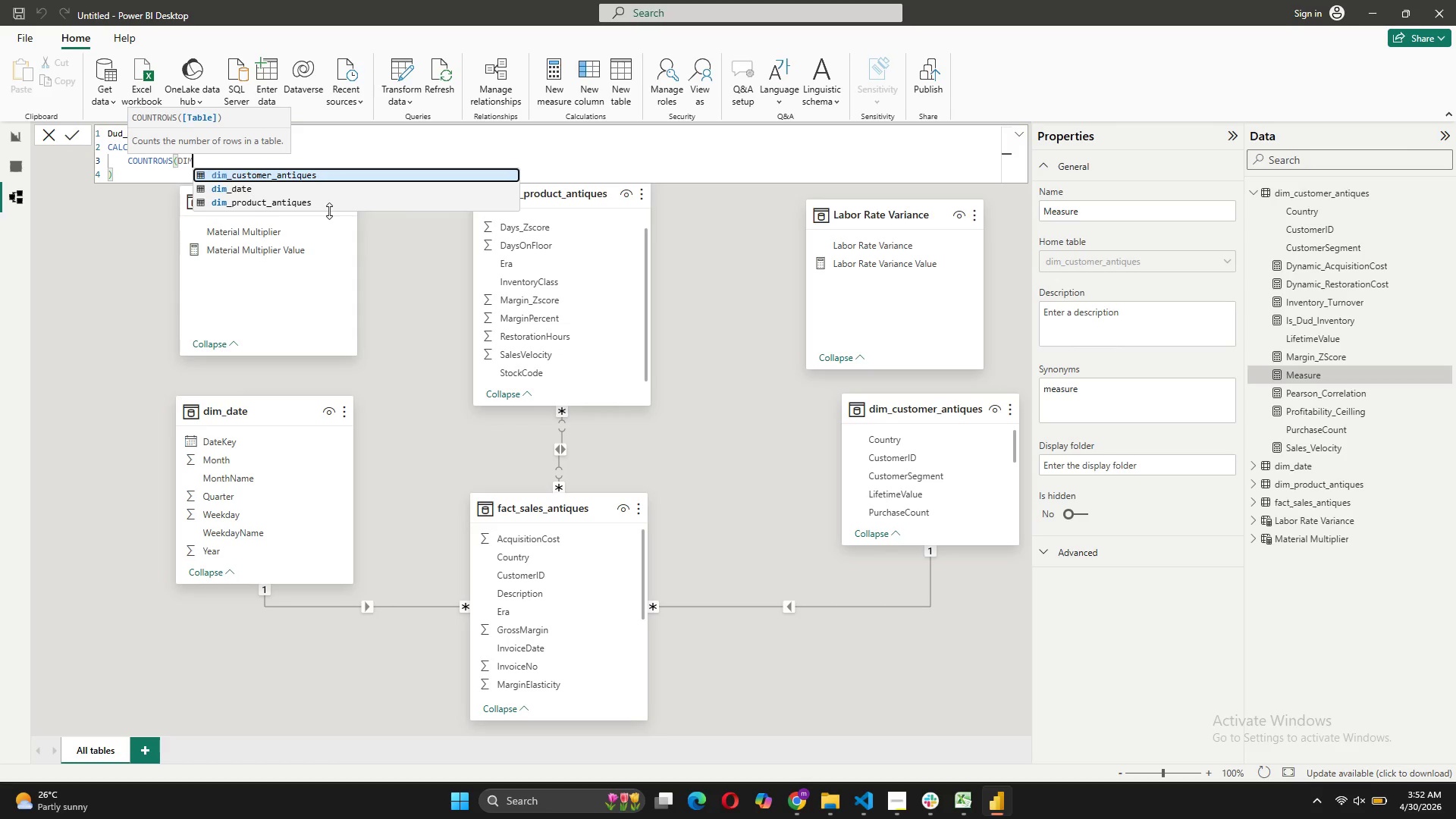 
left_click([325, 206])
 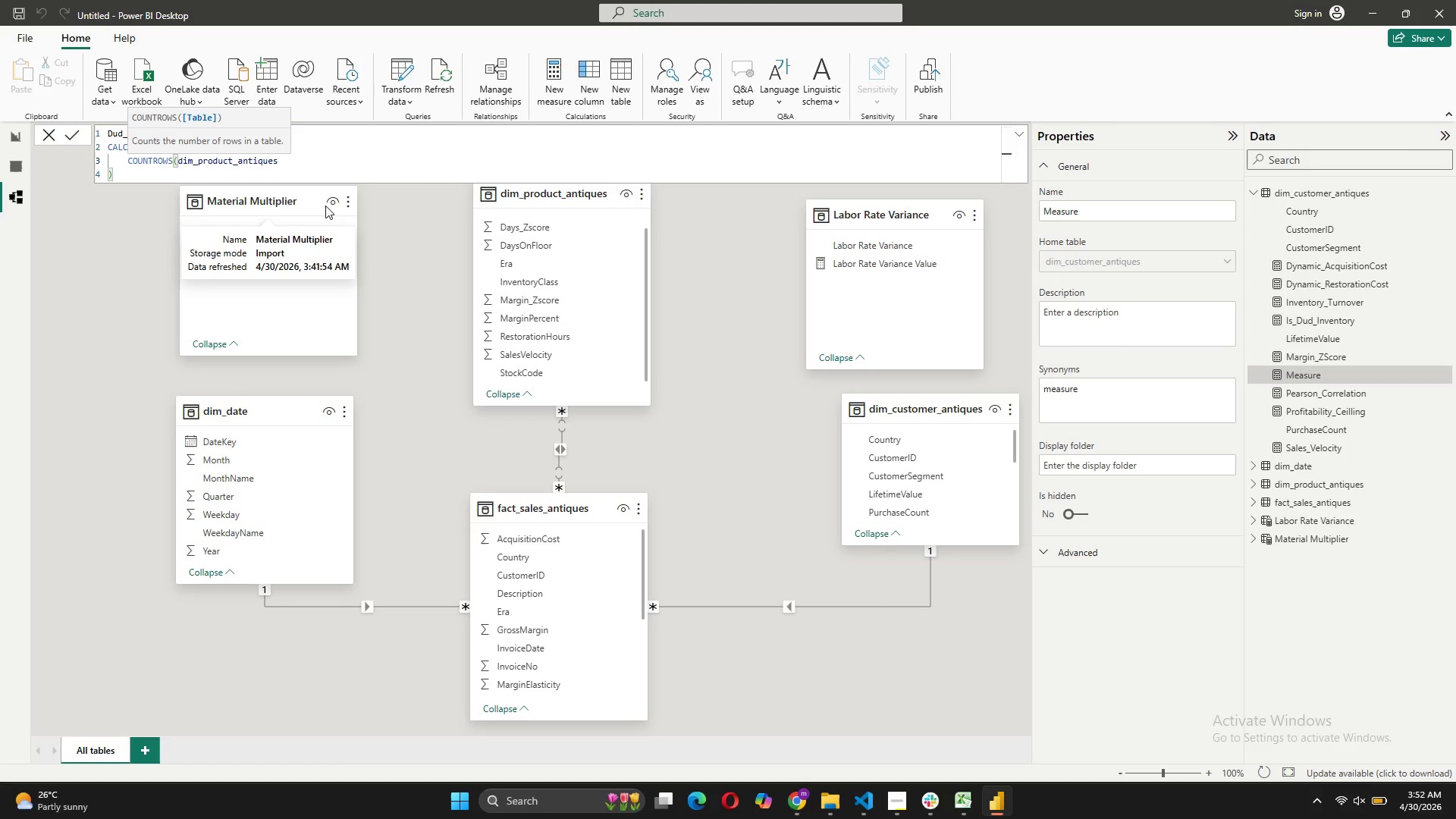 
type() 1250)
 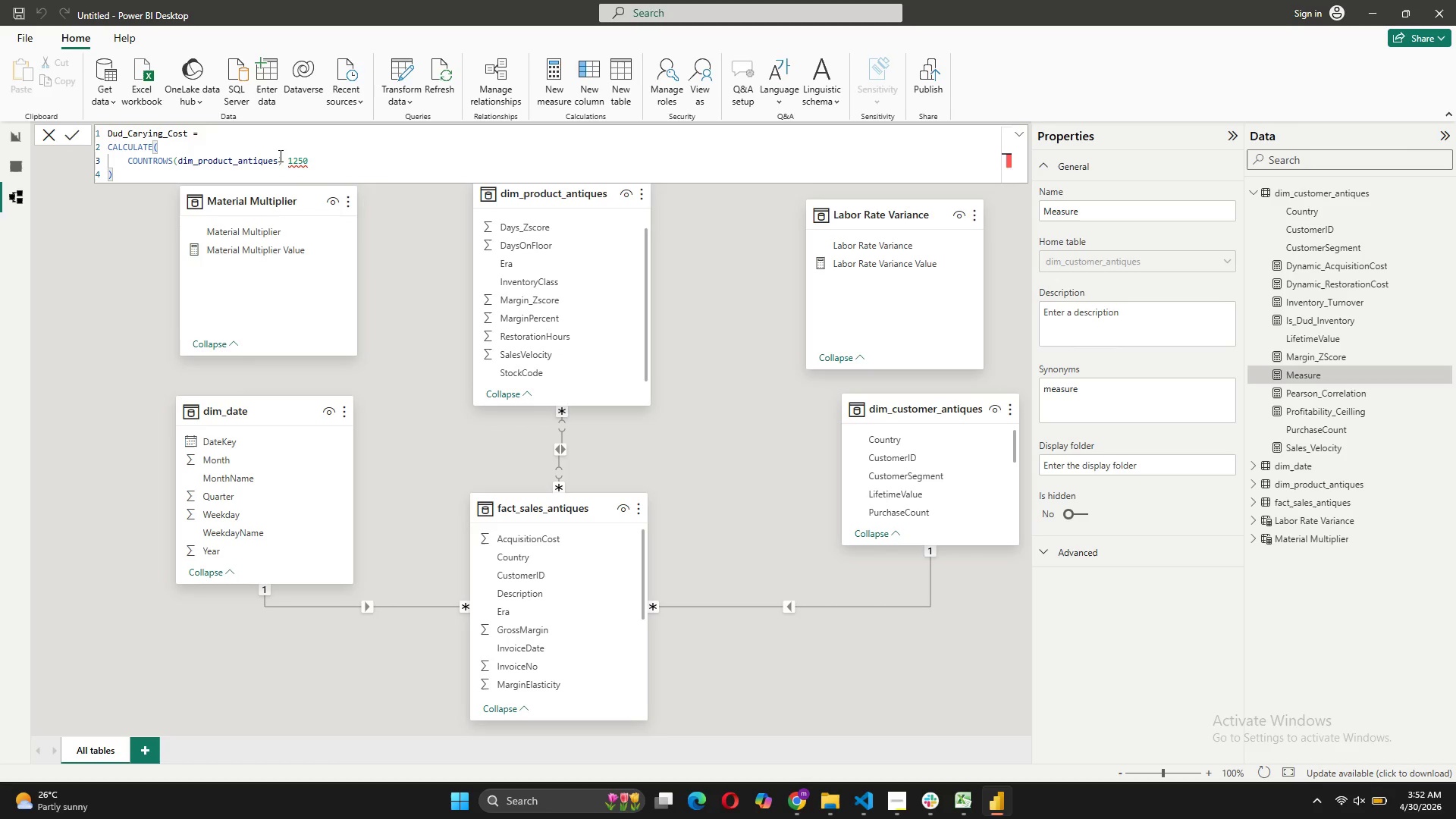 
left_click([284, 161])
 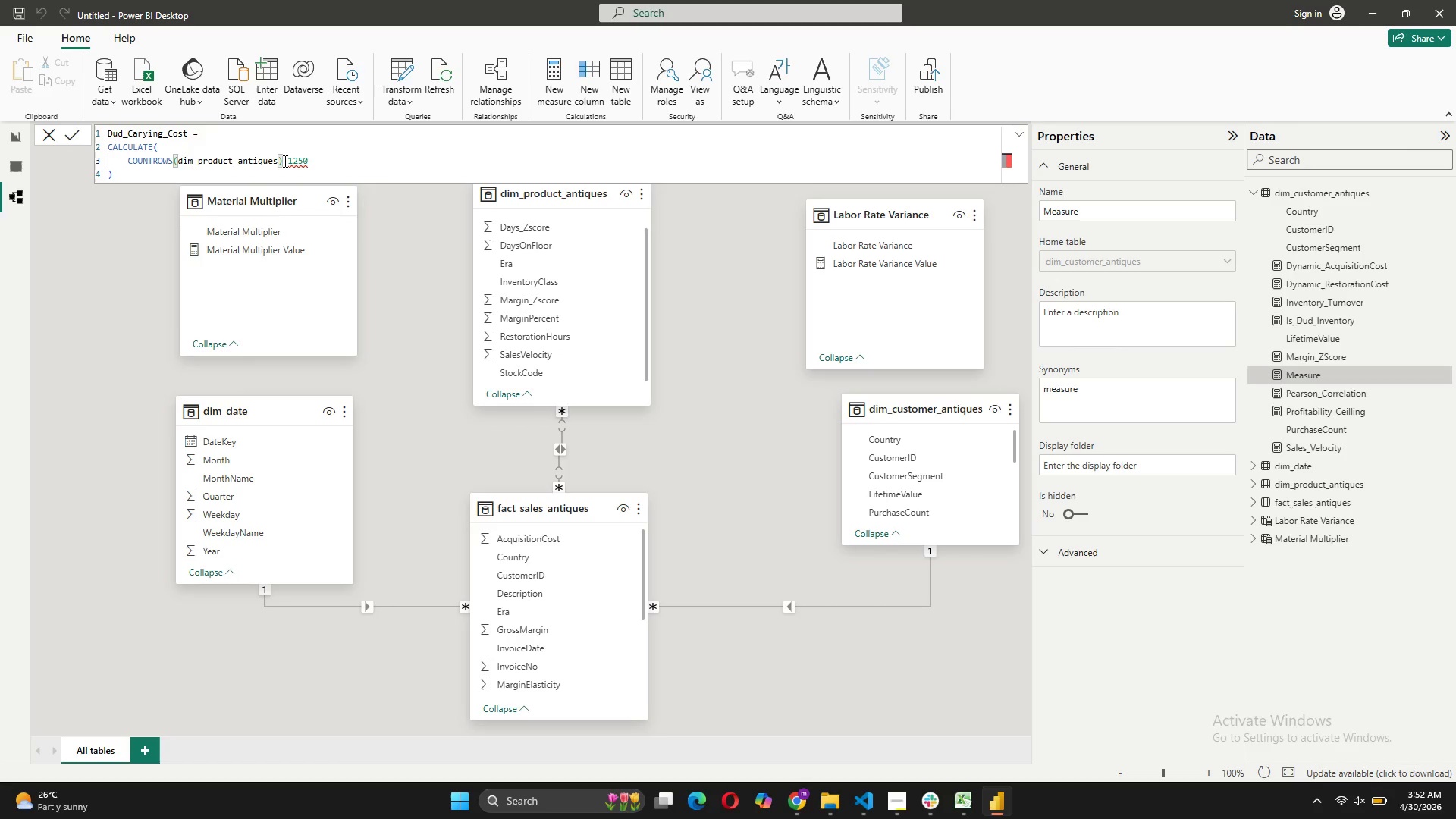 
key(Shift+ShiftLeft)
 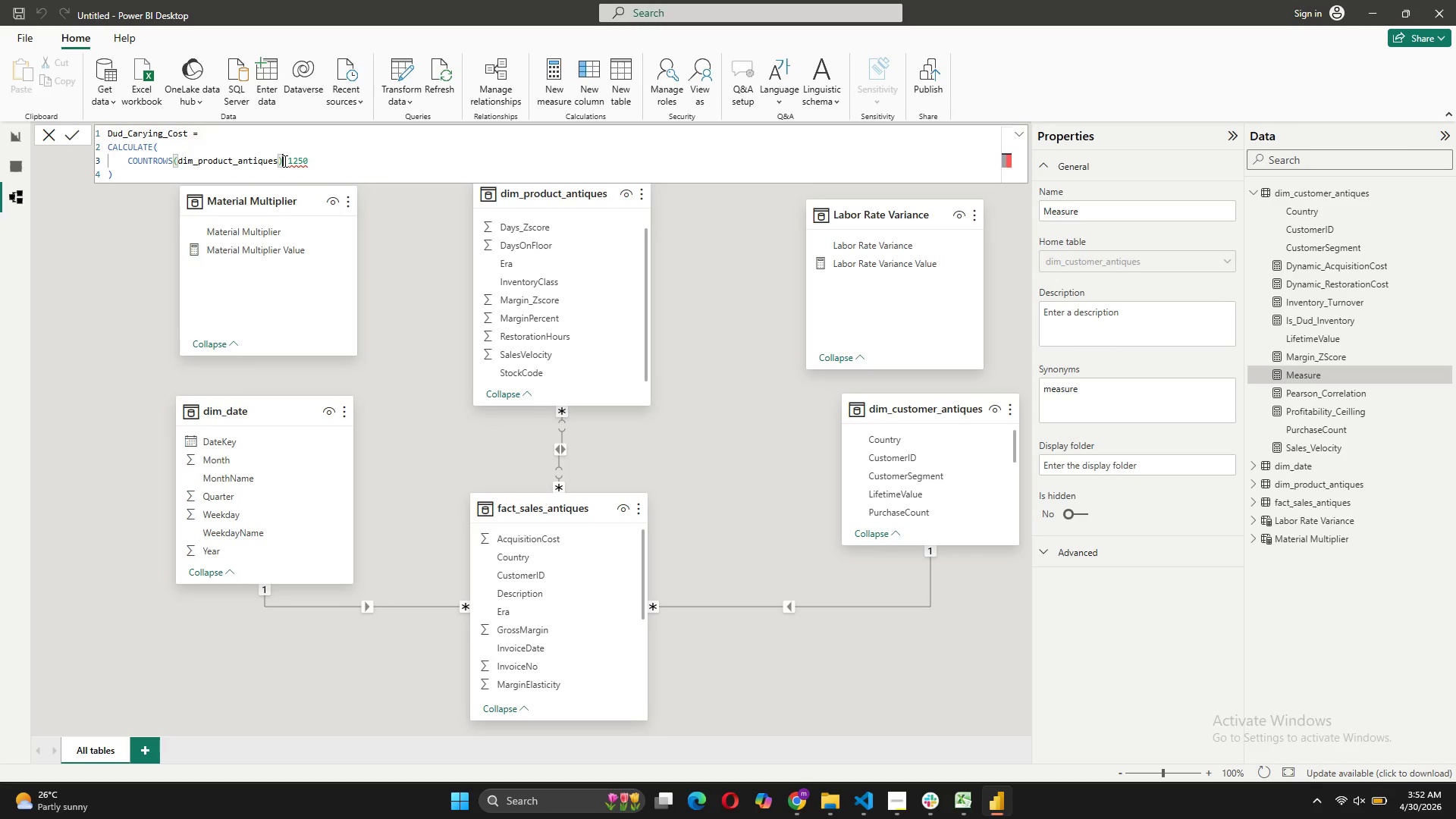 
key(Backspace)
 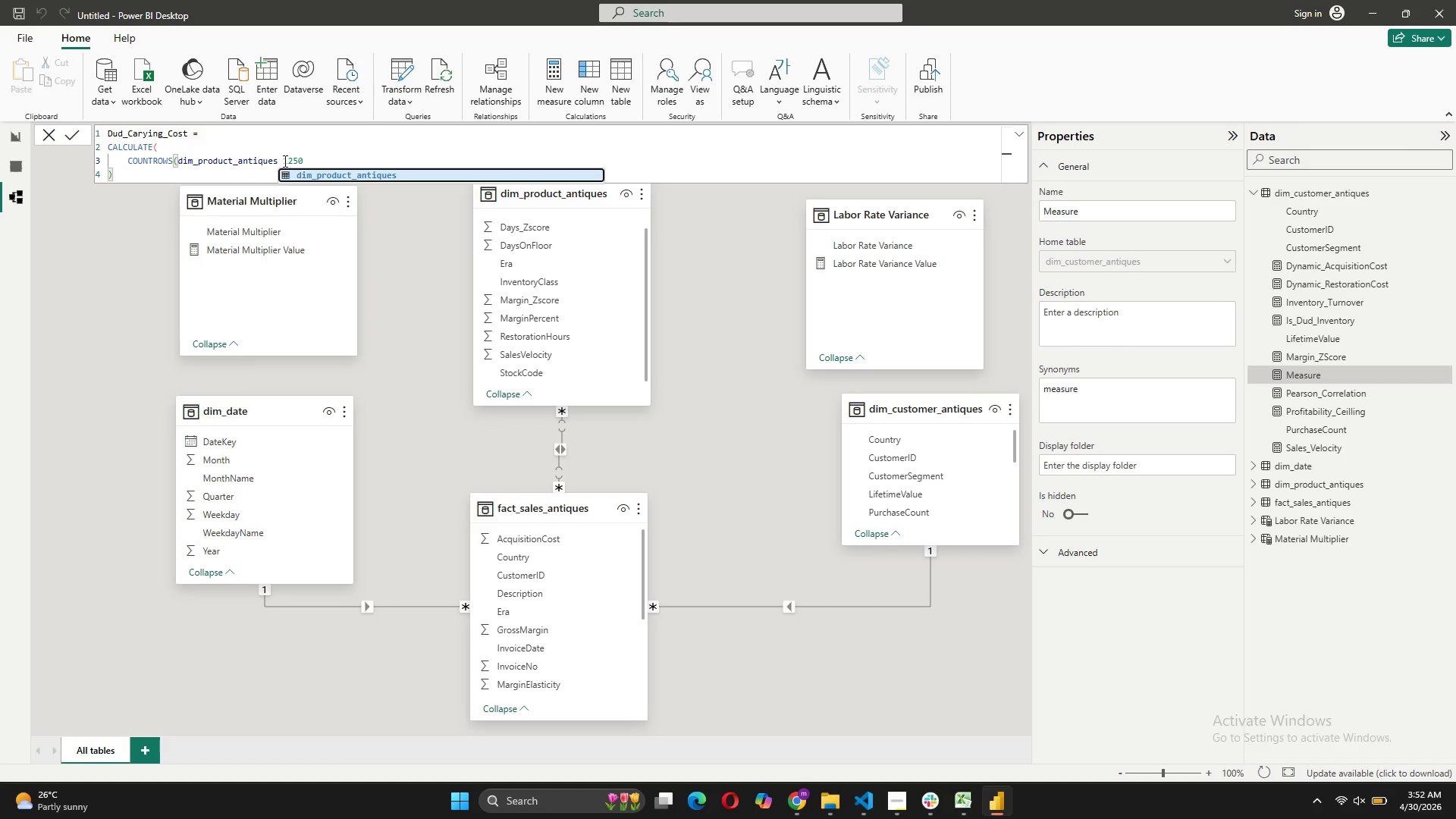 
key(Shift+0)
 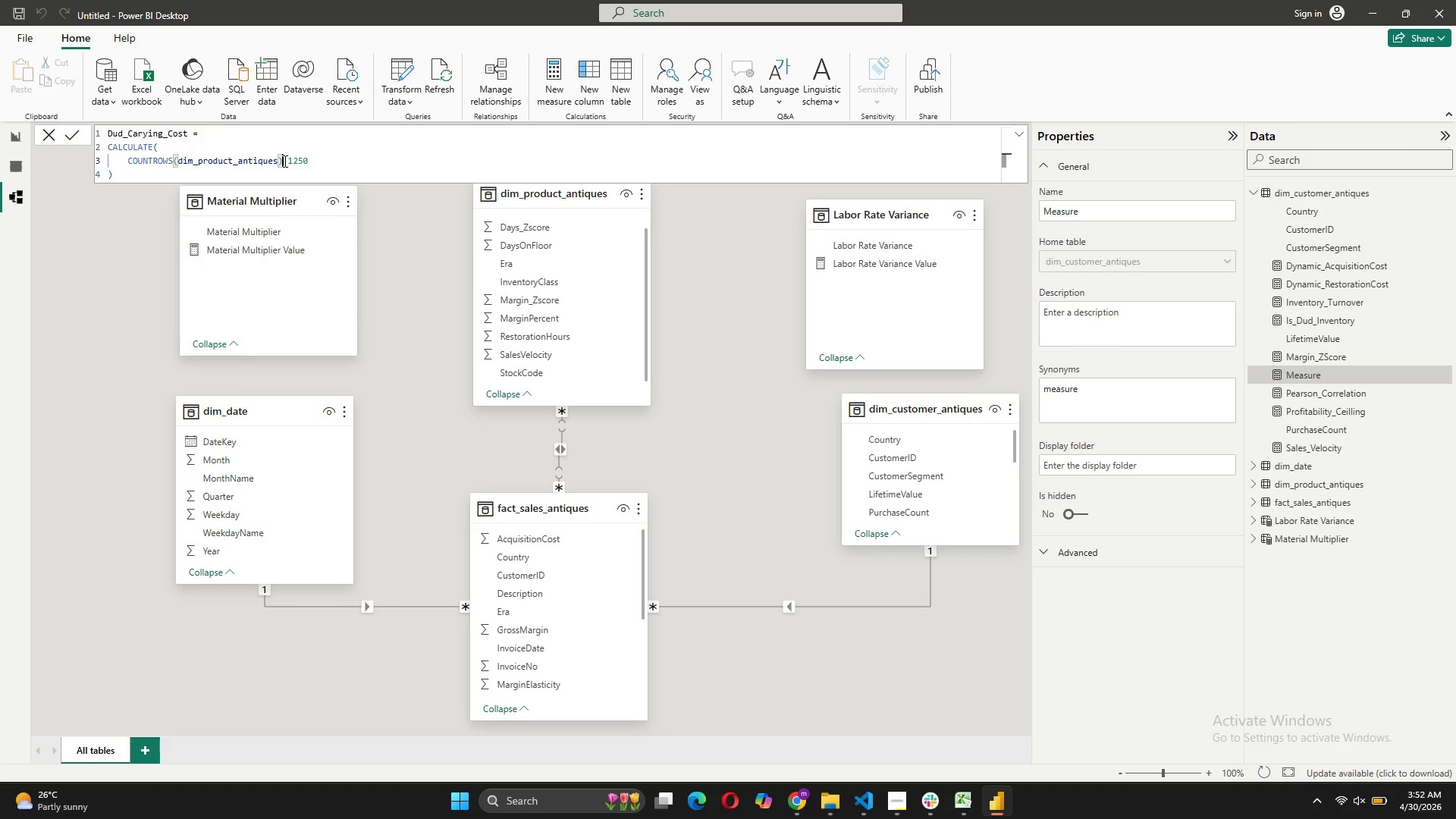 
key(Space)
 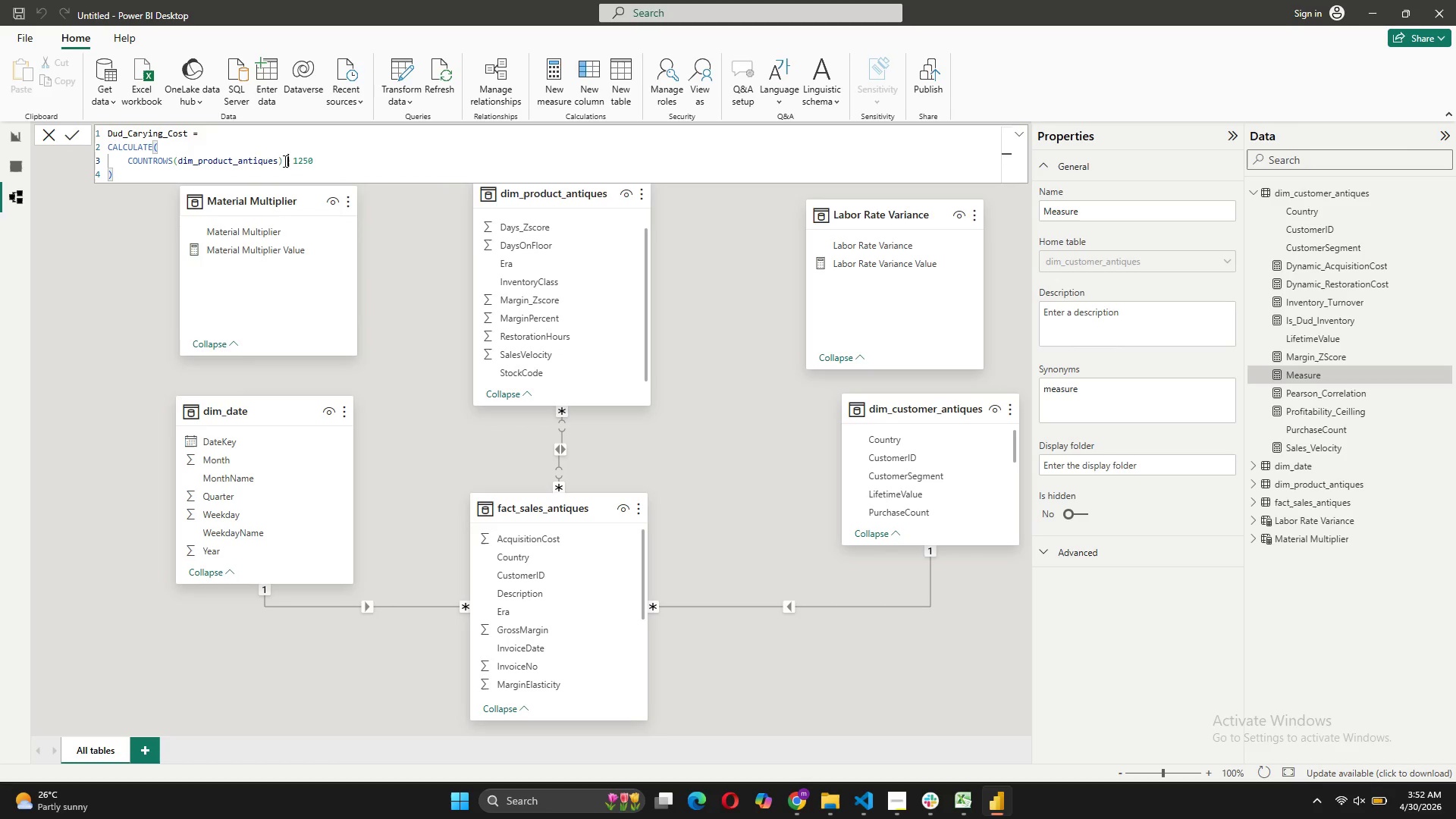 
key(Shift+ShiftLeft)
 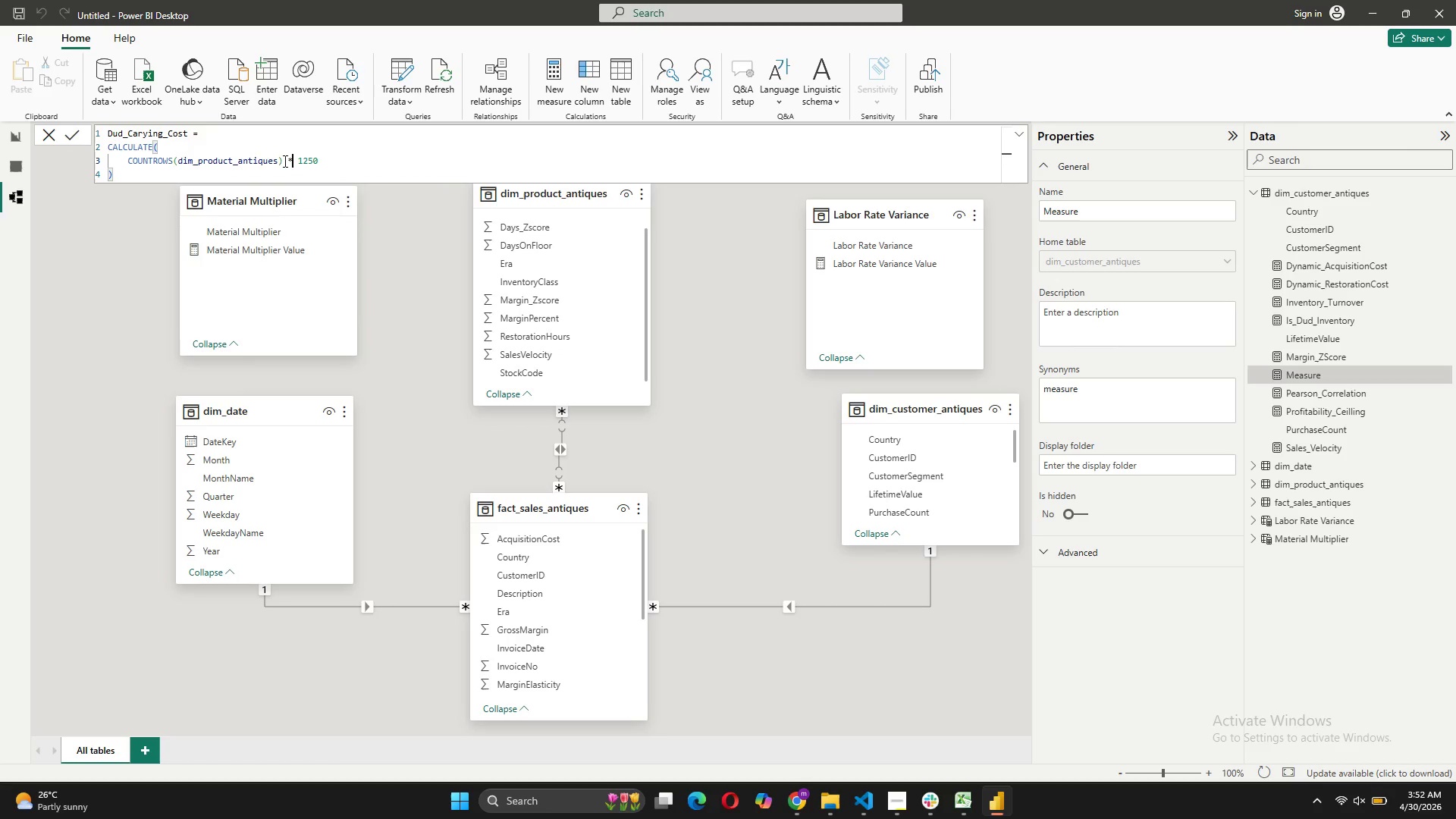 
key(Shift+8)
 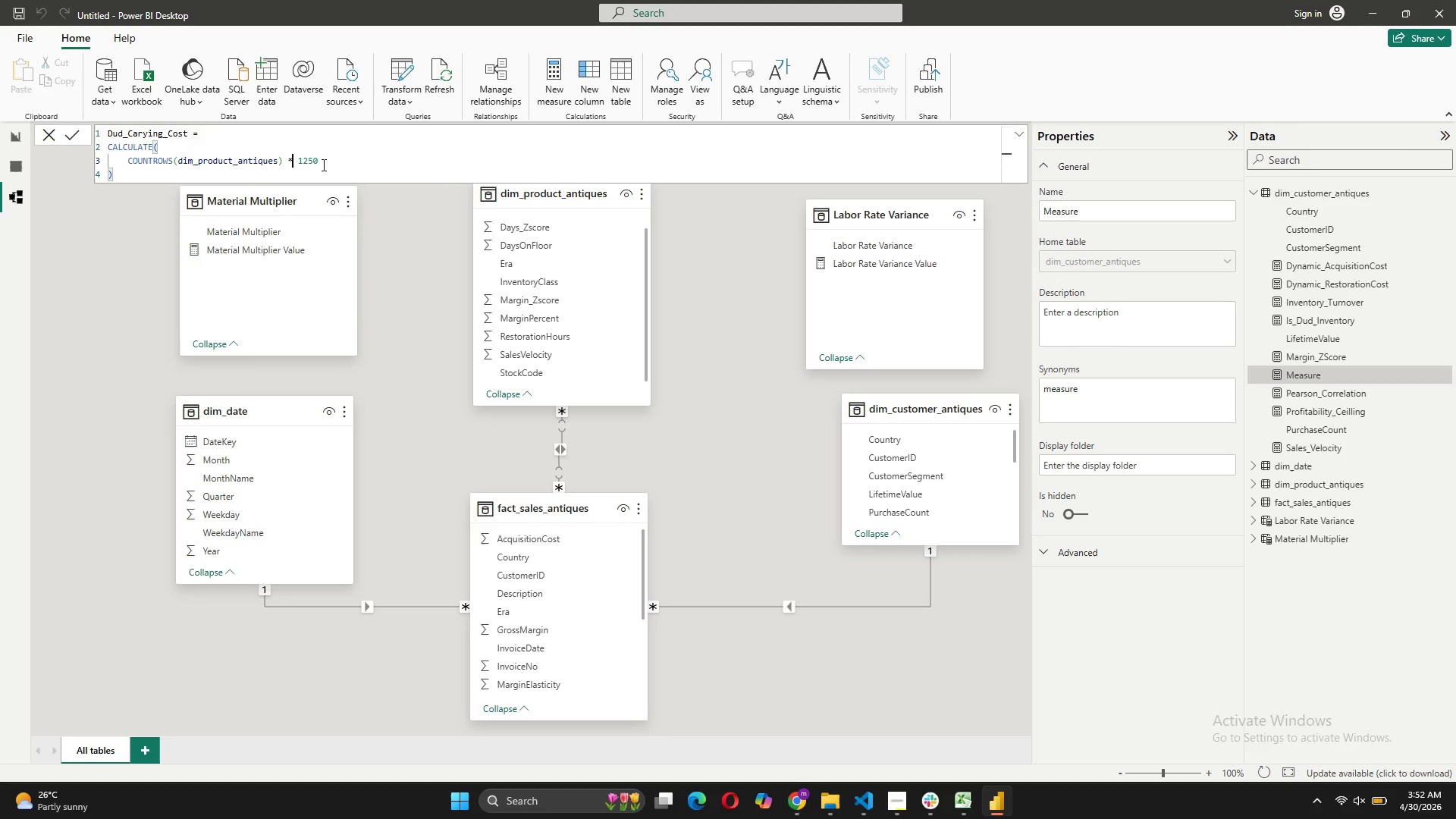 
left_click([340, 162])
 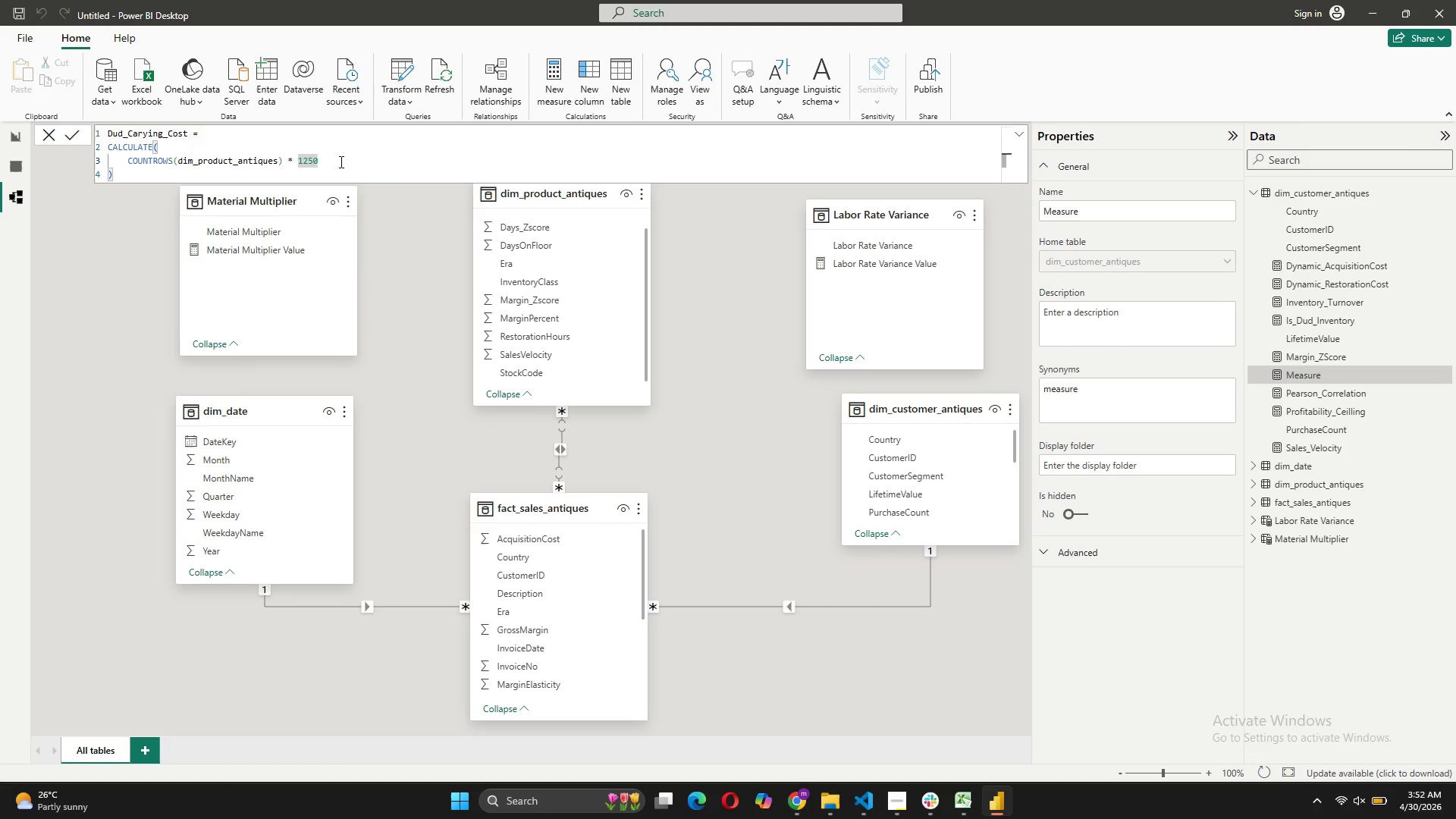 
key(Comma)
 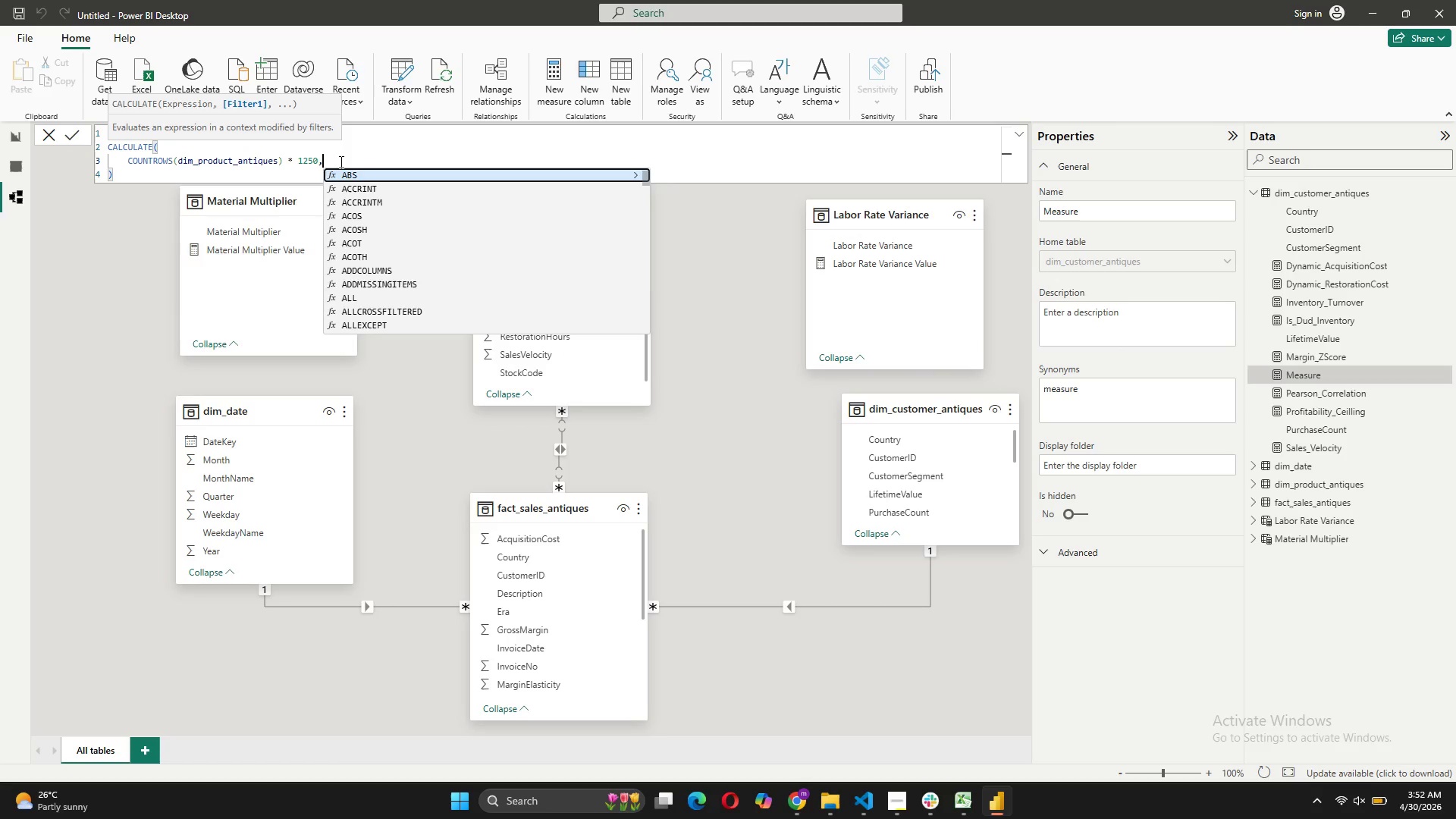 
key(Shift+ShiftRight)
 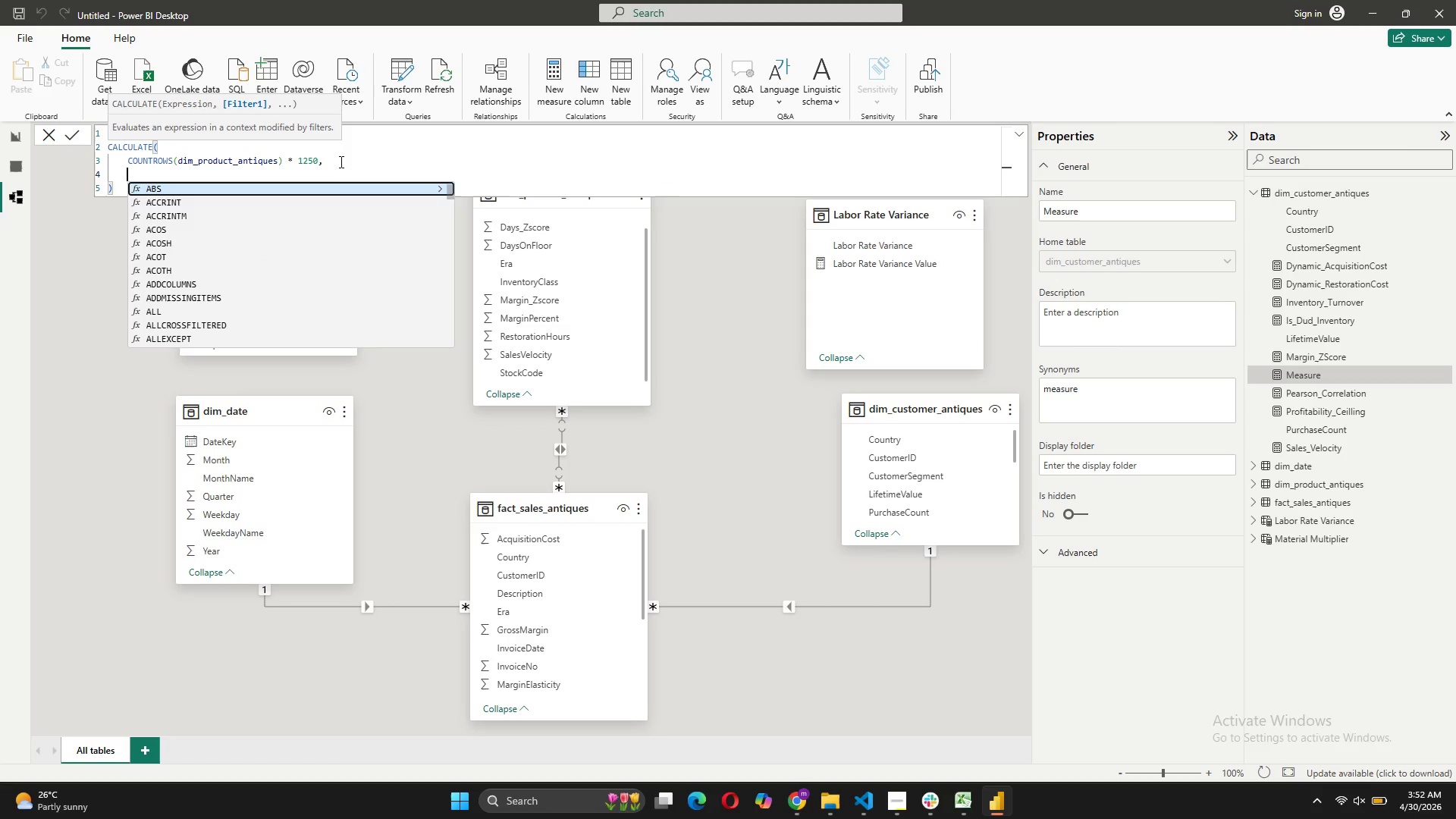 
key(Shift+Enter)
 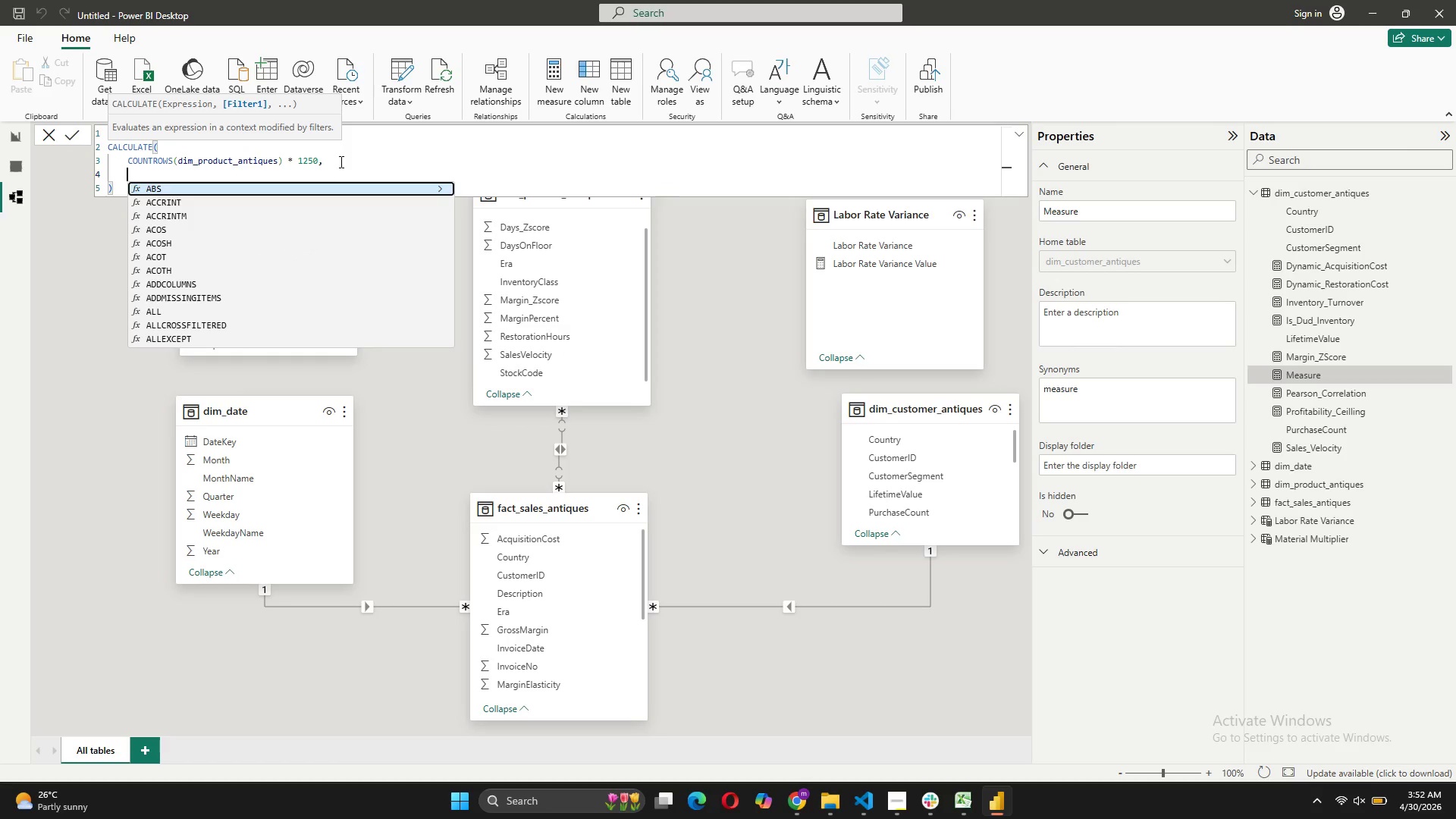 
type(FIL)
key(Tab)
type(DIM)
 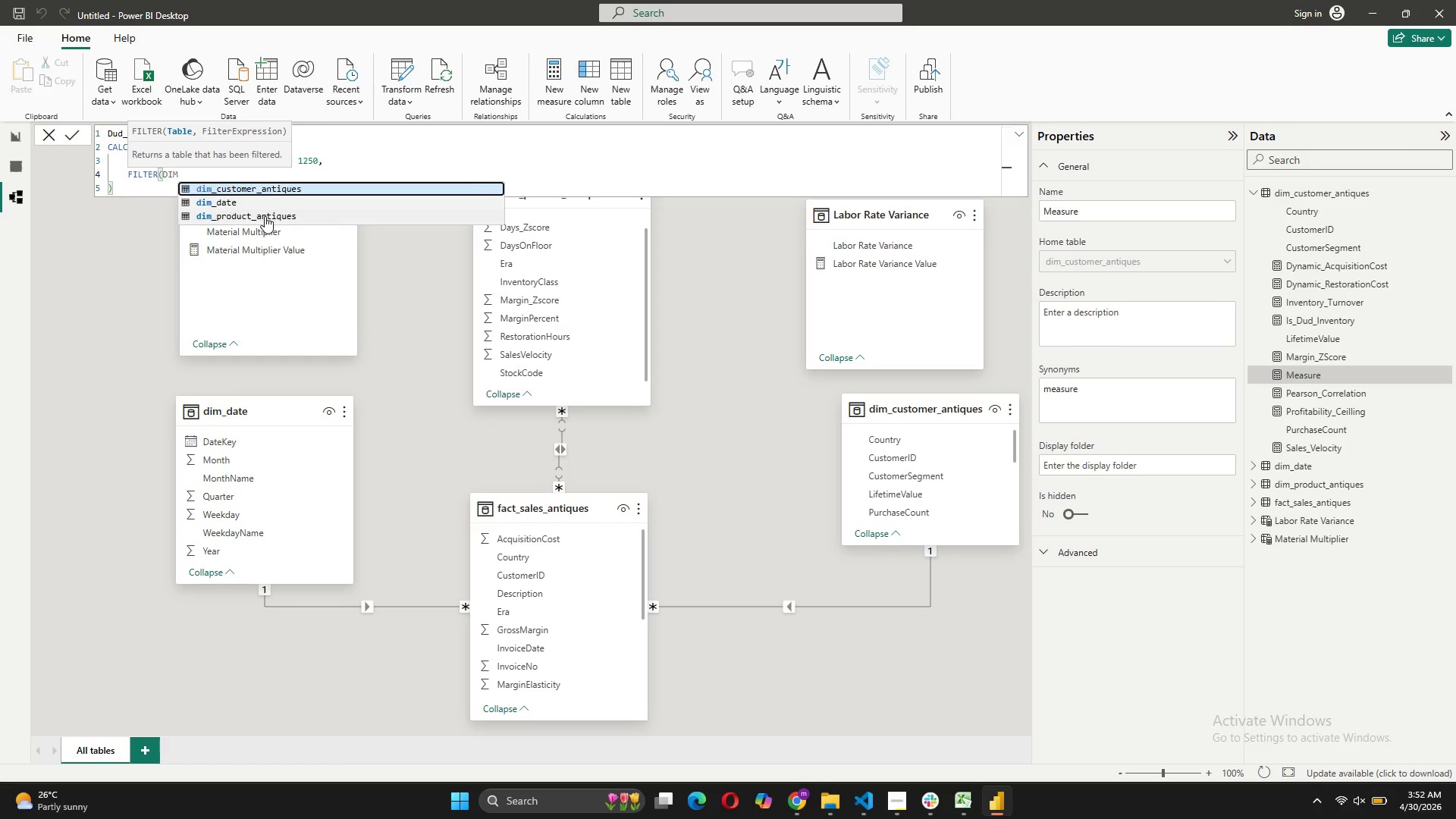 
left_click([265, 216])
 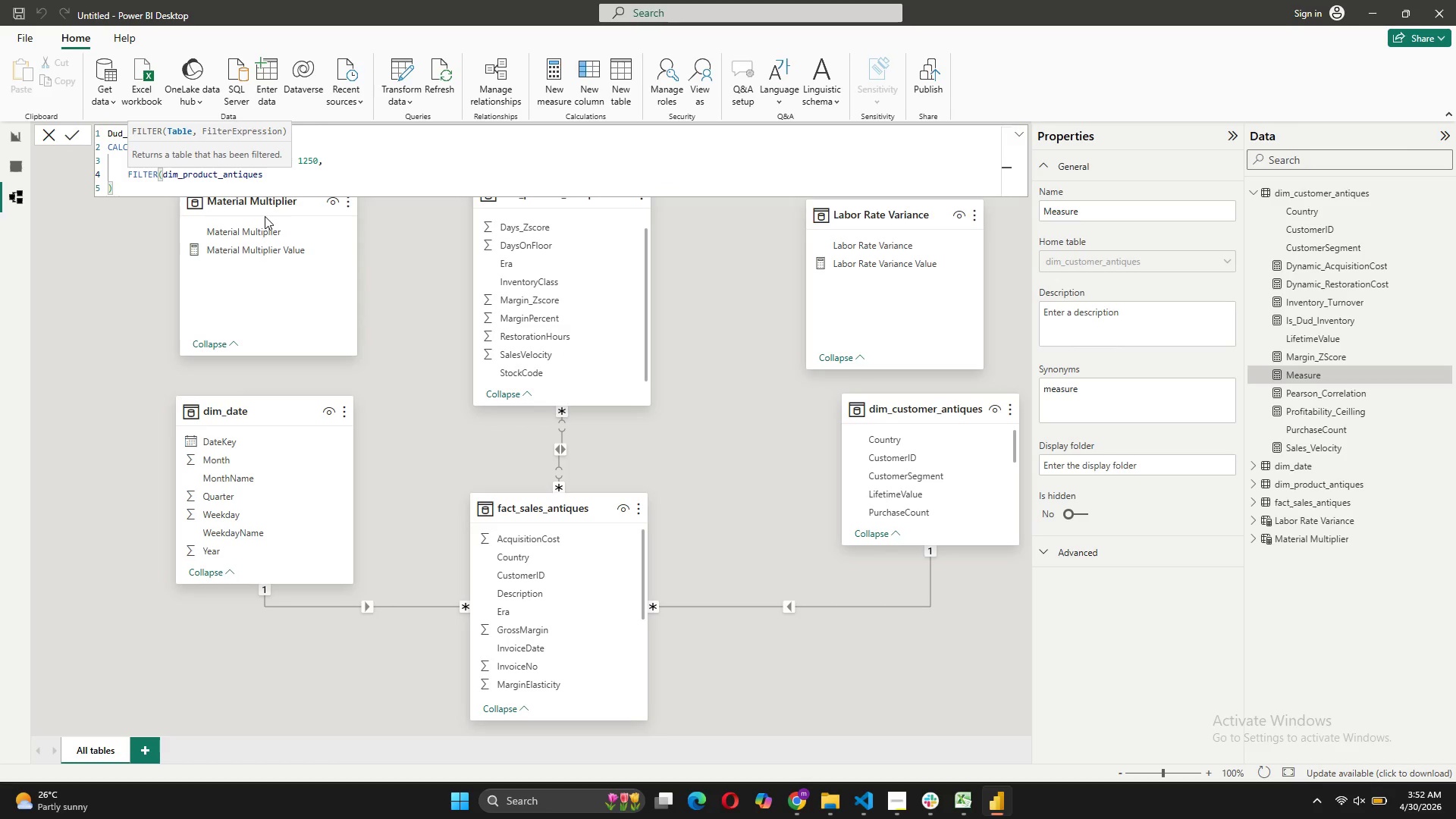 
key(Comma)
 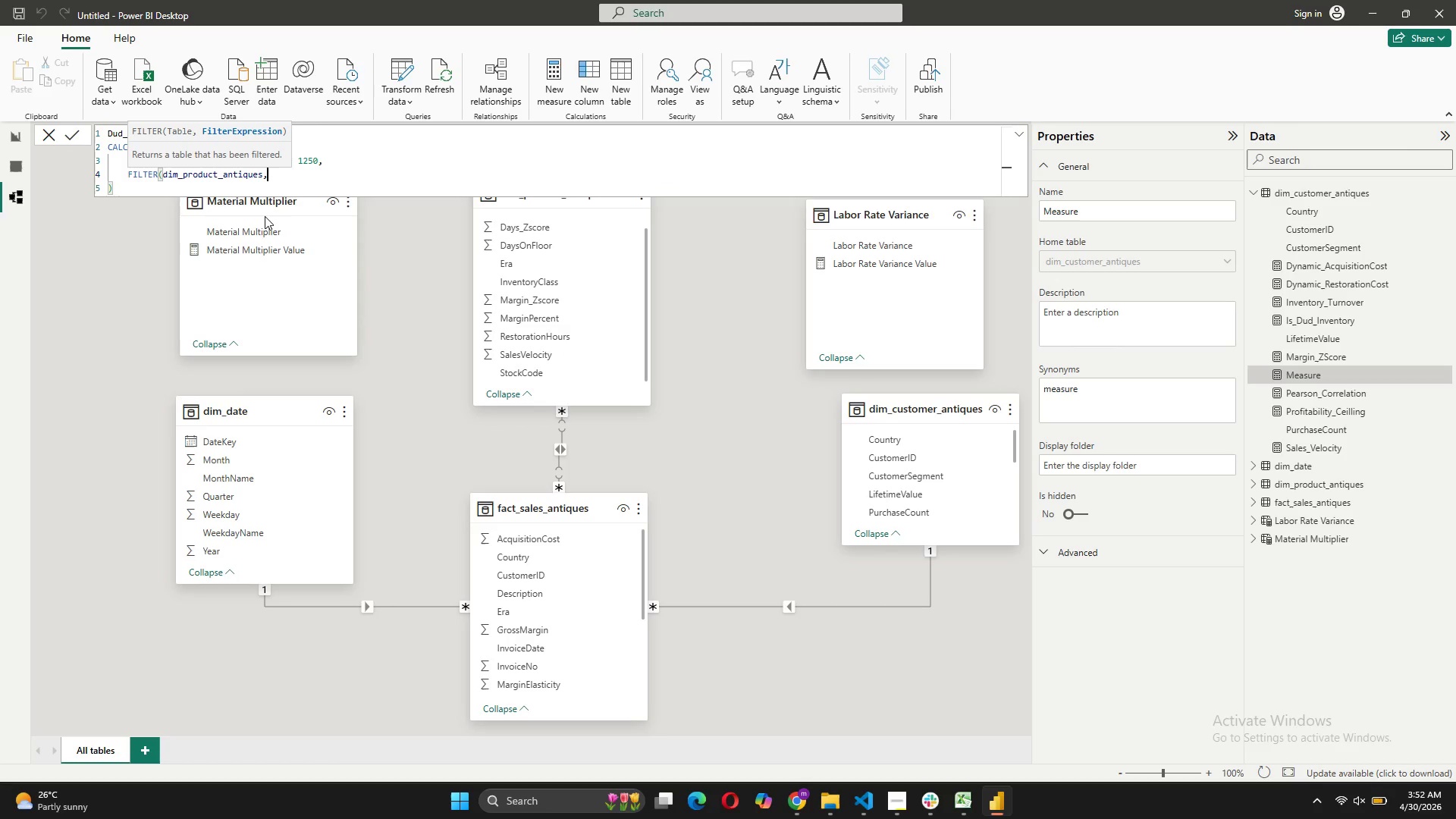 
key(Space)
 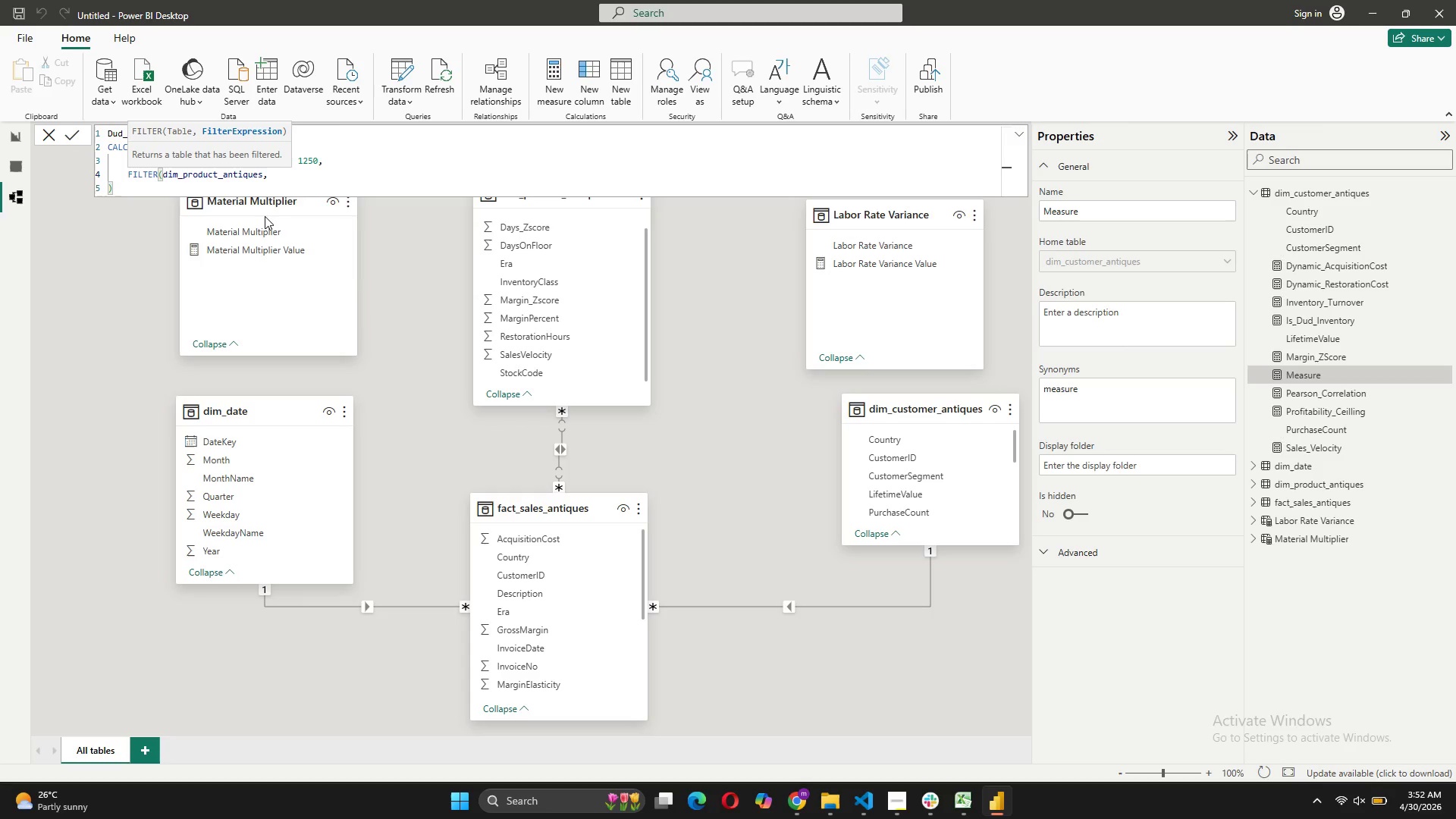 
key(BracketLeft)
 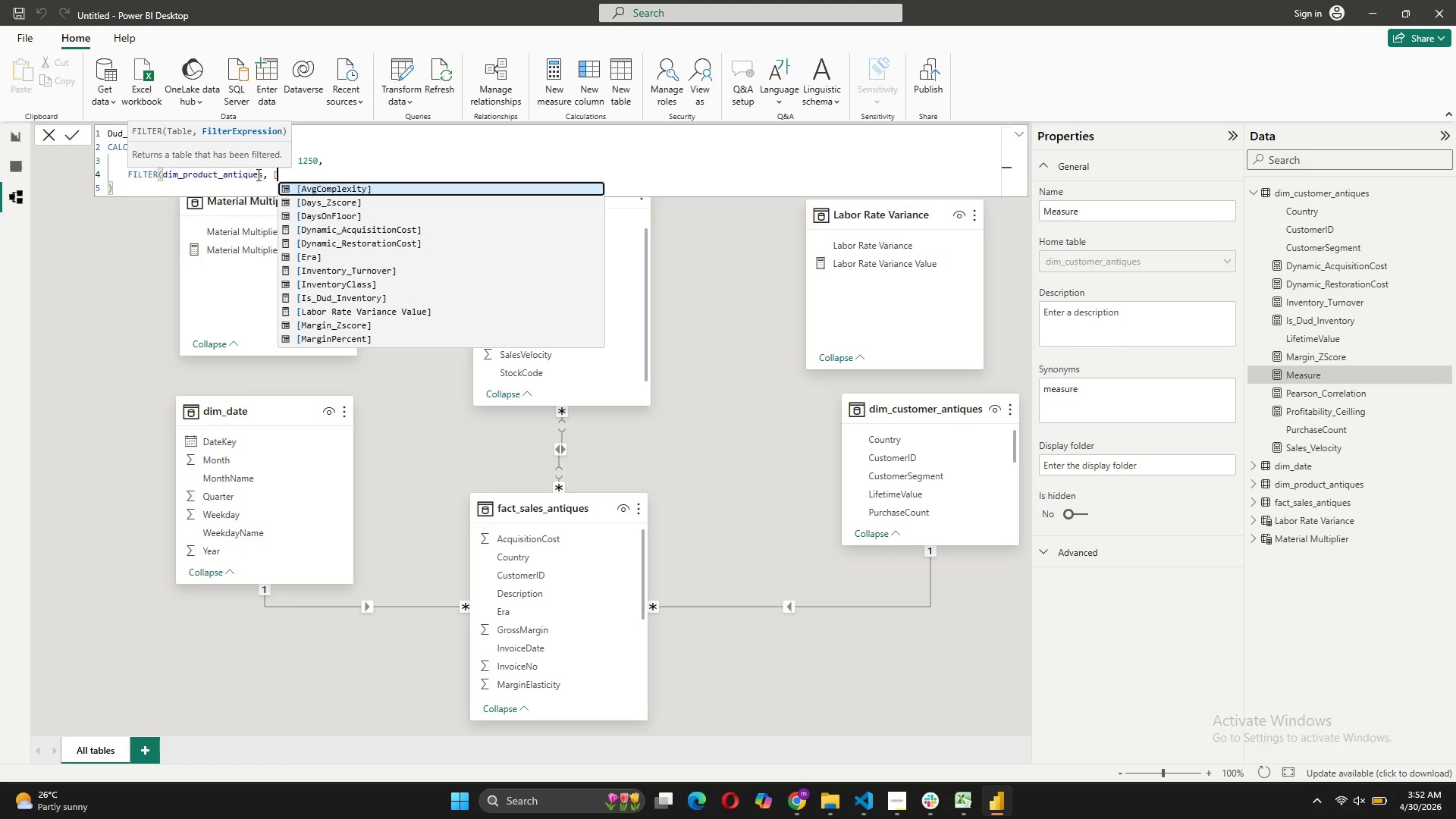 
left_click([352, 292])
 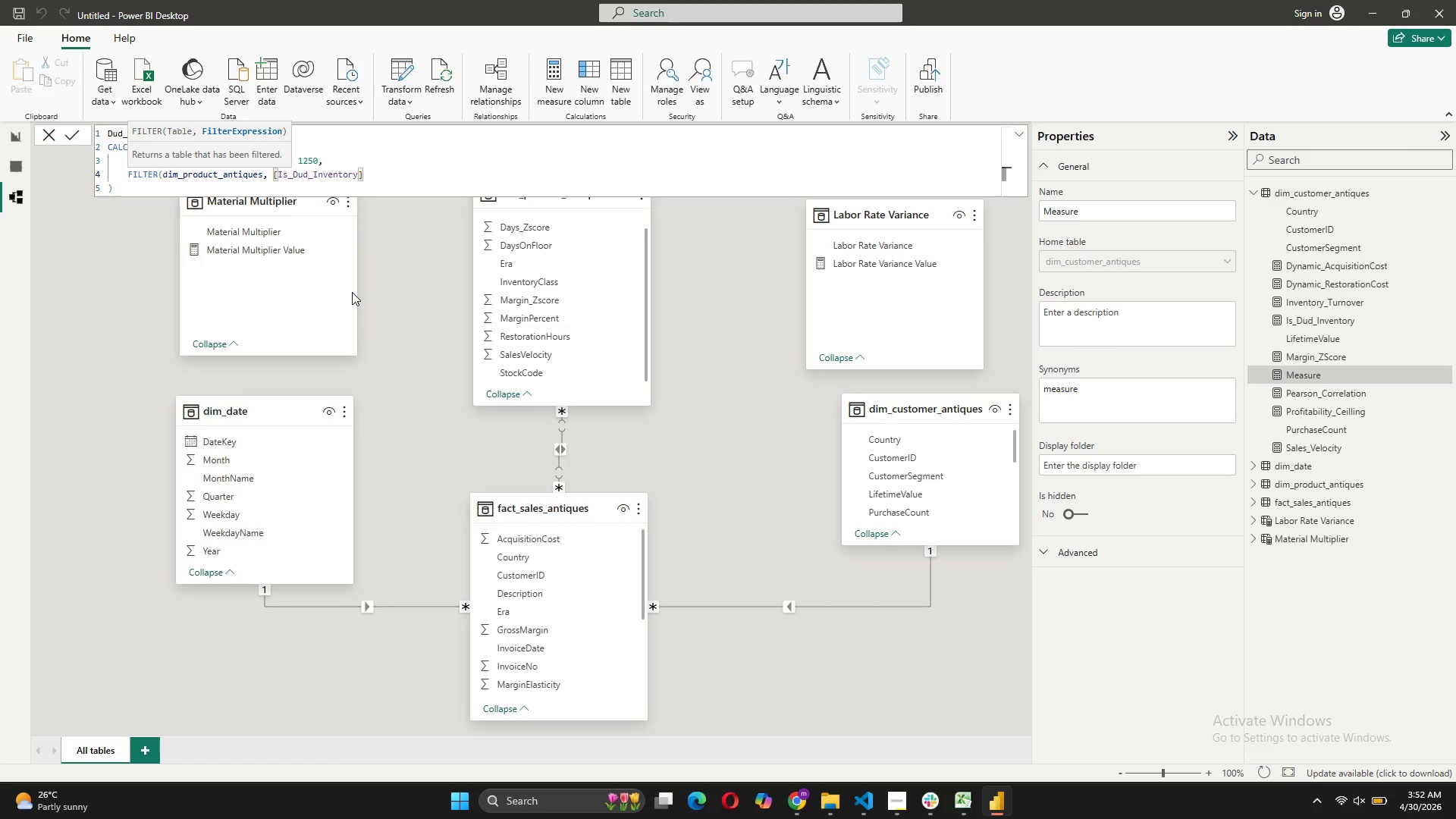 
key(Space)
 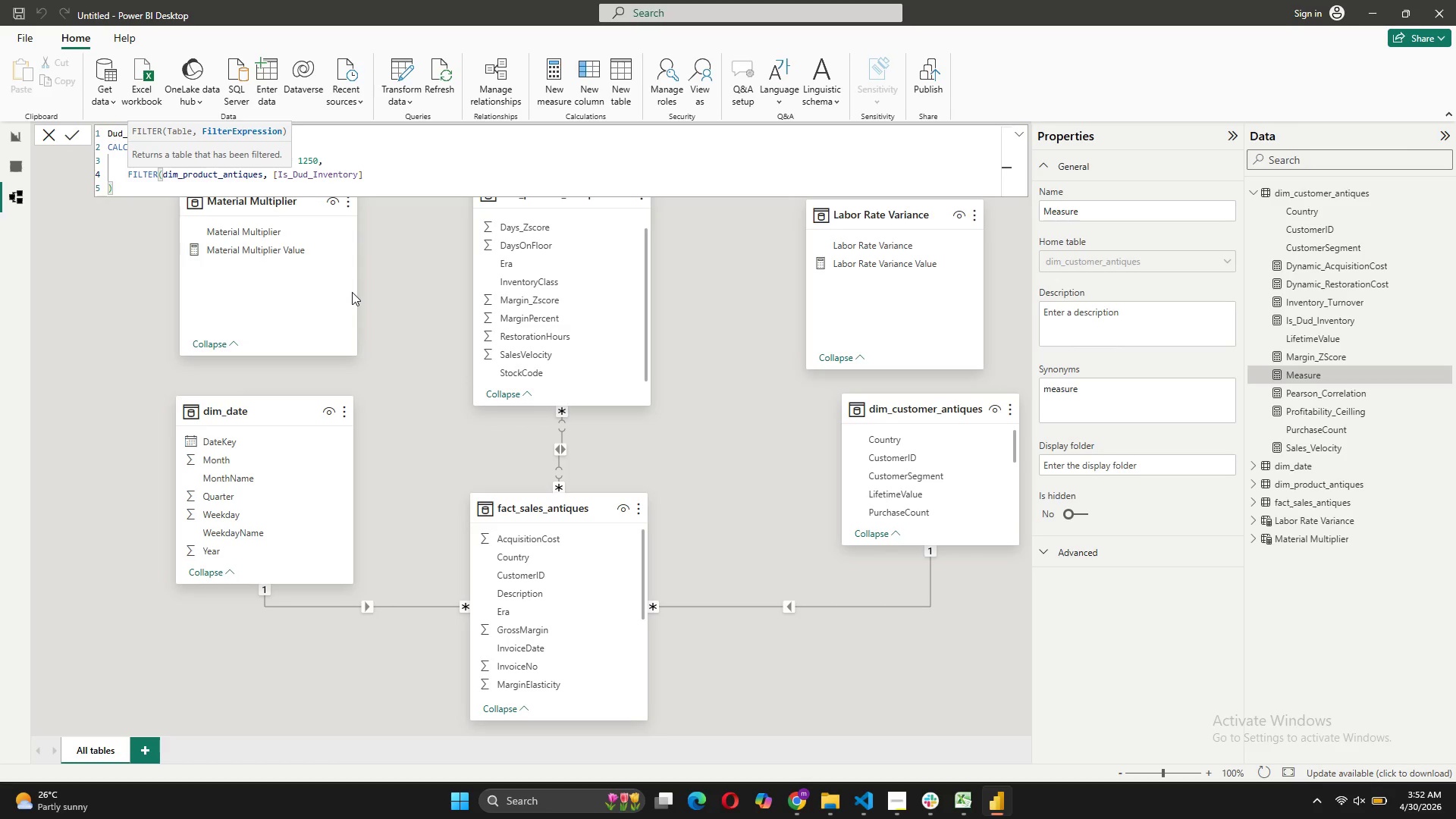 
key(Equal)
 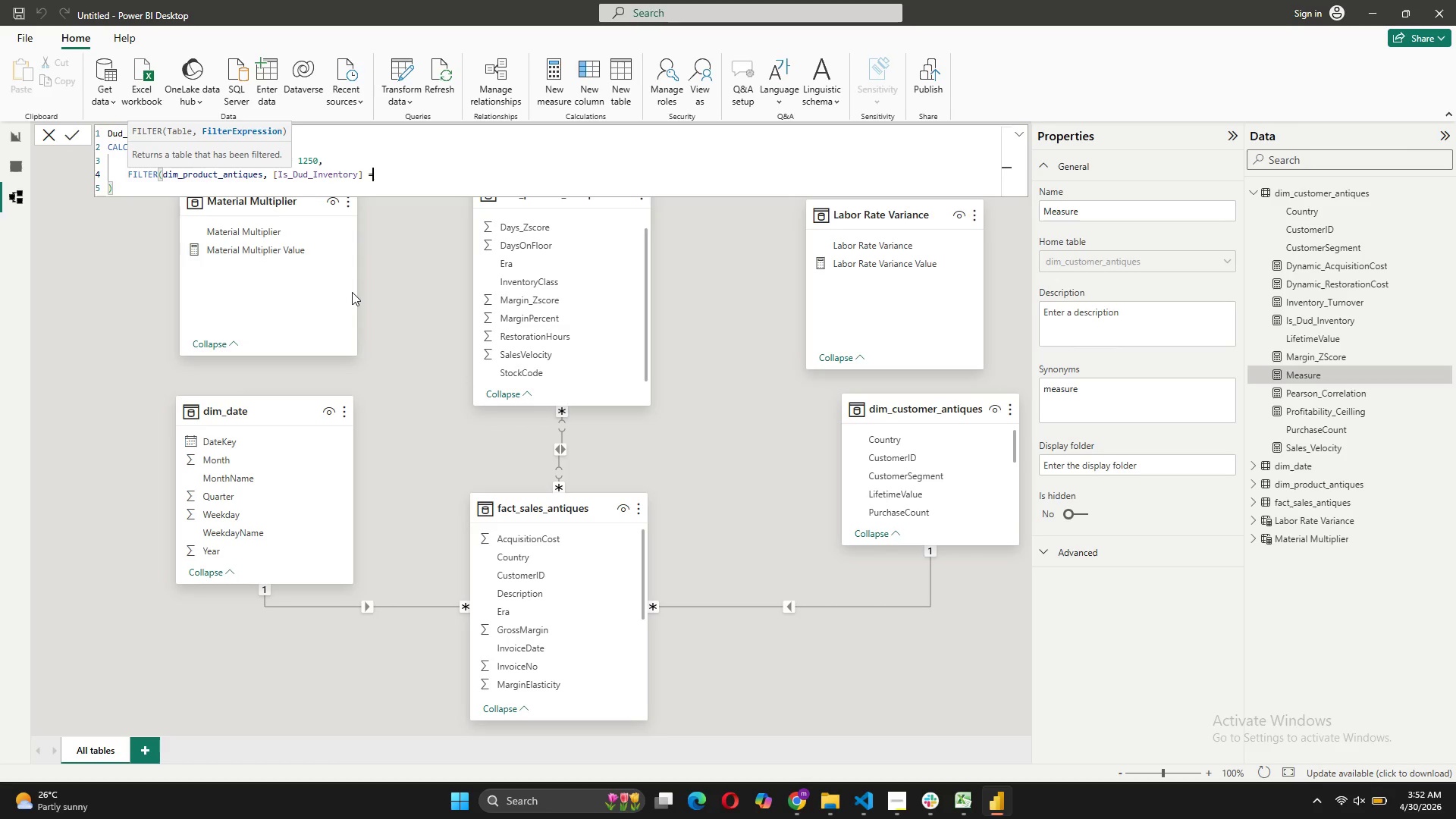 
key(1)
 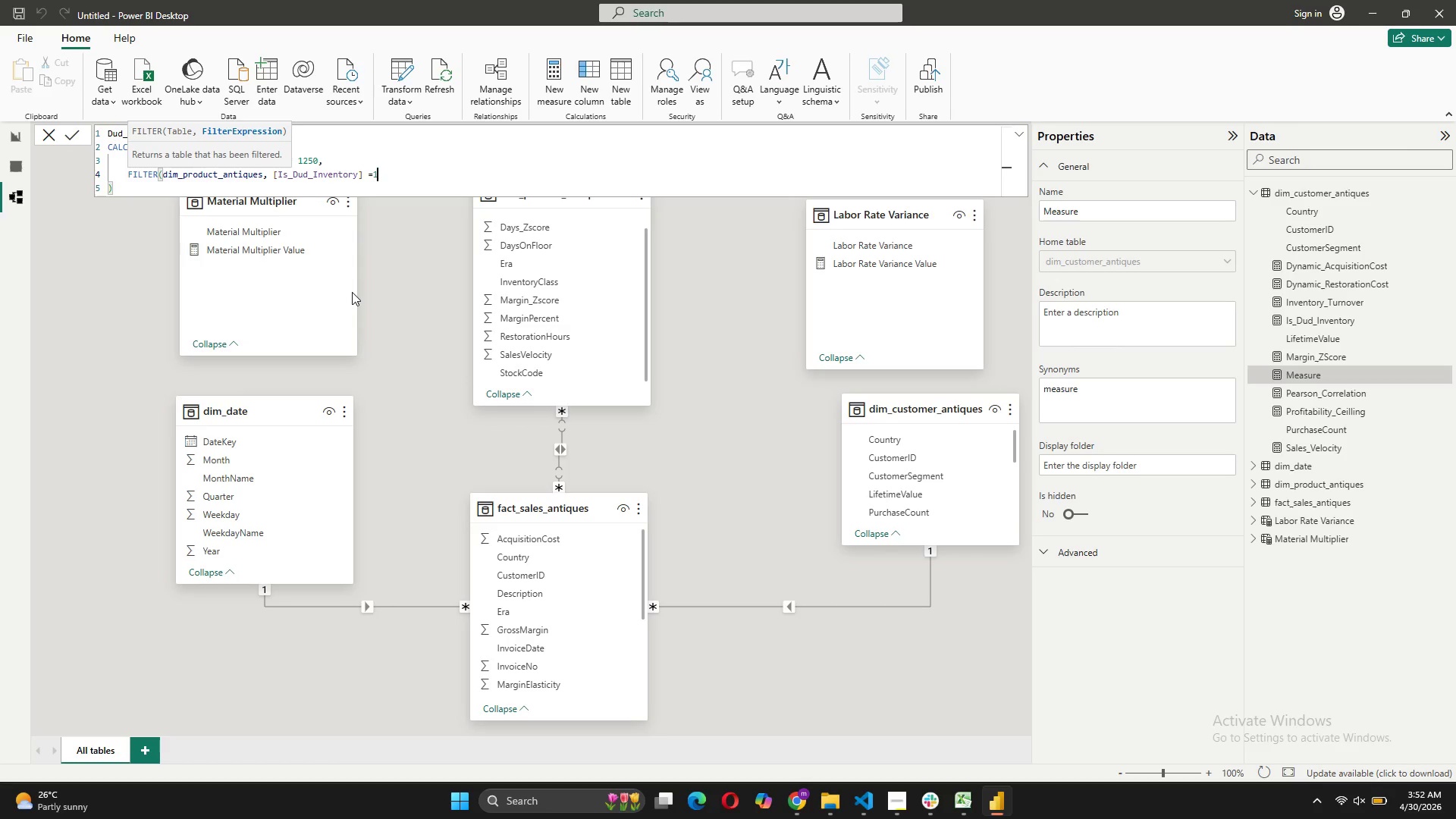 
key(ArrowLeft)
 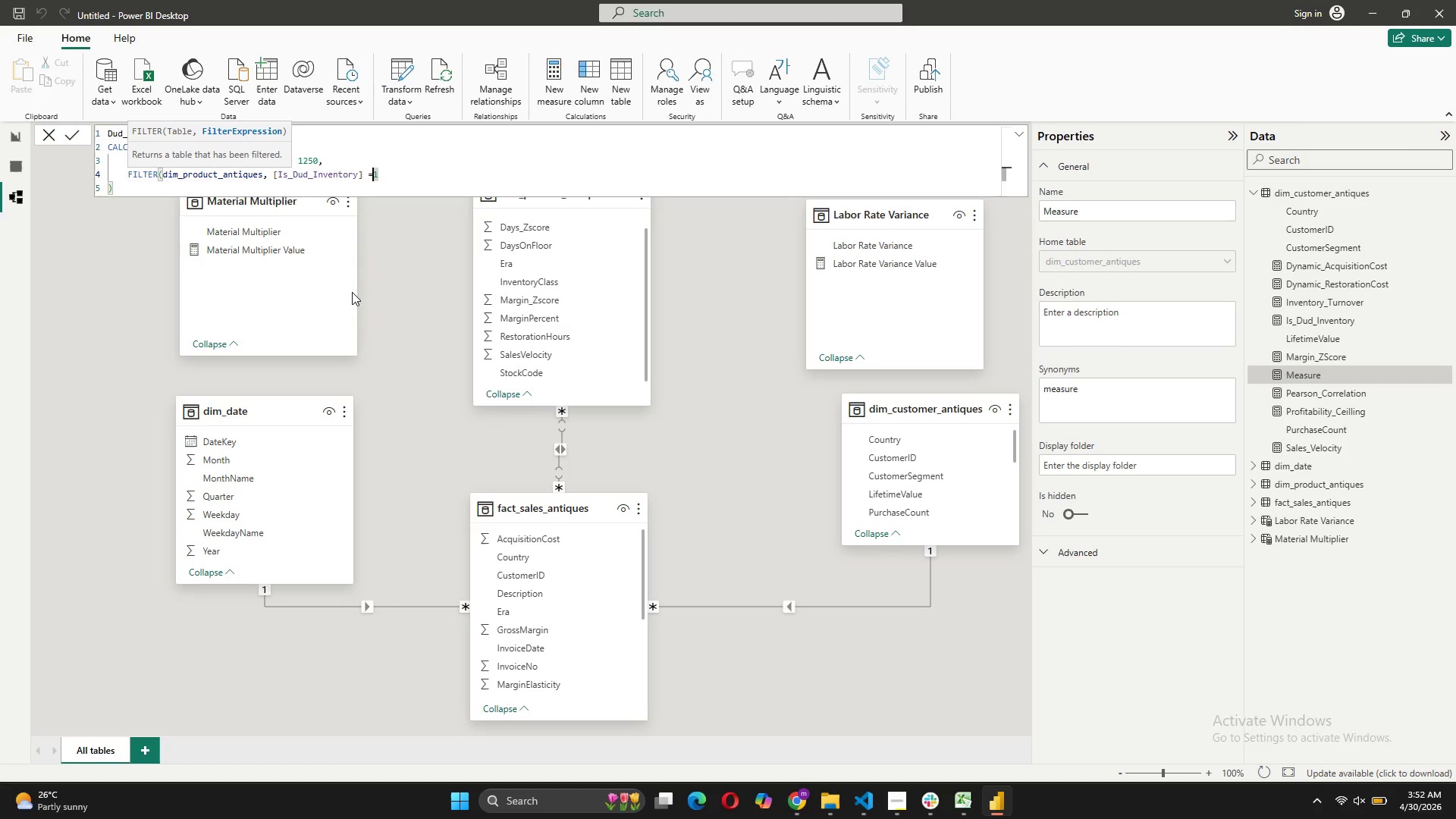 
key(Space)
 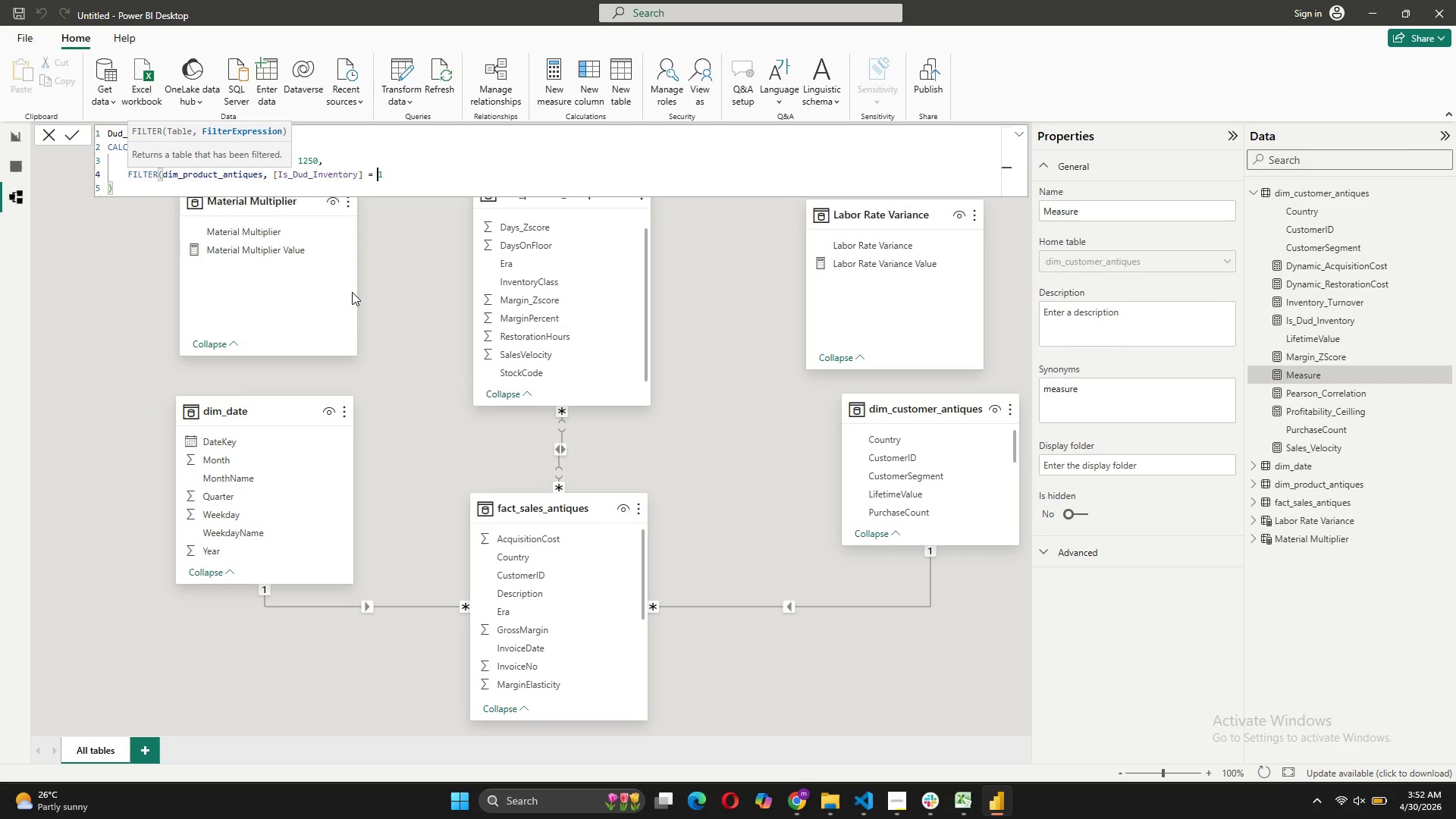 
key(ArrowRight)
 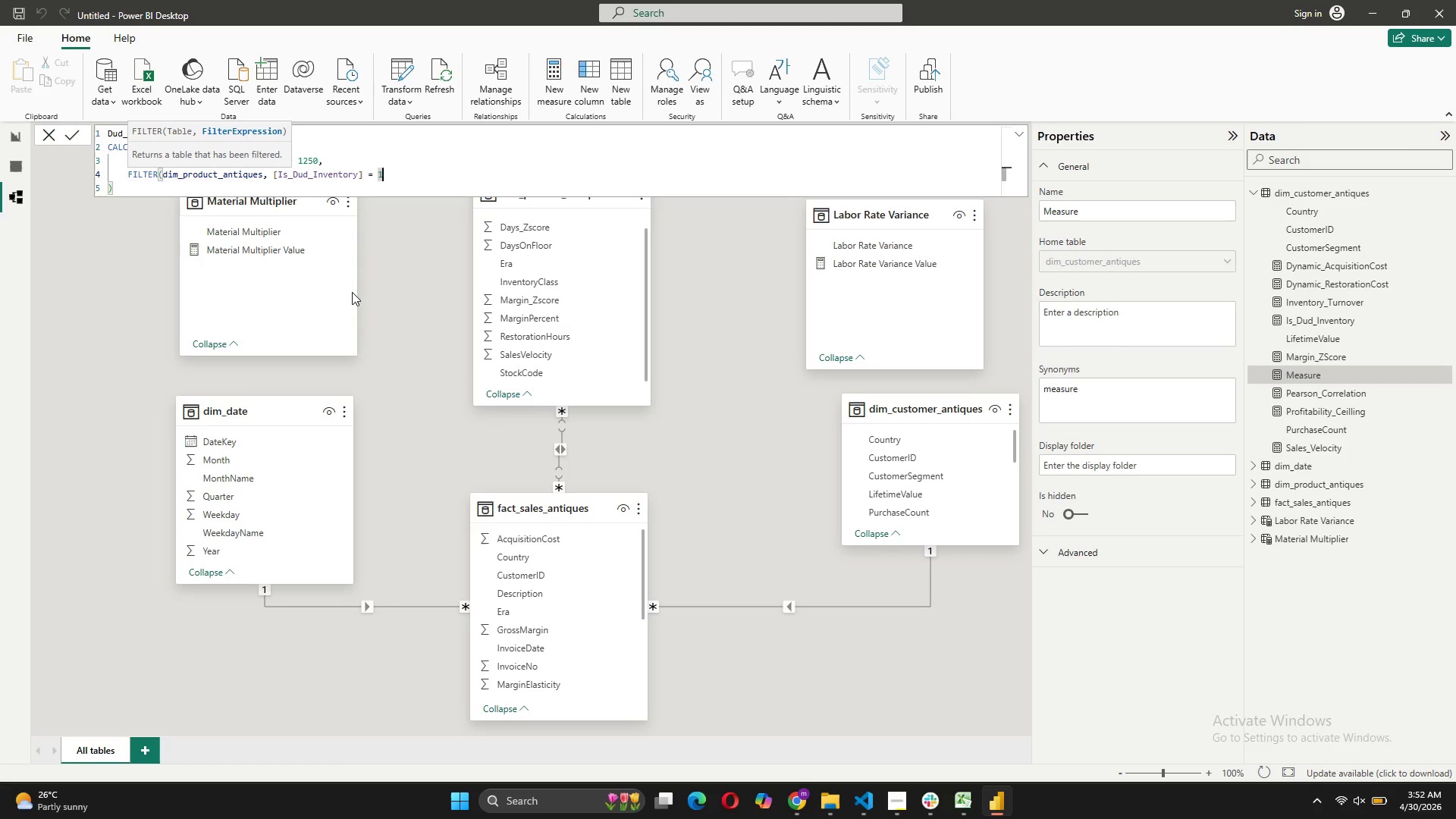 
key(Shift+ShiftLeft)
 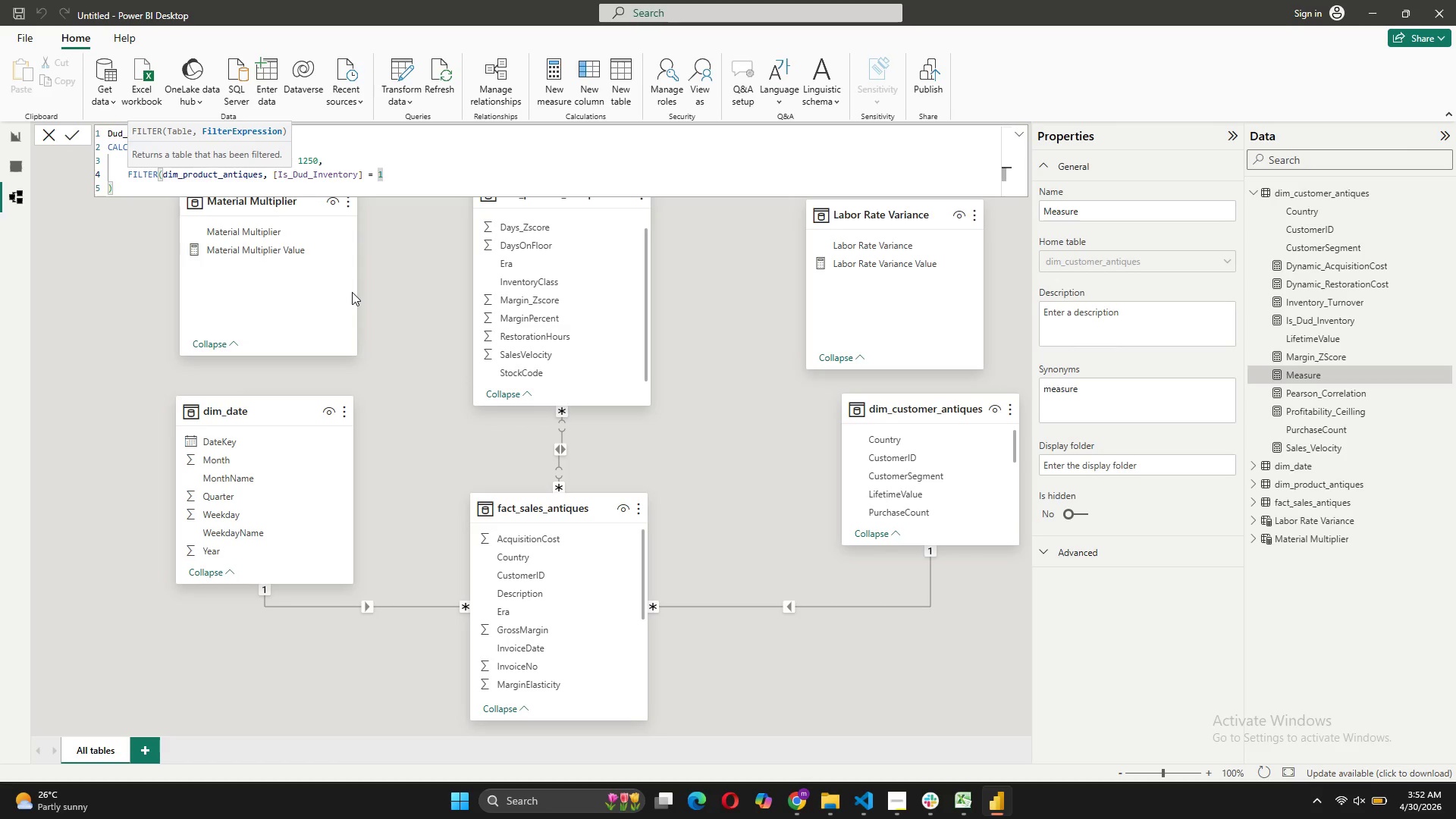 
key(Shift+0)
 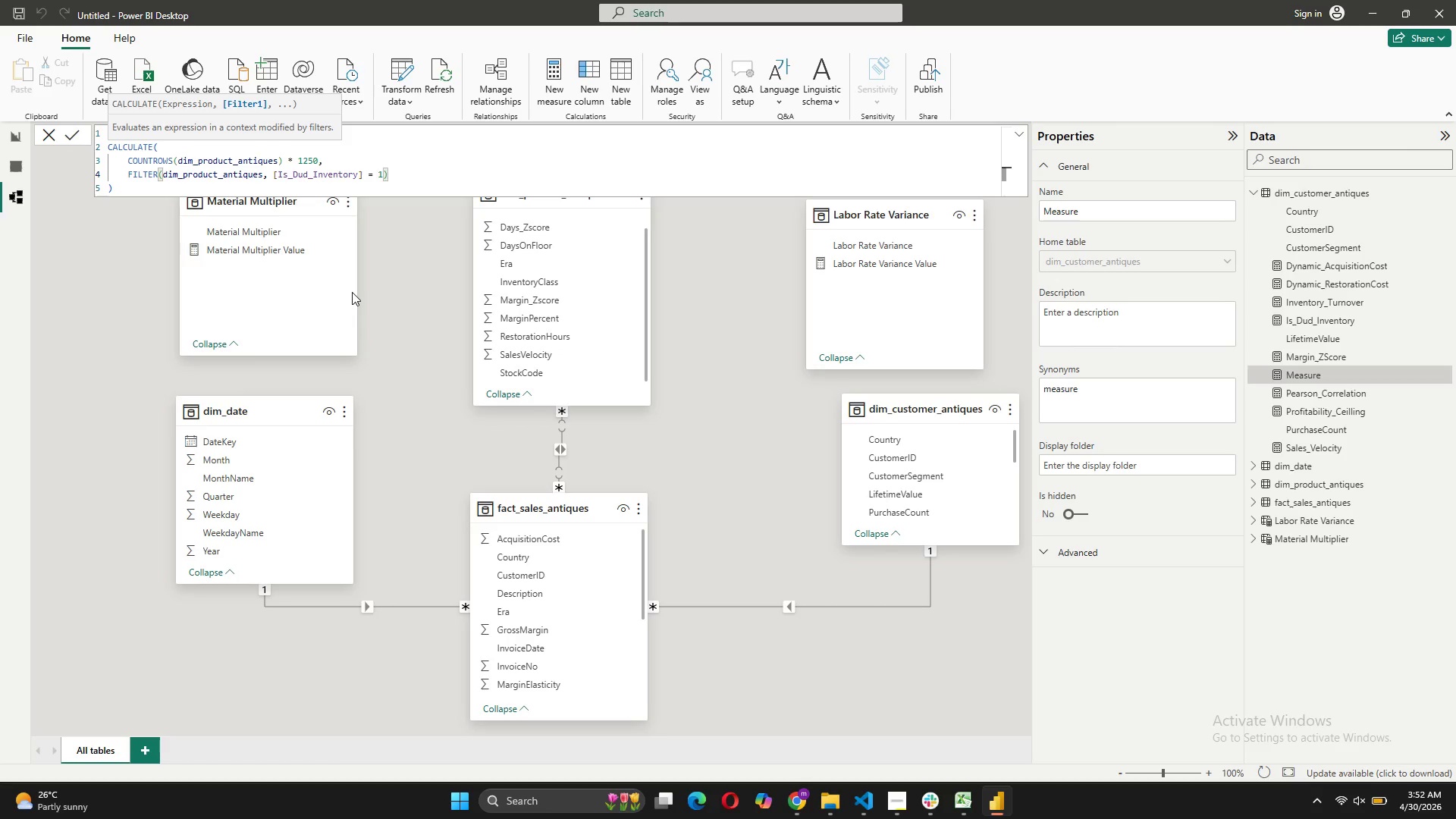 
wait(5.03)
 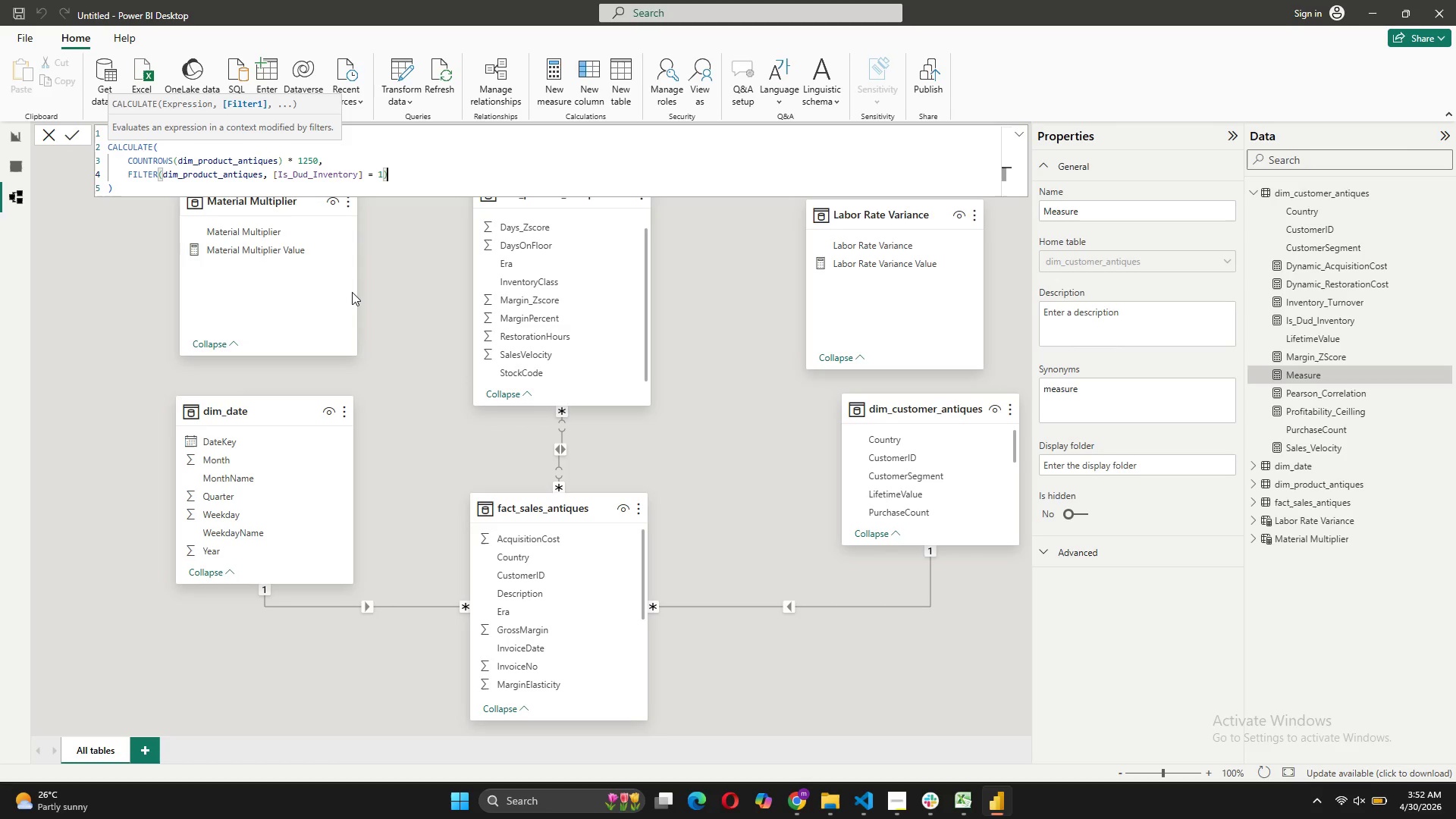 
left_click([68, 140])
 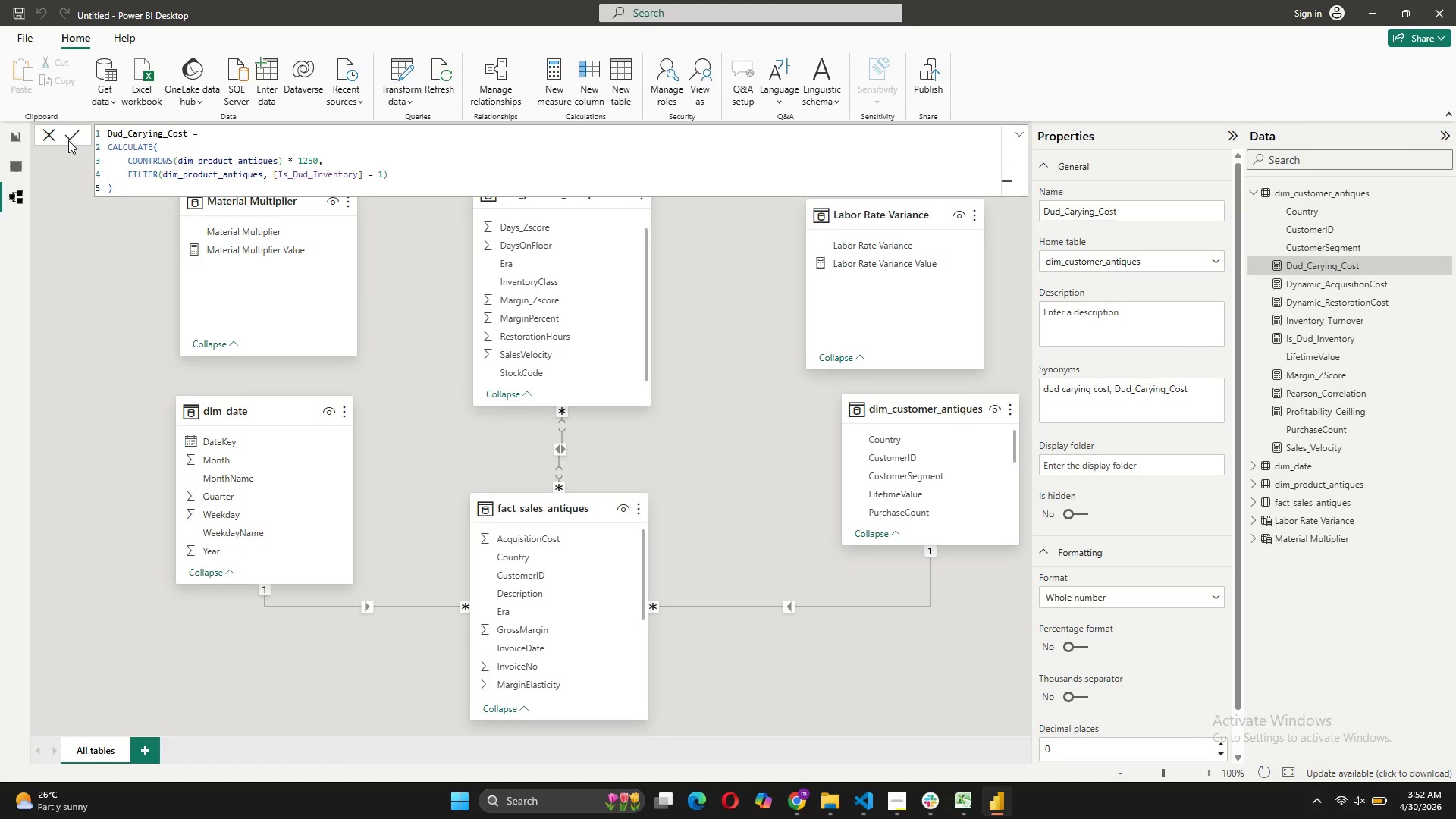 
wait(5.83)
 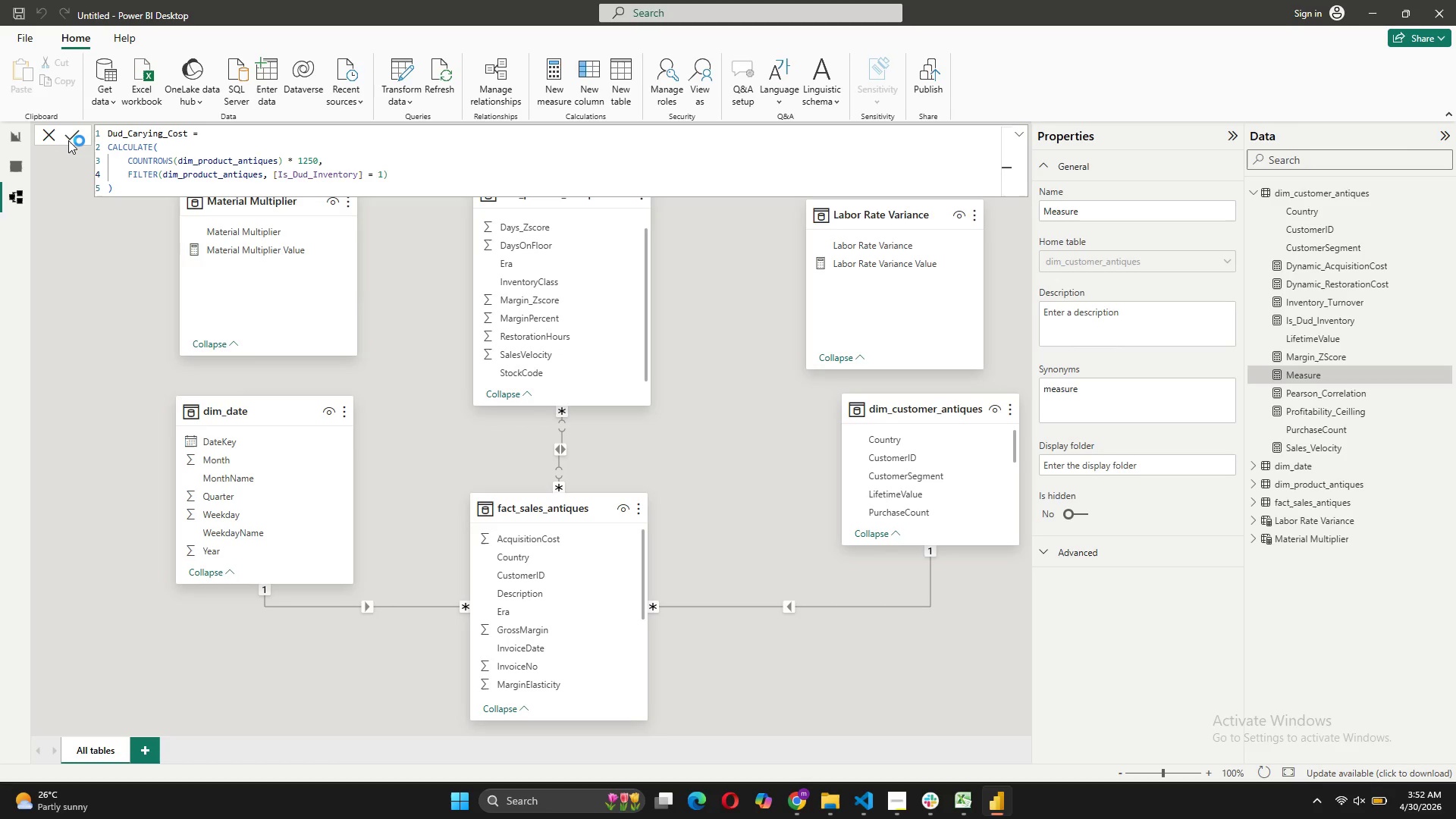 
left_click([544, 83])
 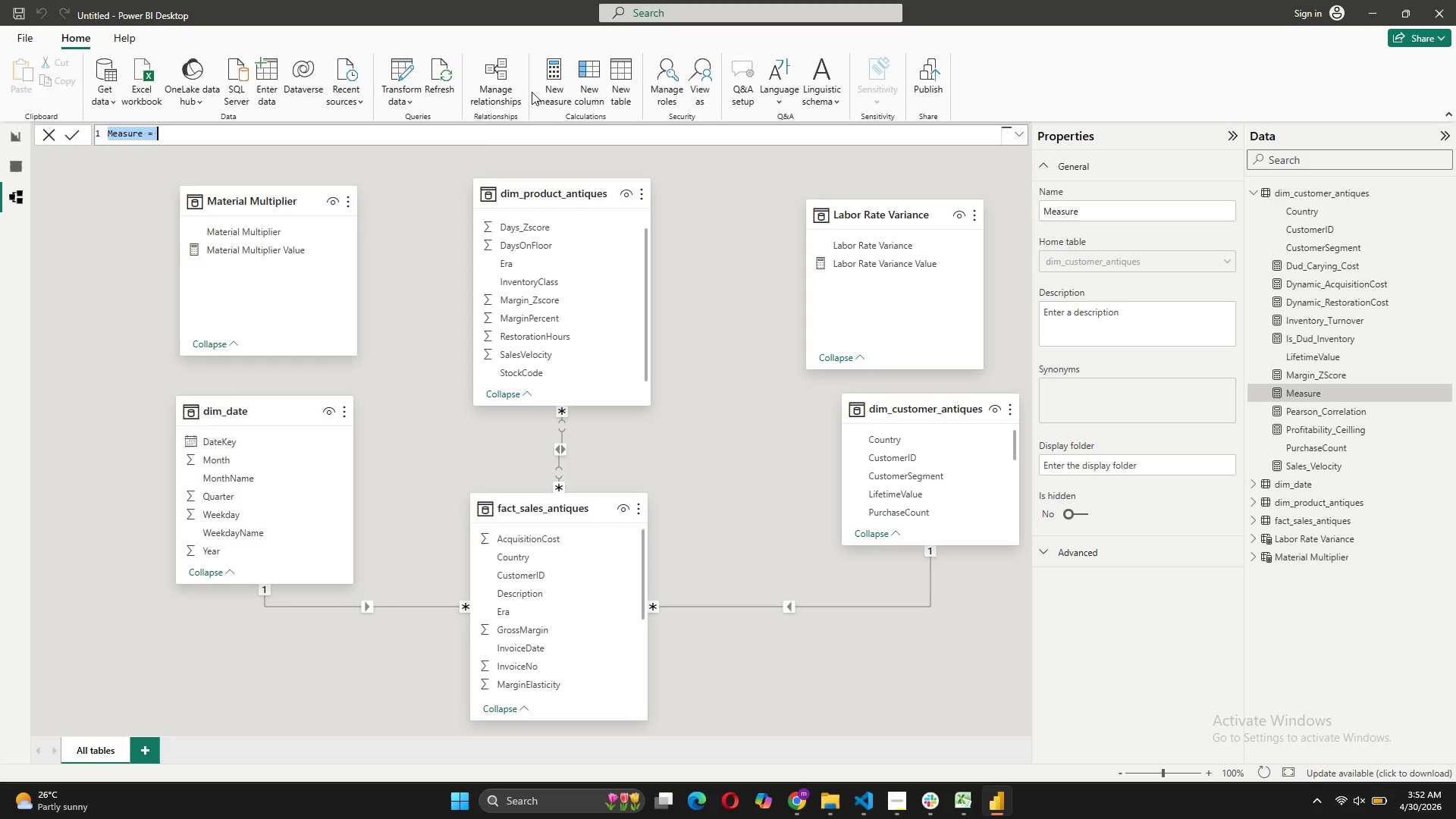 
type(rES)
key(Backspace)
key(Backspace)
key(Backspace)
type(Restoration ROI = )
 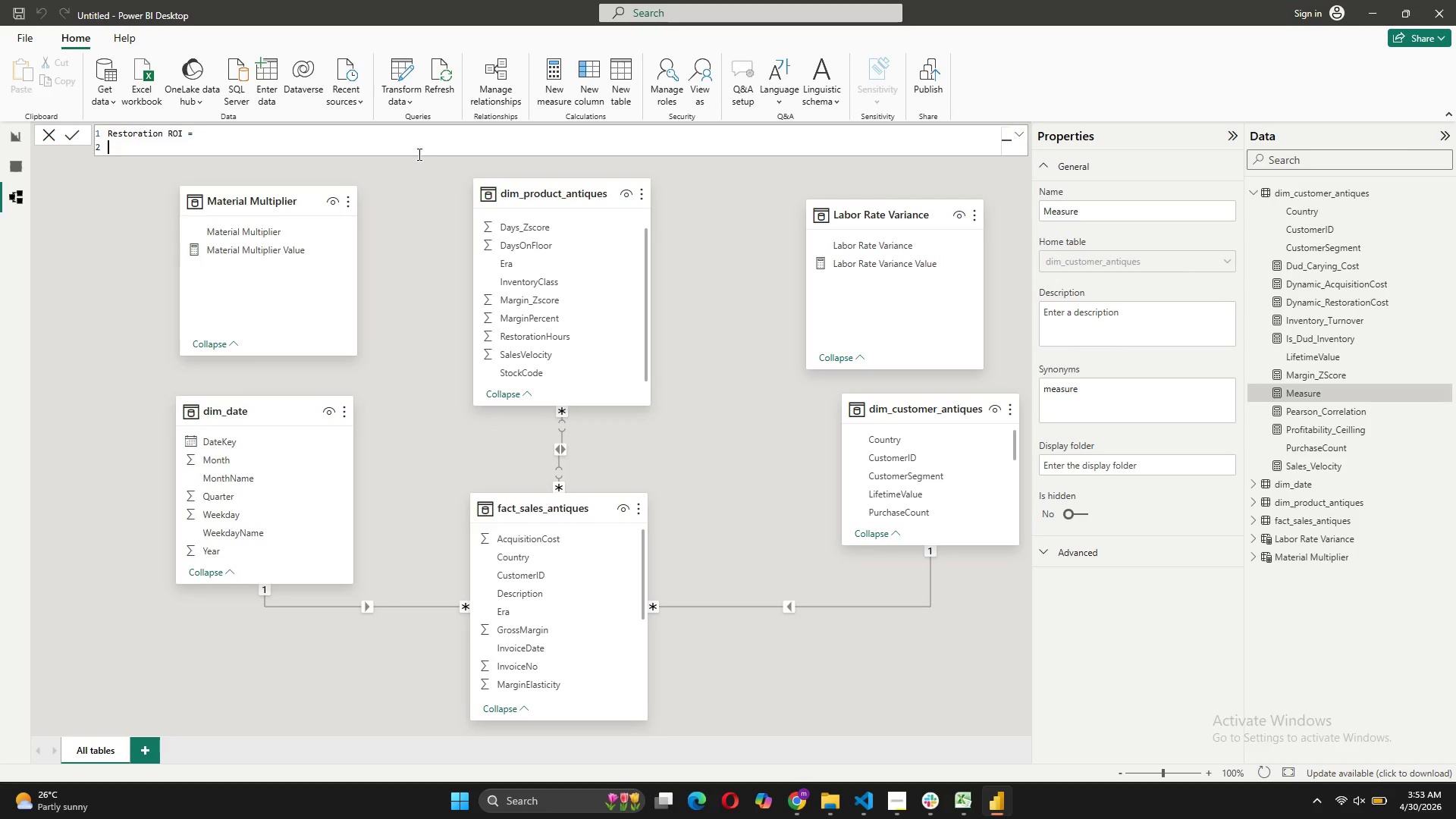 
key(Shift+Enter)
 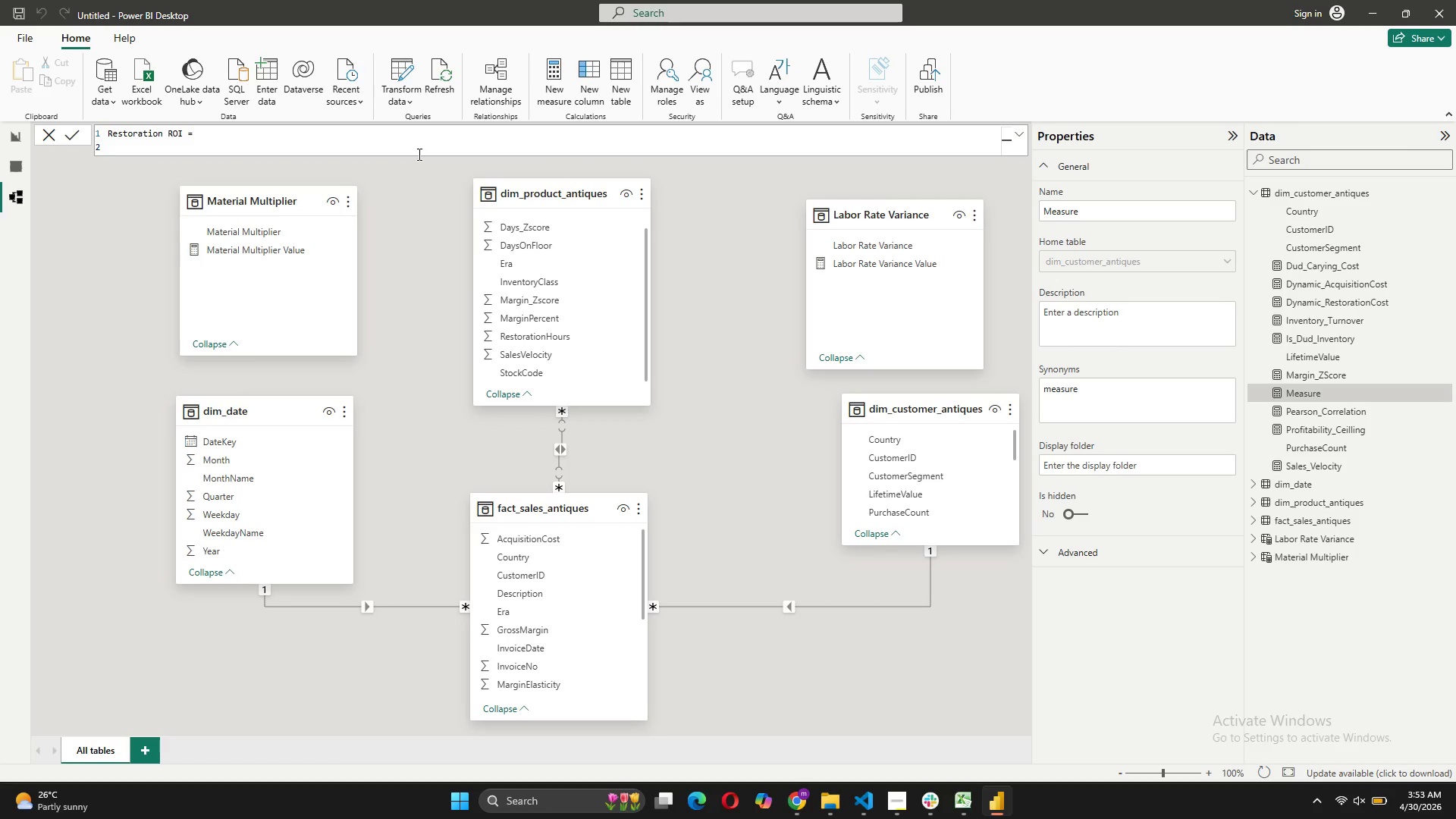 
type(DIVIDE())
 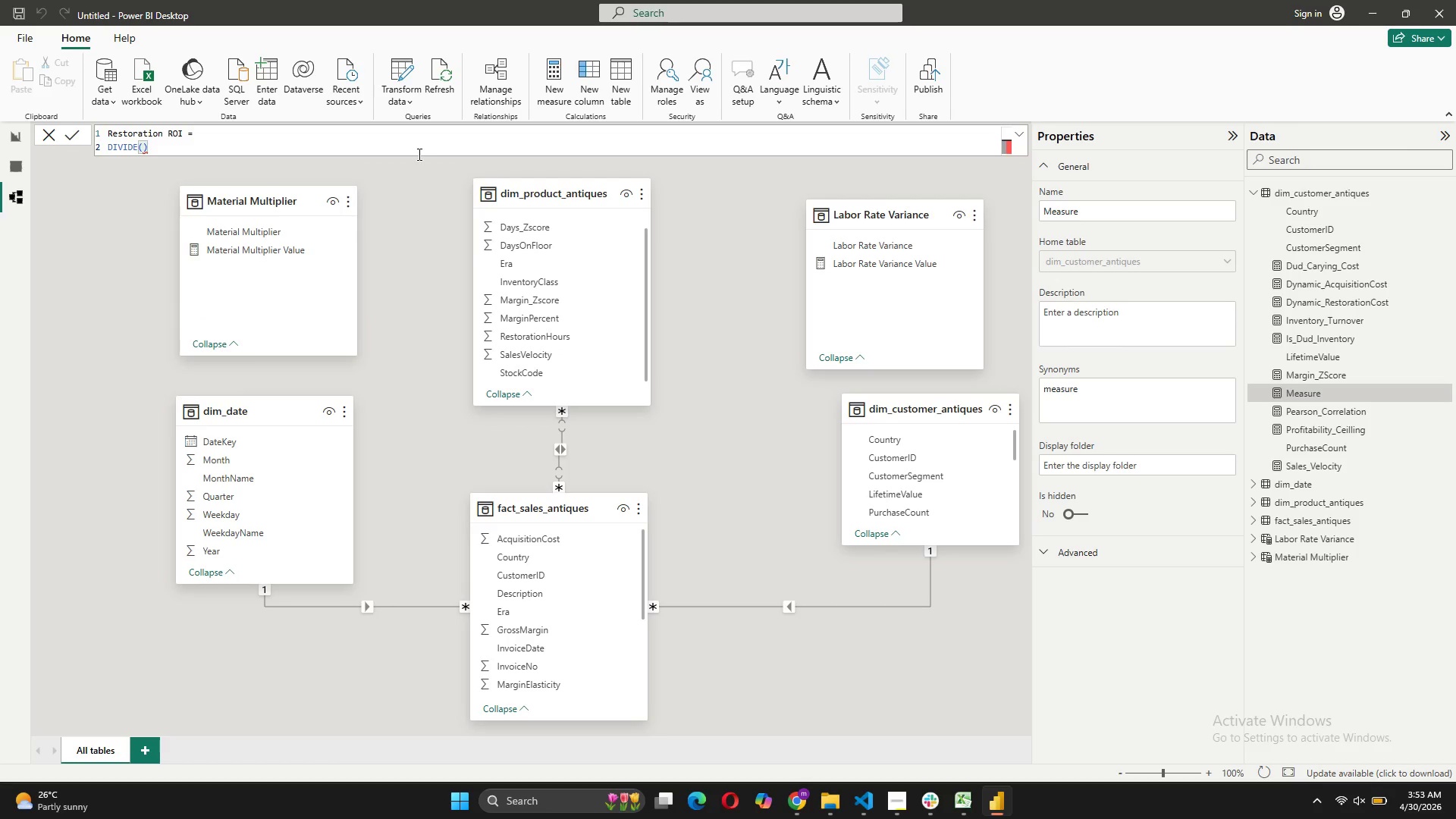 
key(ArrowLeft)
 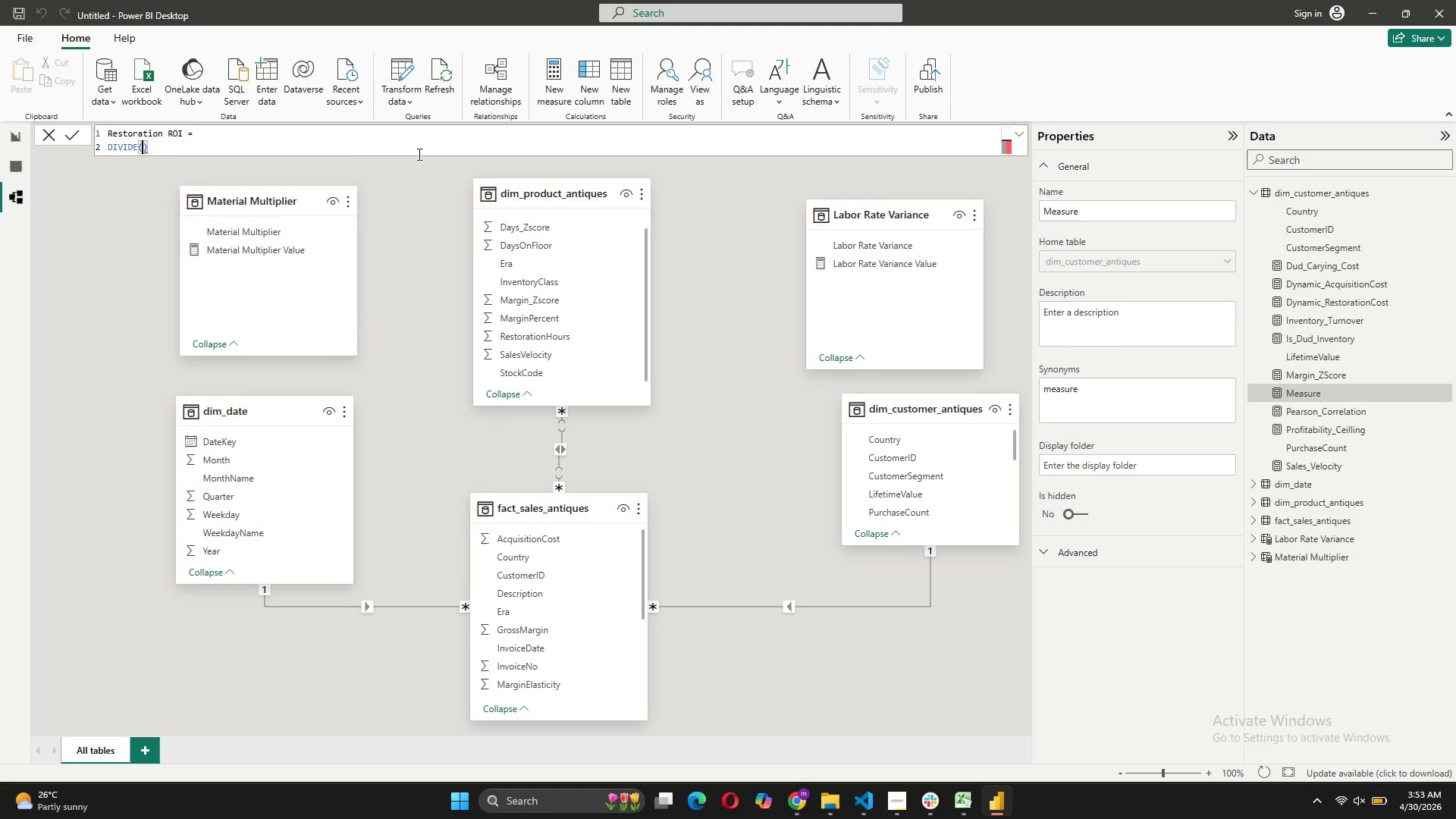 
key(Shift+ShiftRight)
 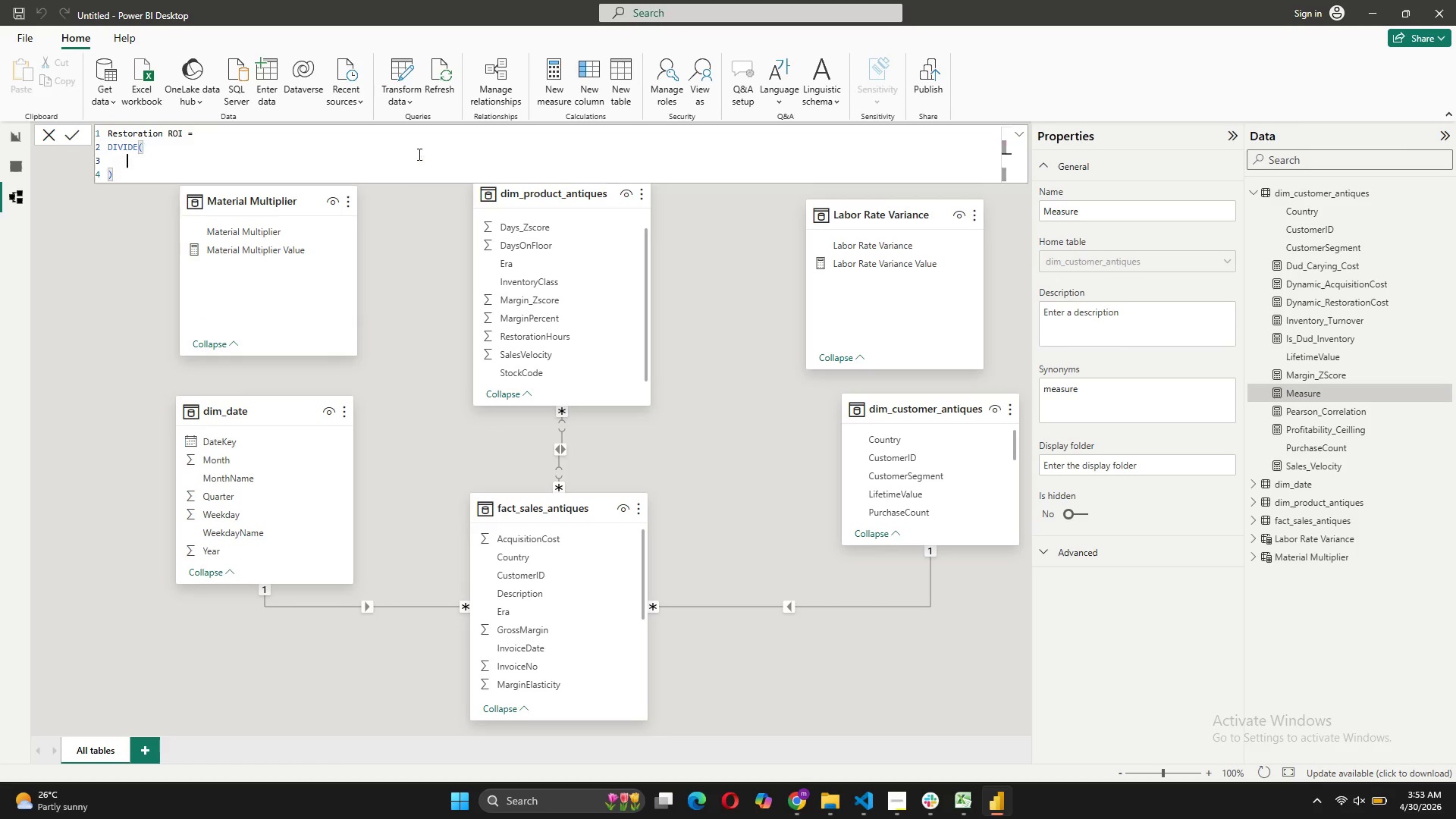 
key(Shift+Enter)
 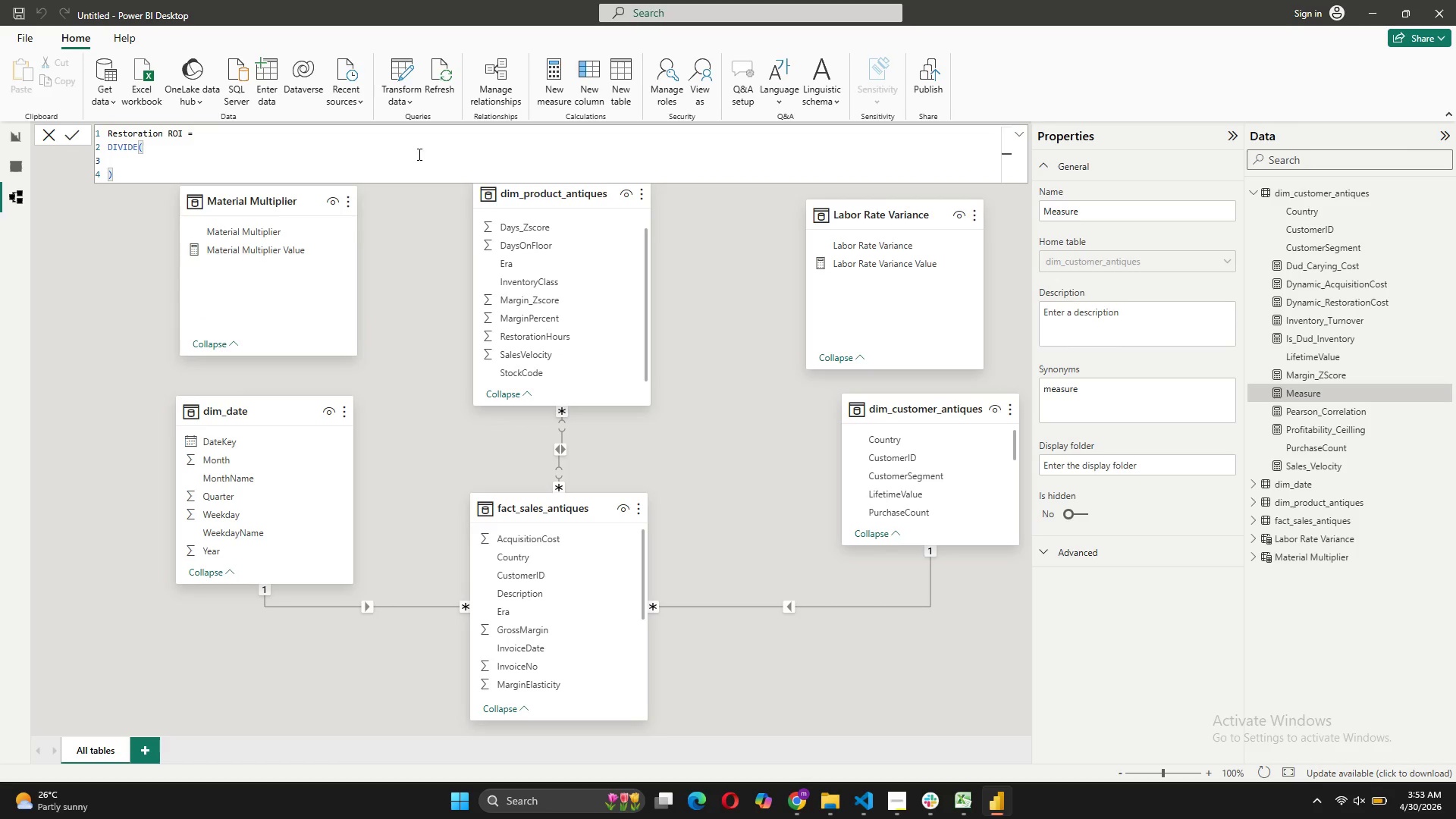 
type(SUM()
 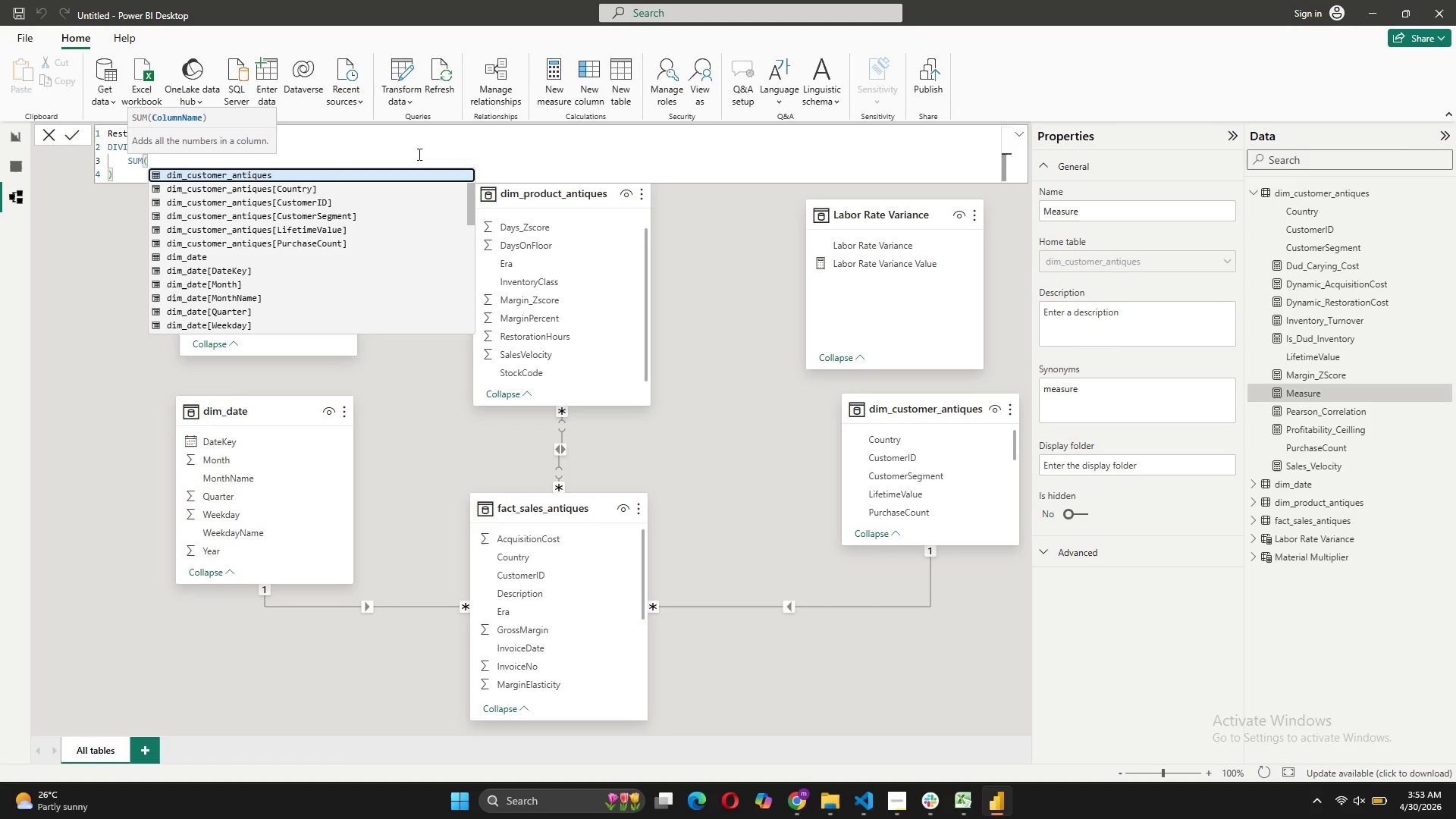 
wait(7.36)
 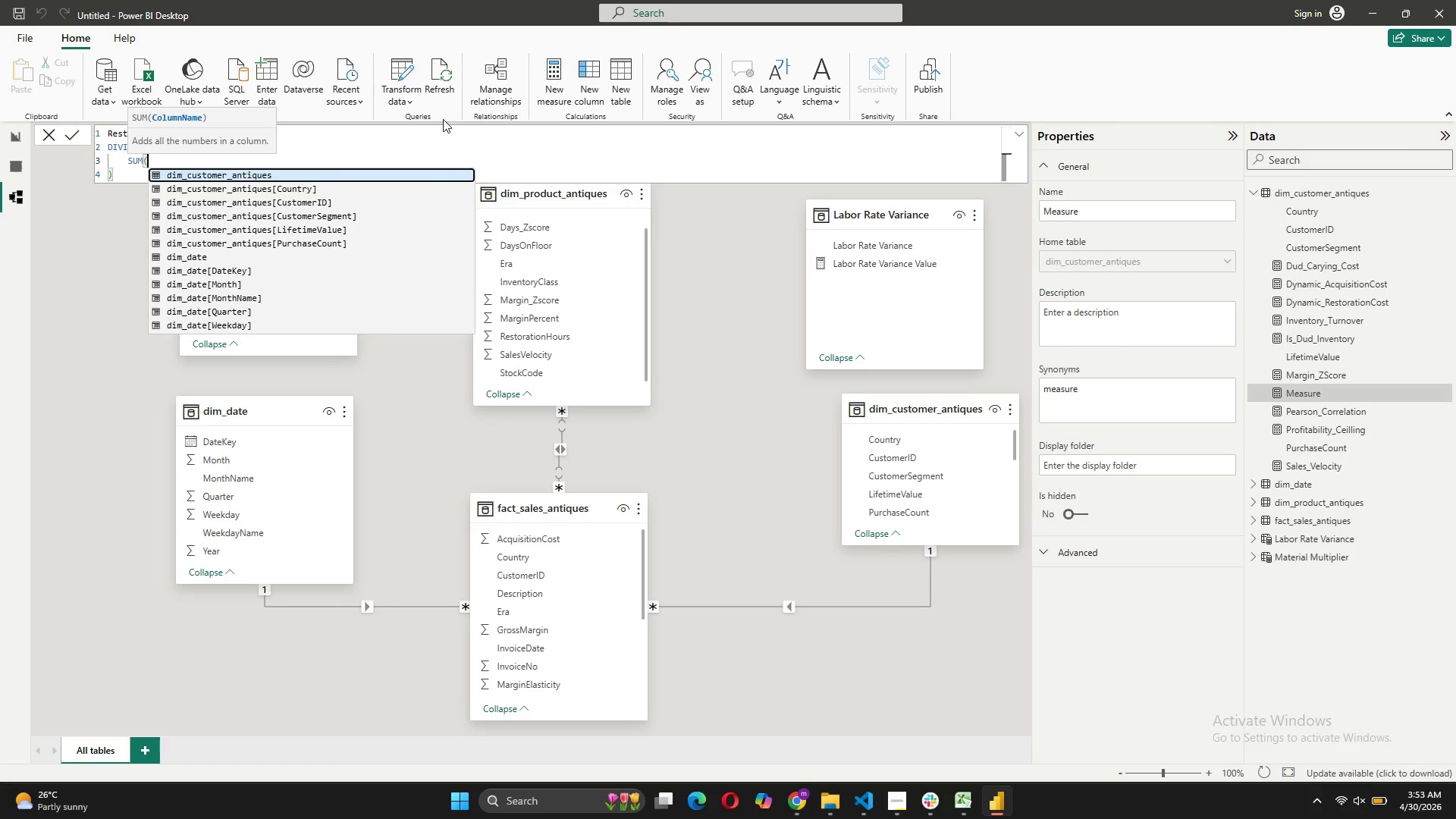 
left_click([304, 252])
 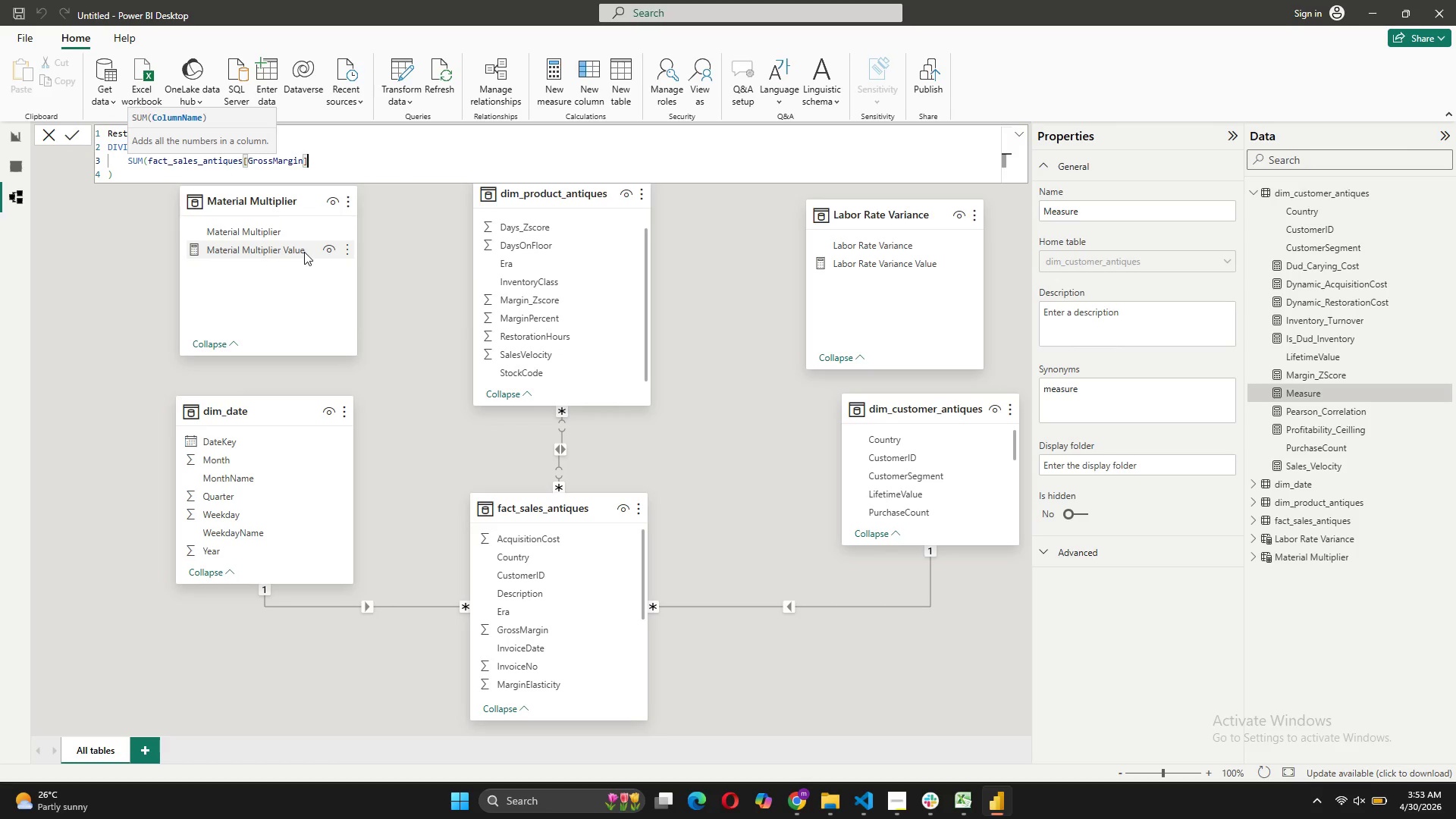 
key(Shift+0)
 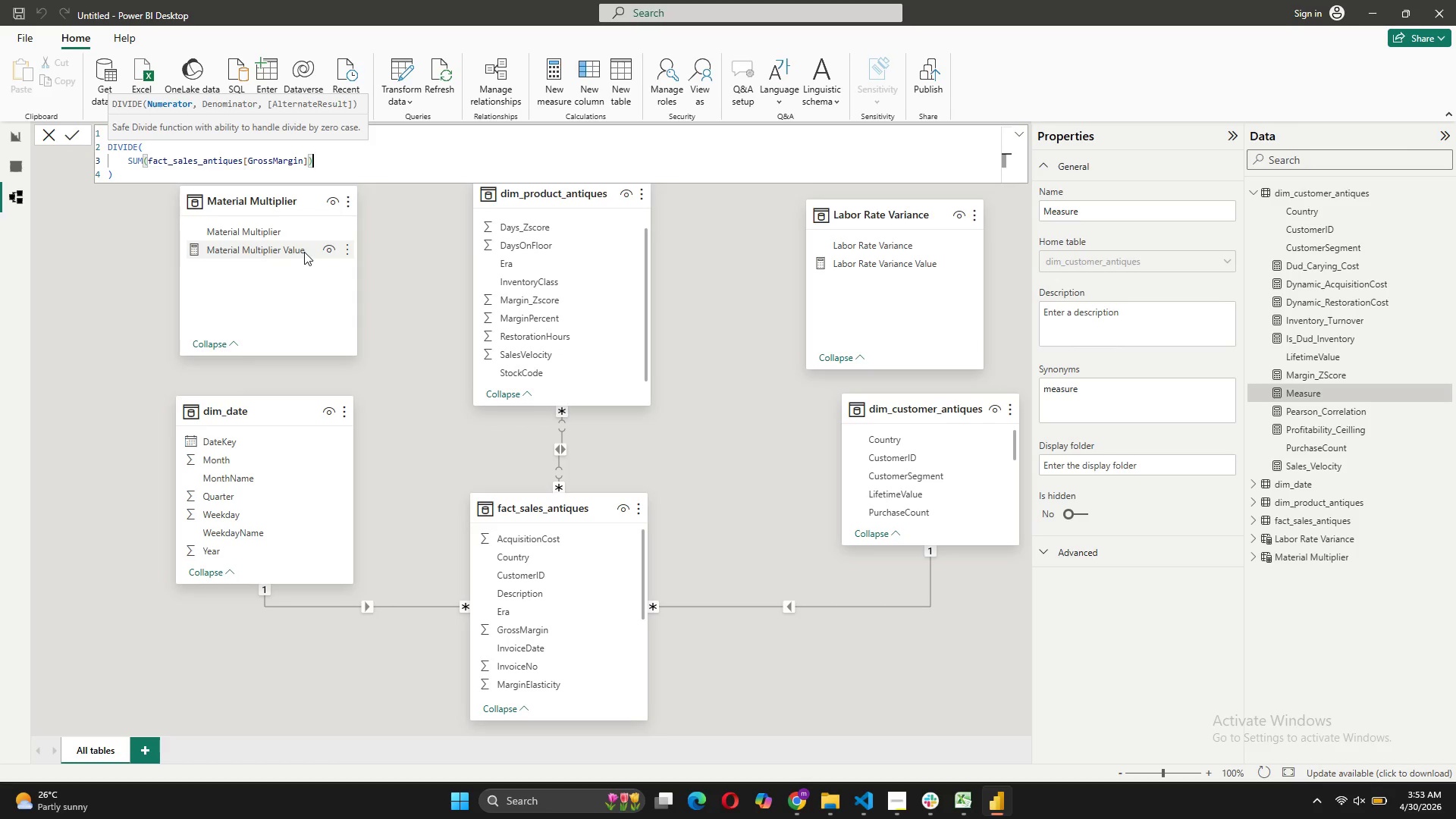 
key(Comma)
 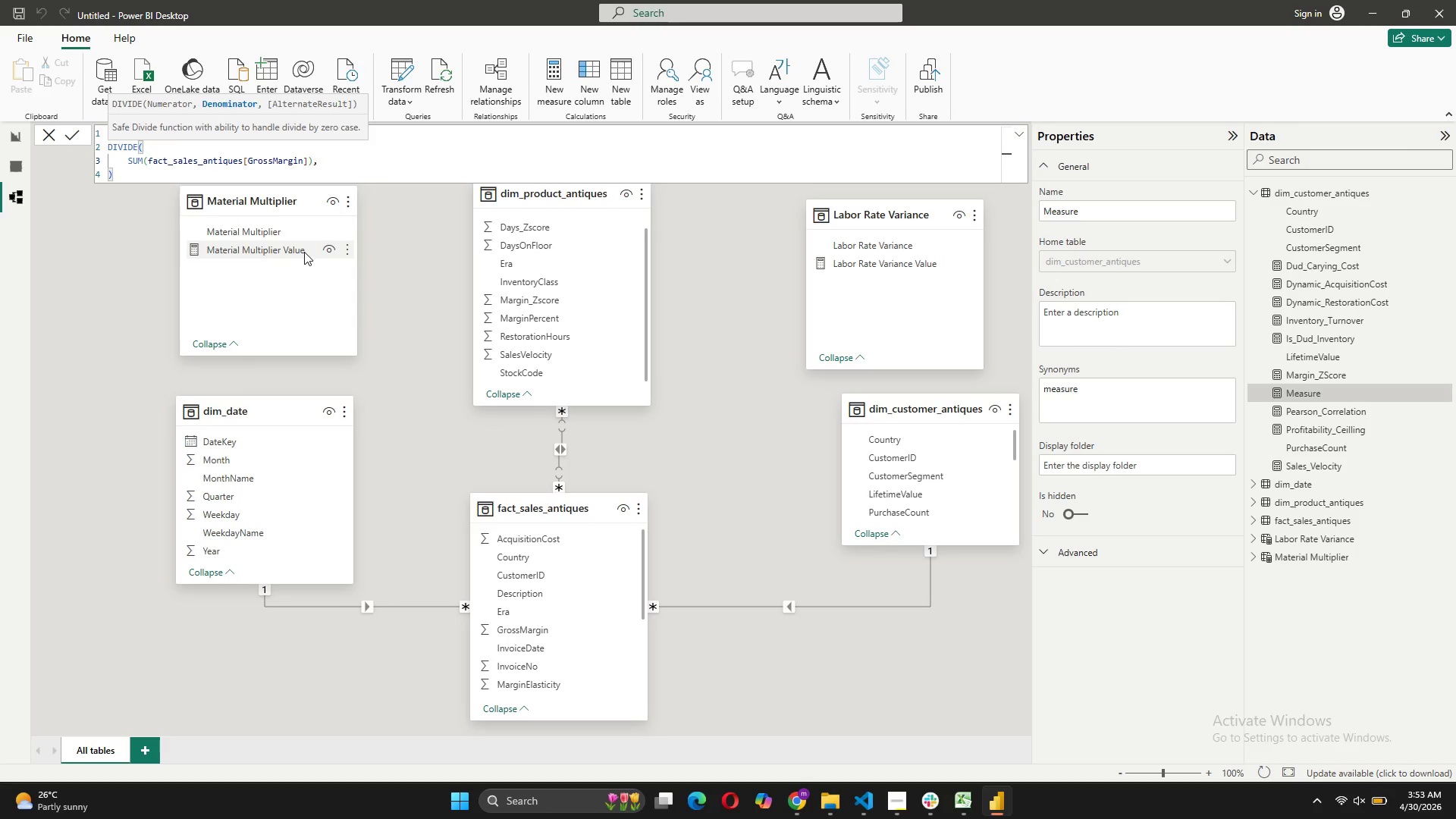 
key(Shift+Enter)
 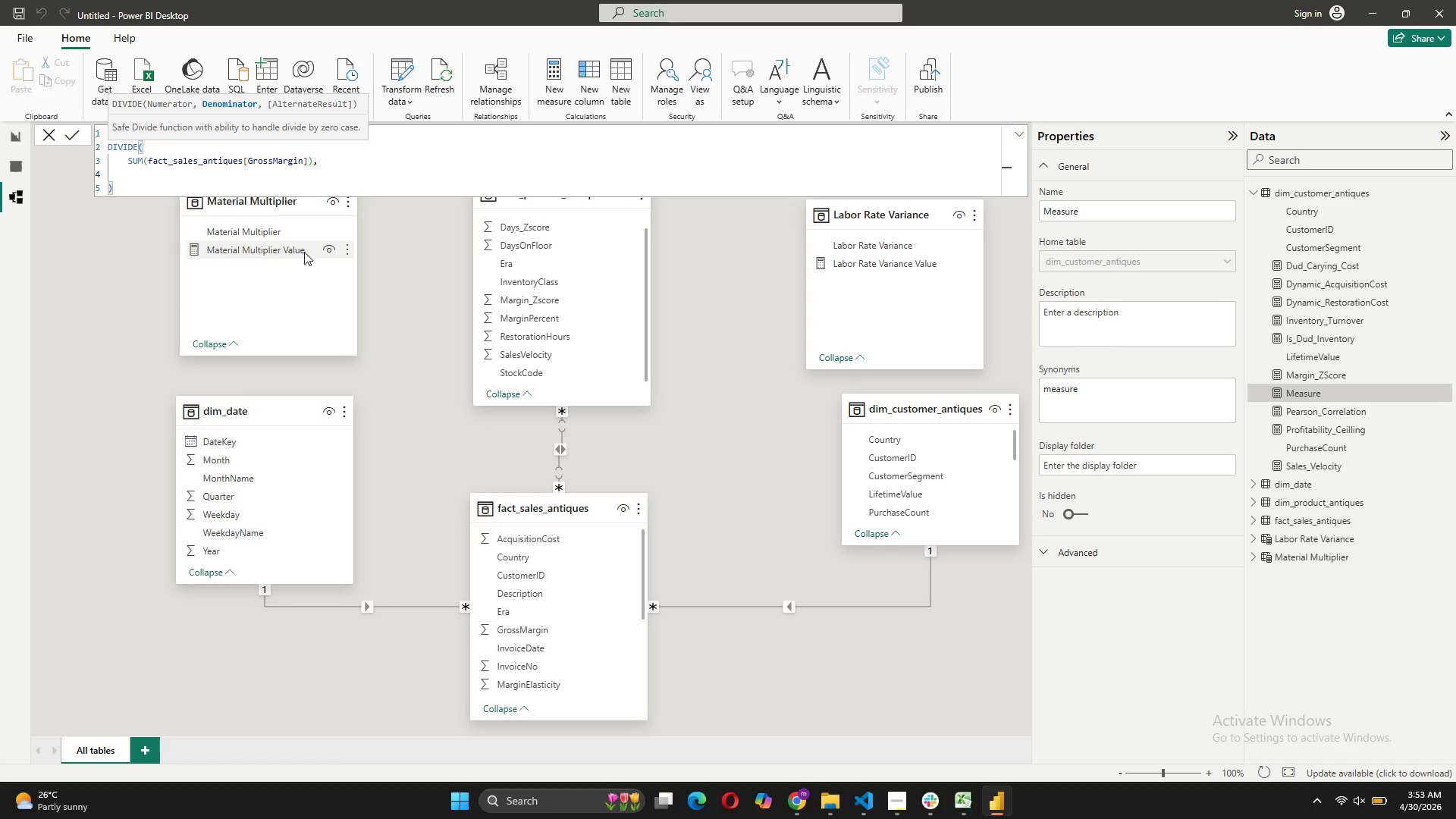 
type(SI)
key(Backspace)
type(UM()
 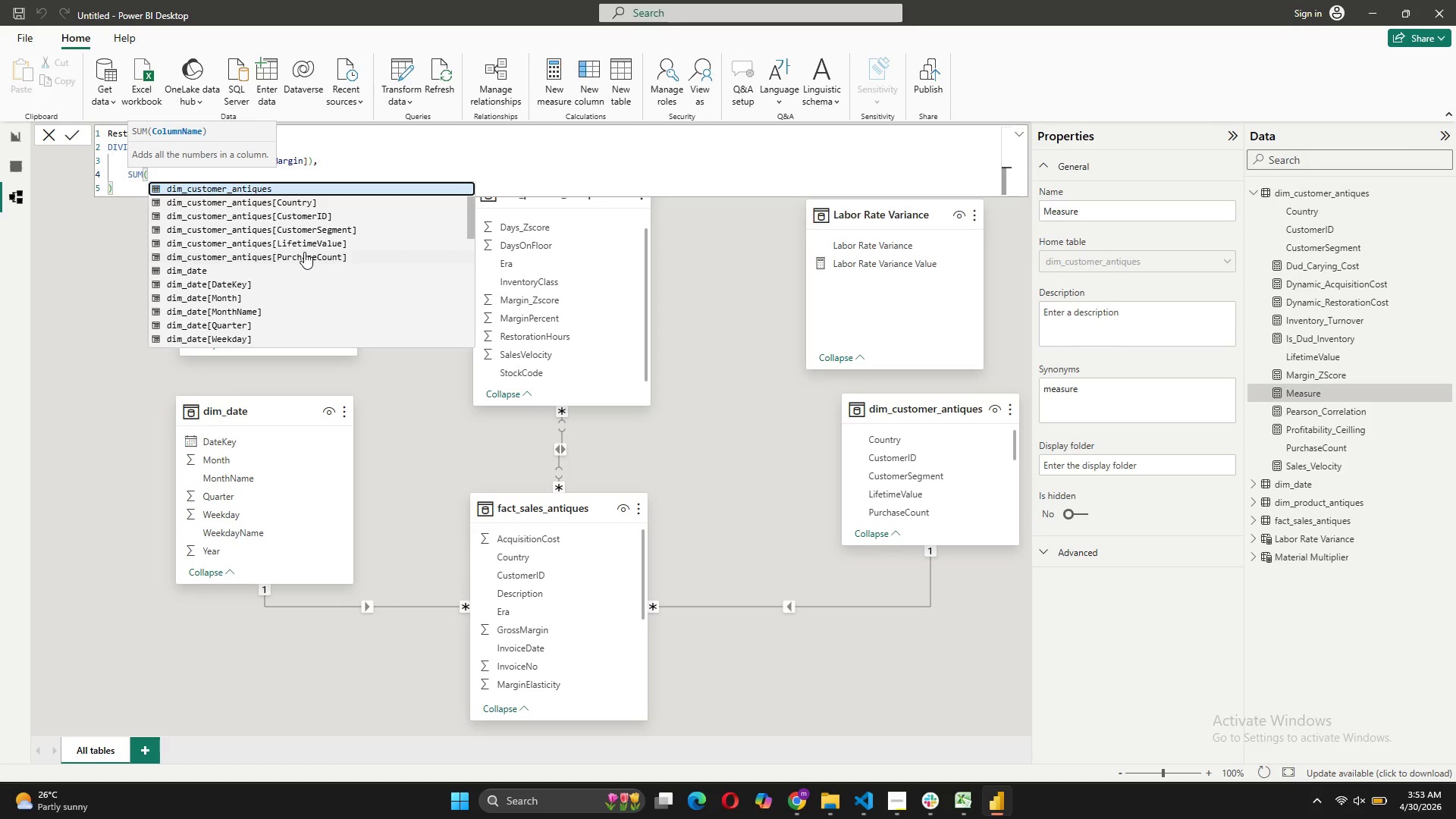 
wait(7.78)
 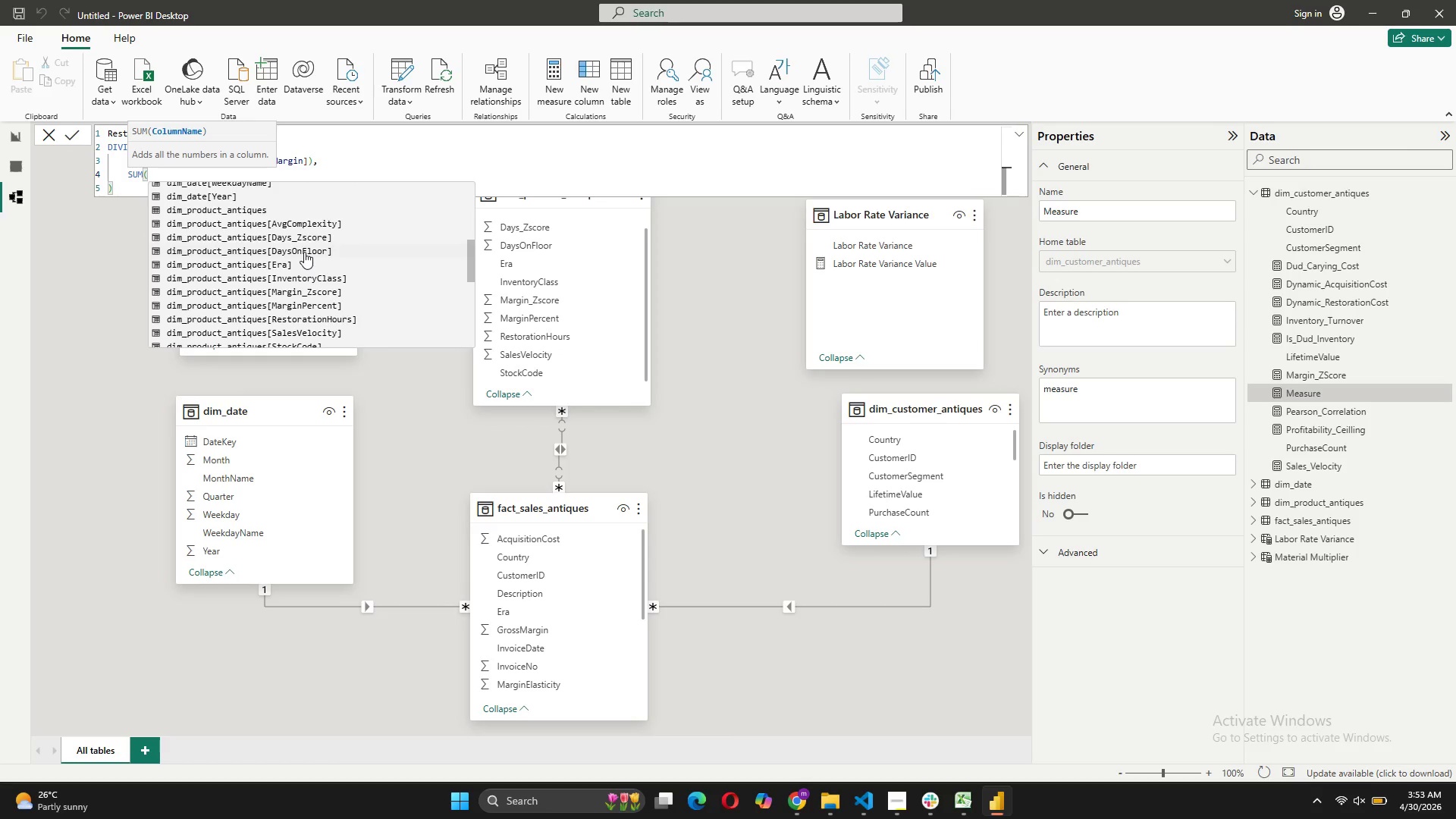 
left_click([306, 315])
 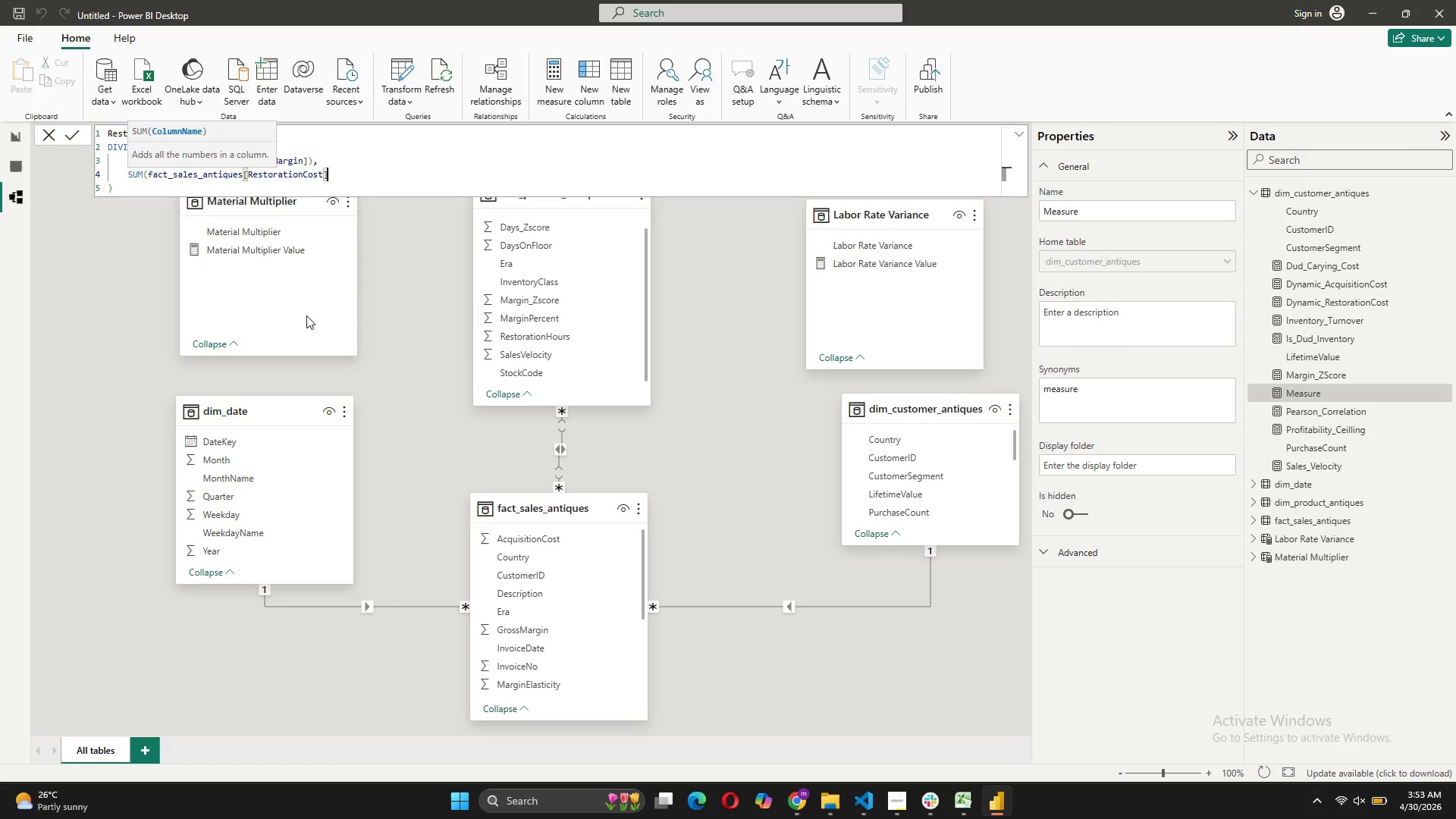 
key(Shift+0)
 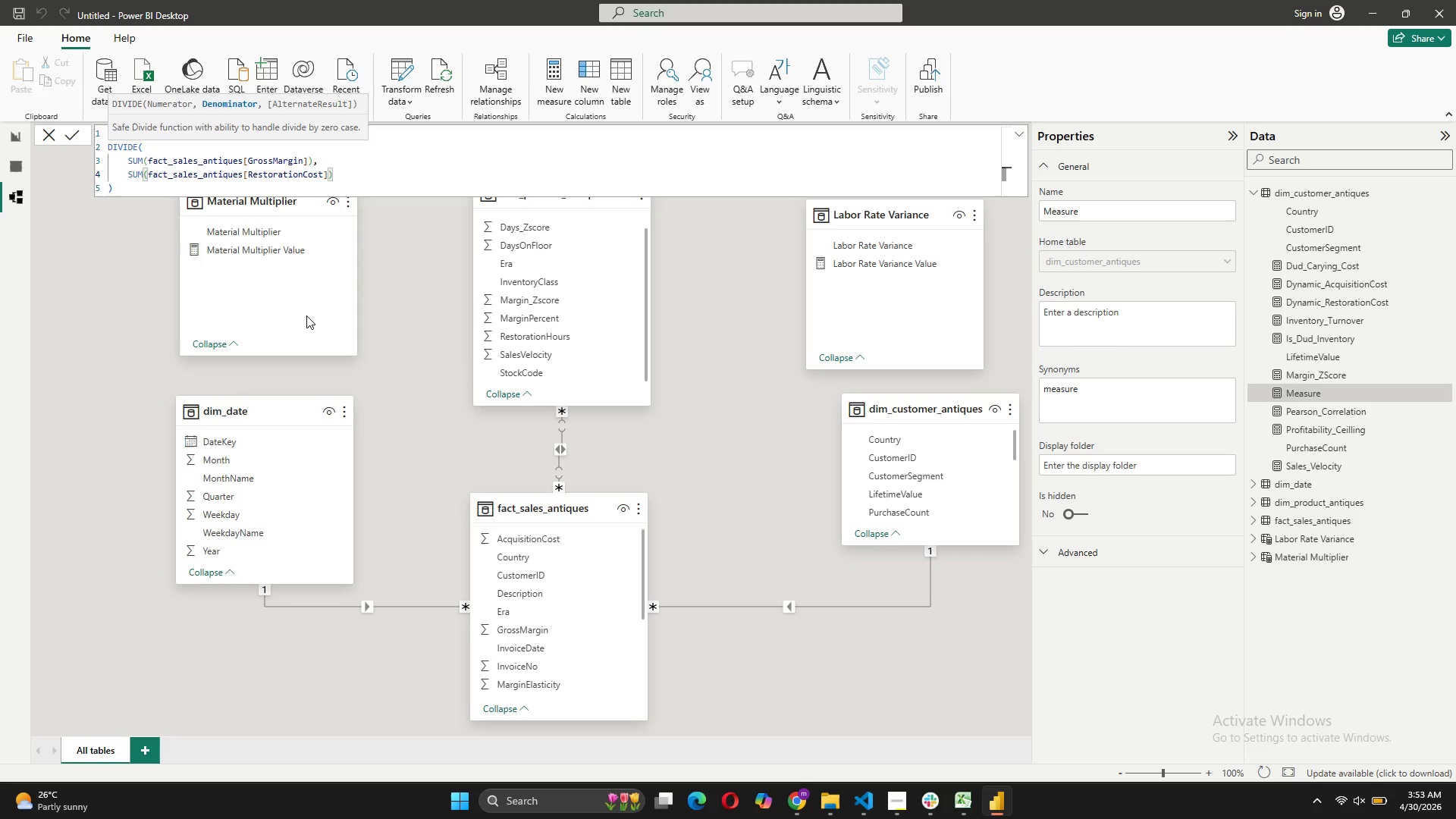 
key(Comma)
 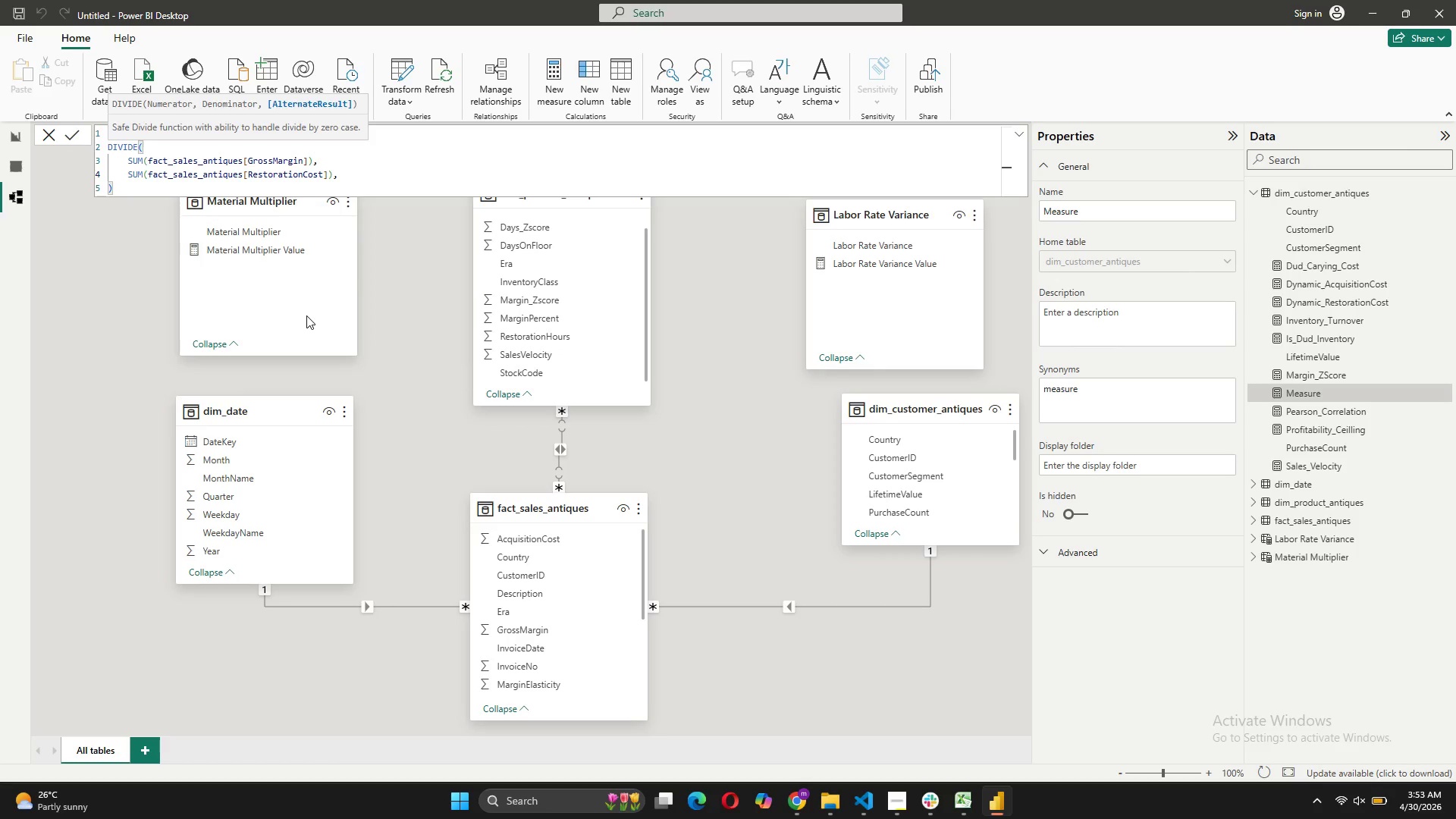 
key(Shift+ShiftRight)
 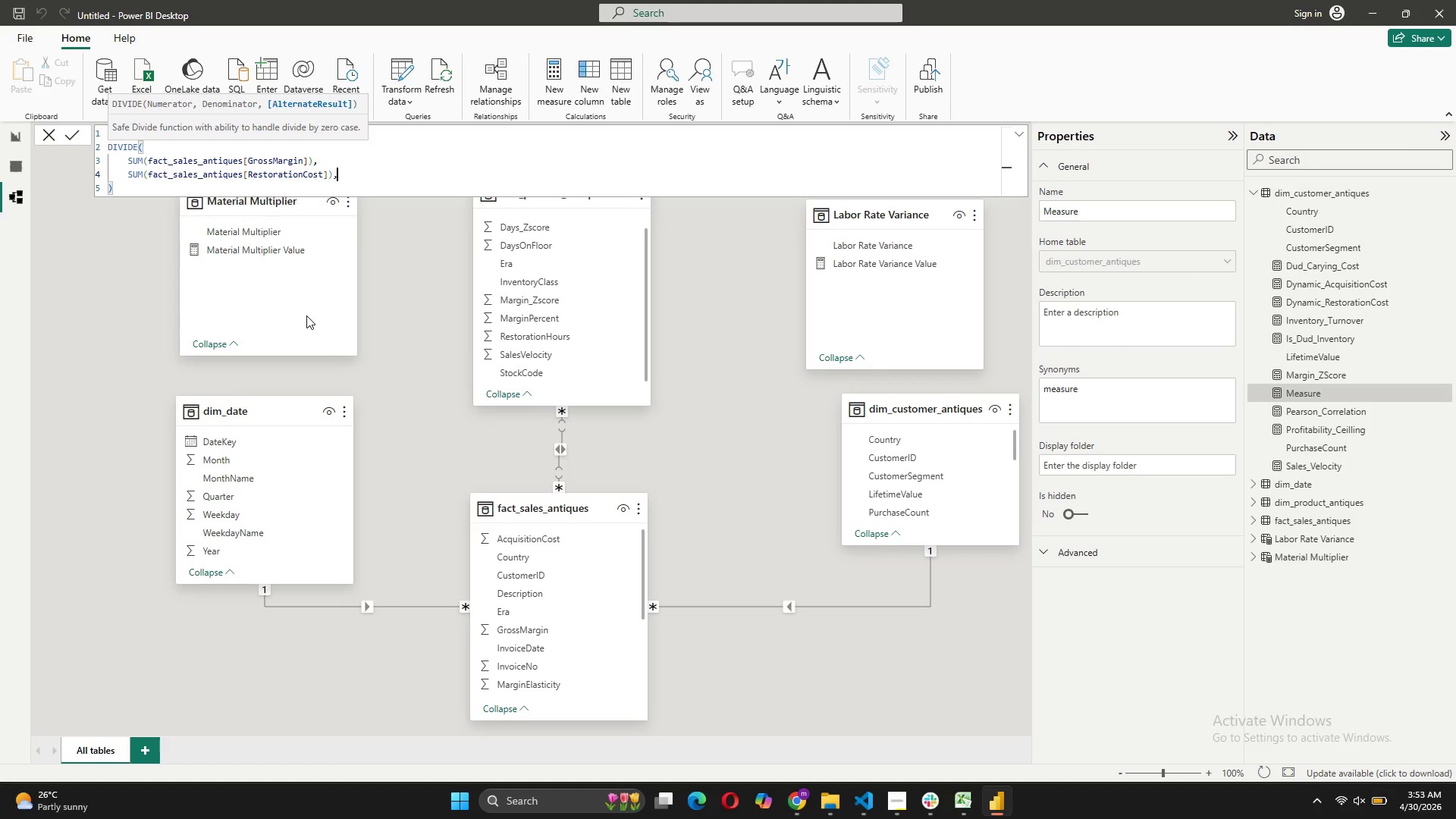 
key(Shift+Enter)
 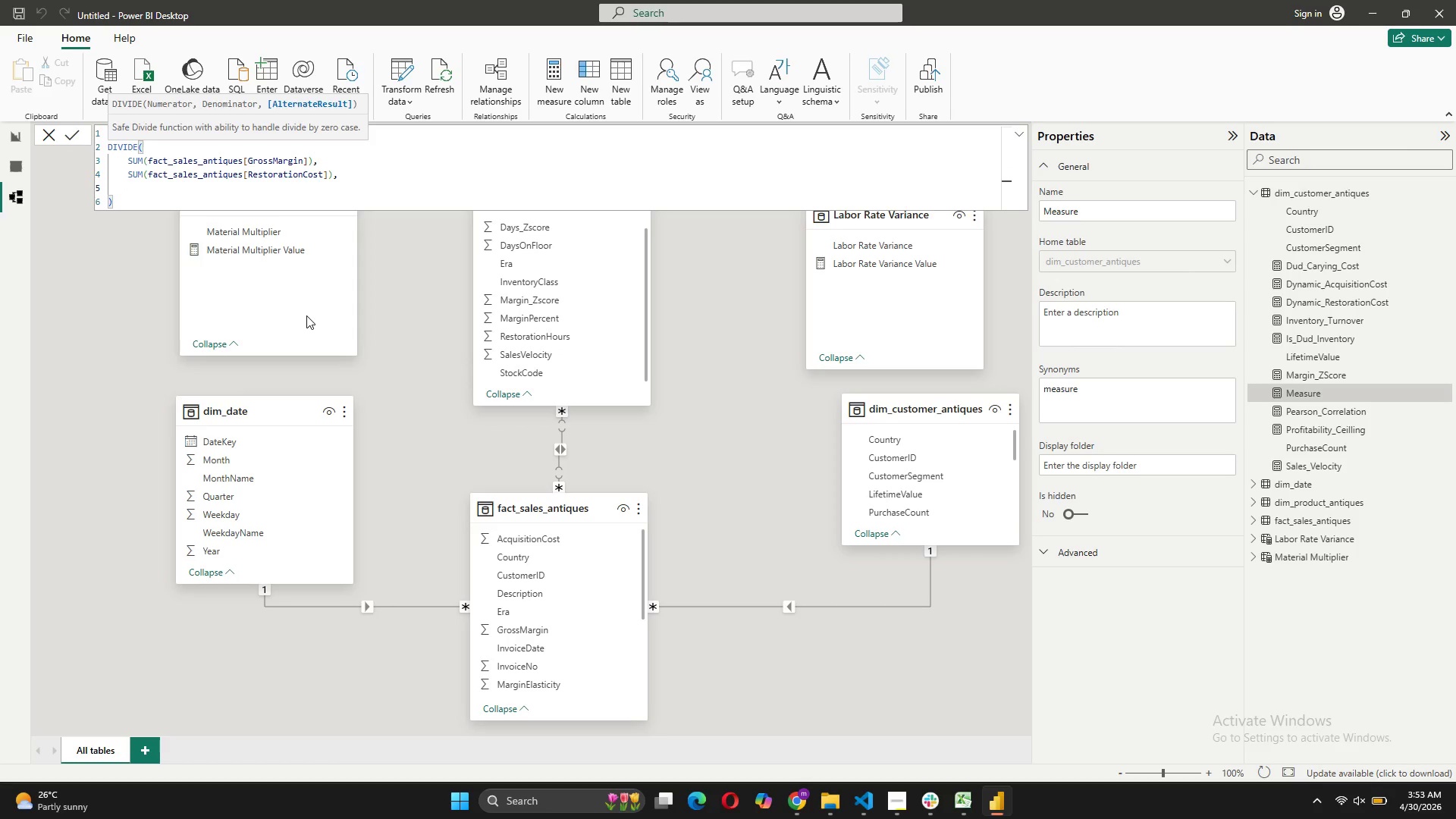 
key(0)
 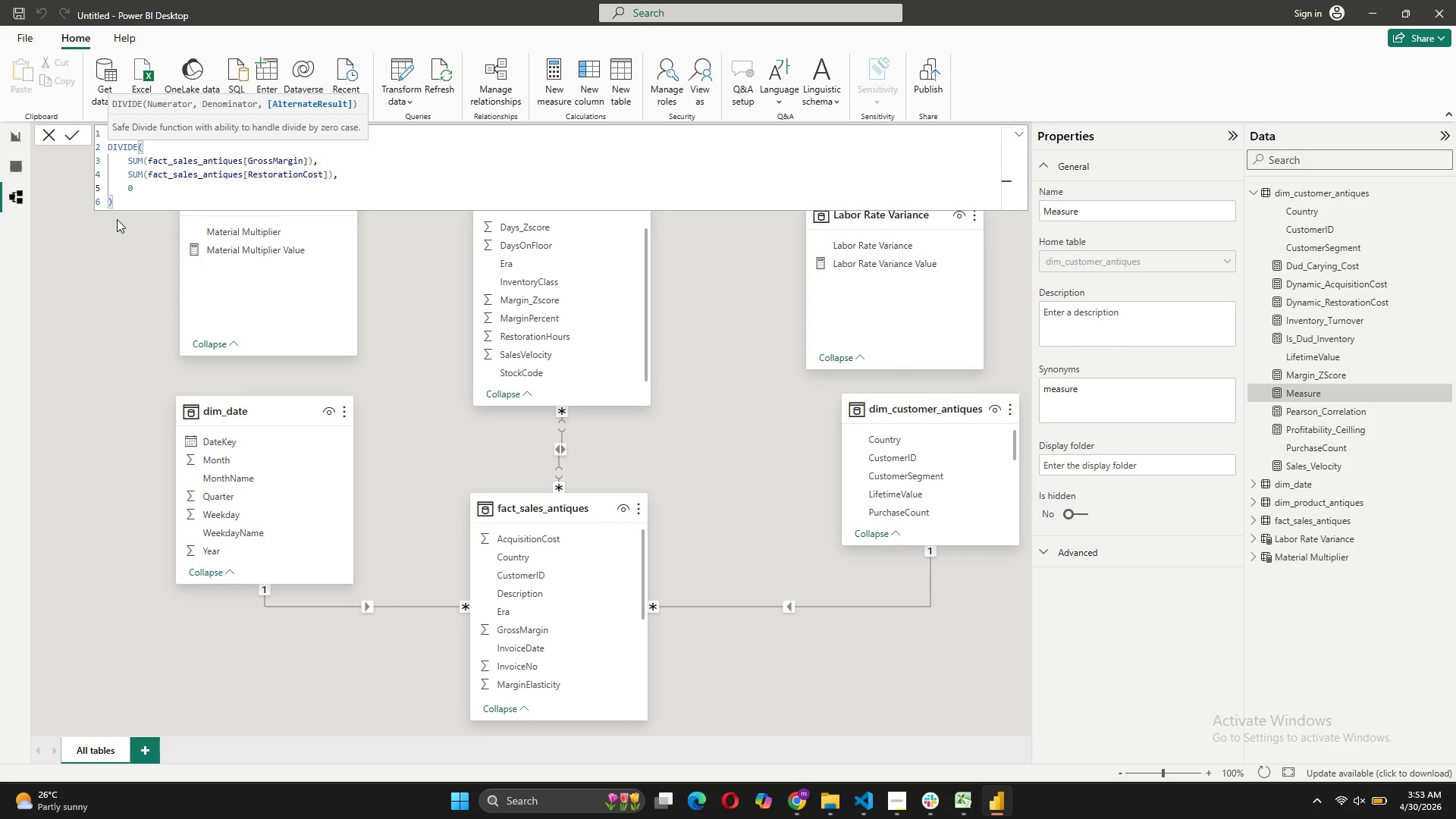 
left_click([130, 206])
 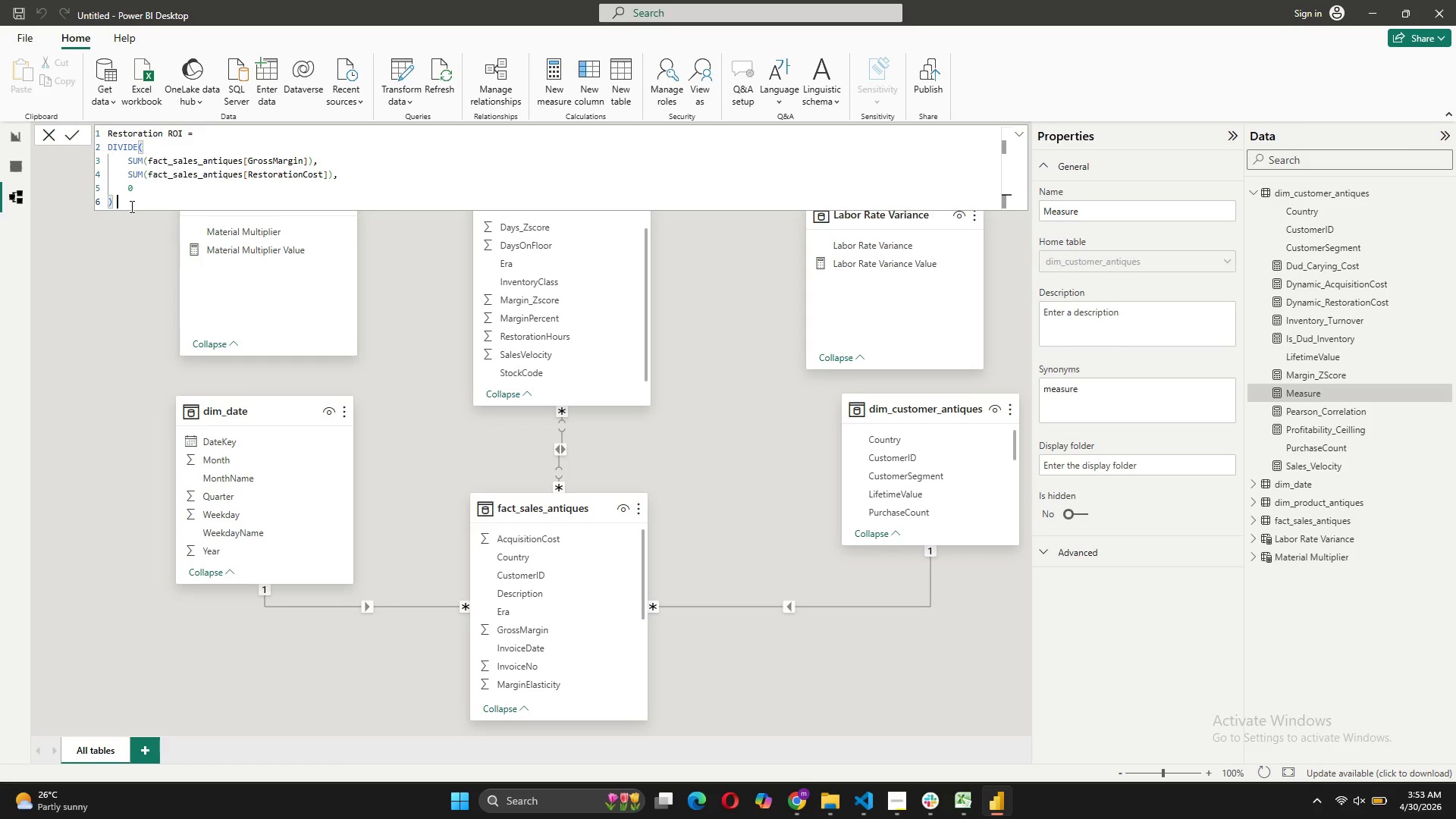 
type( * 100)
 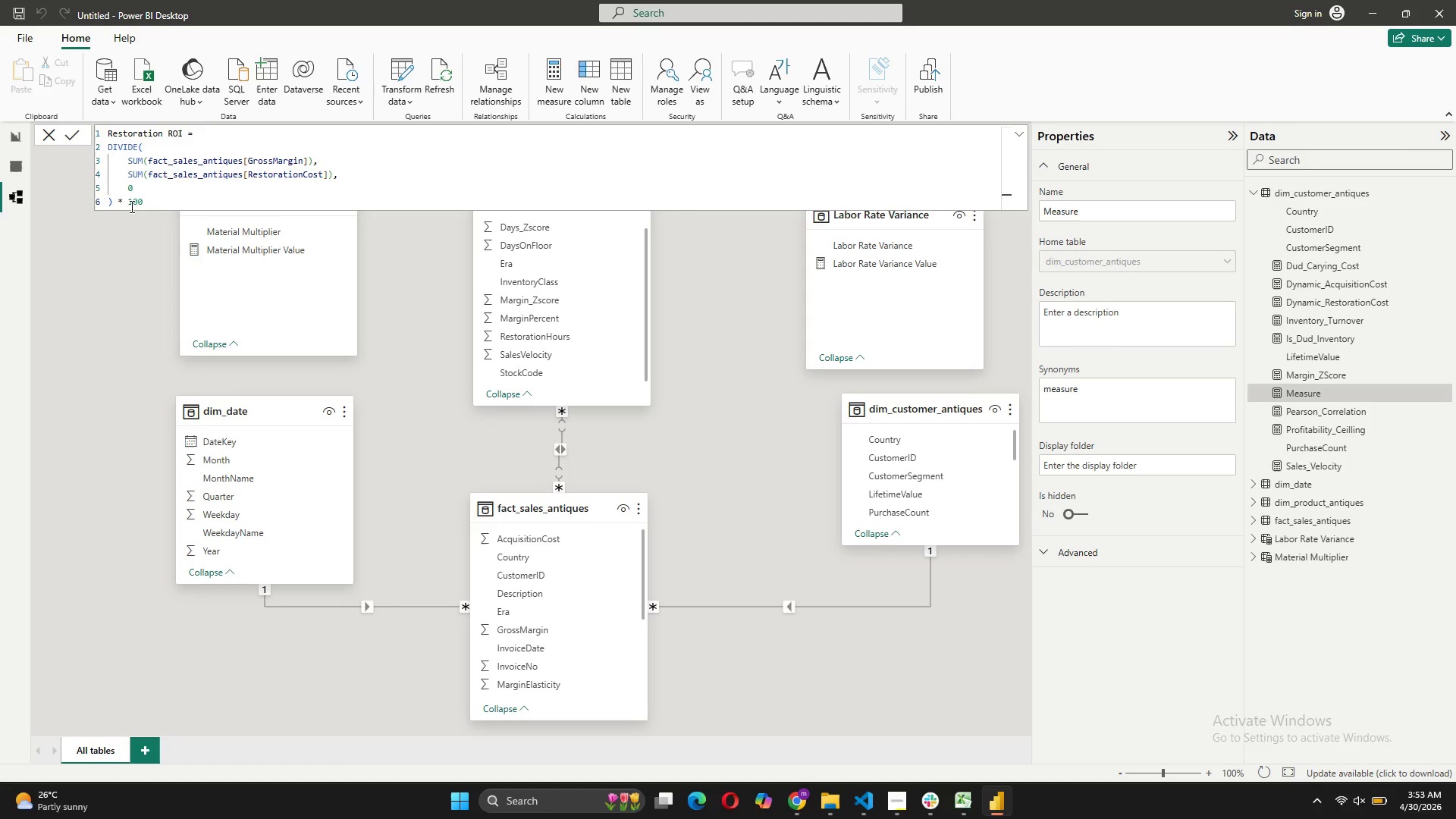 
left_click([66, 137])
 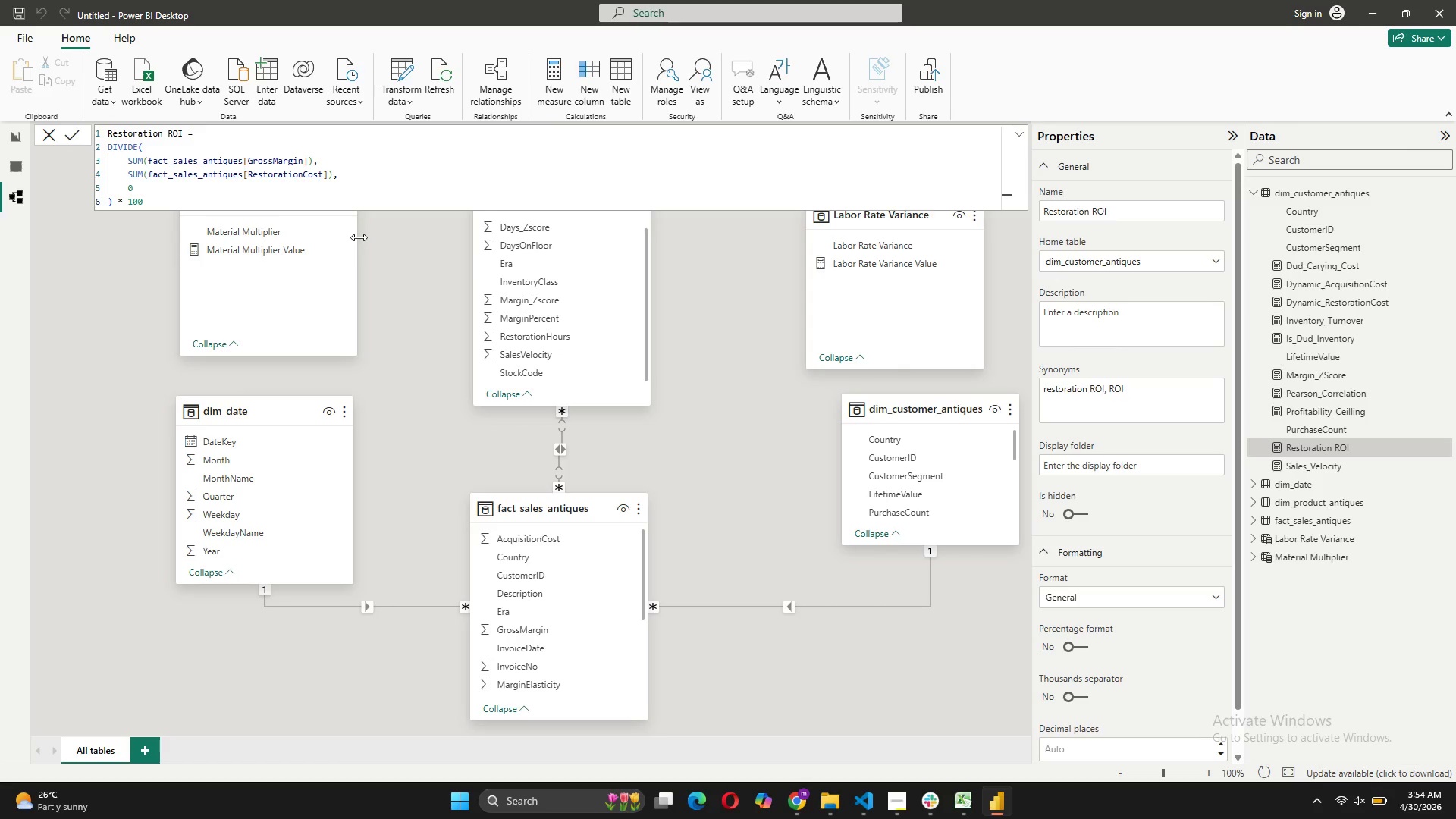 
wait(14.69)
 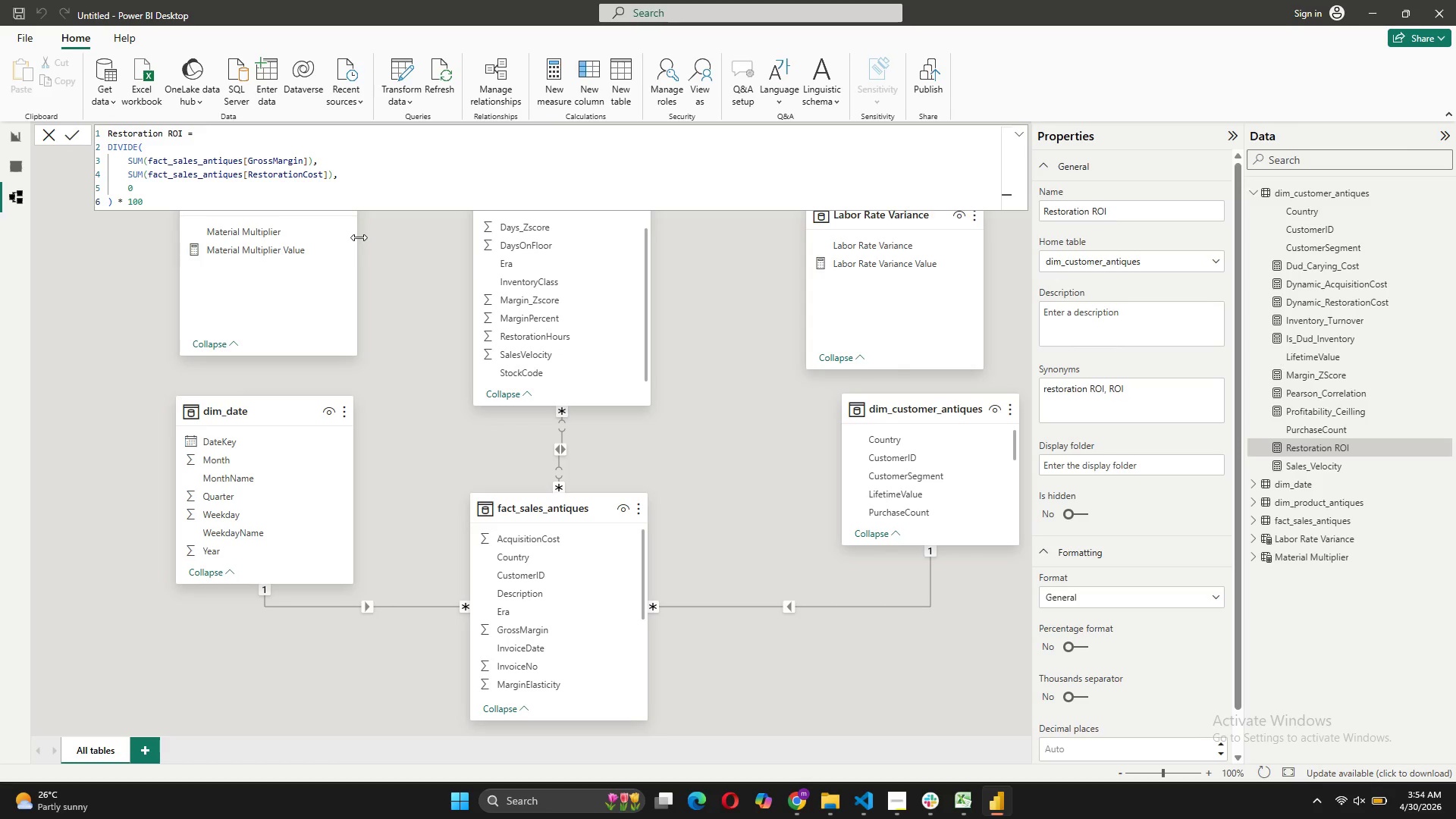 
left_click([44, 133])
 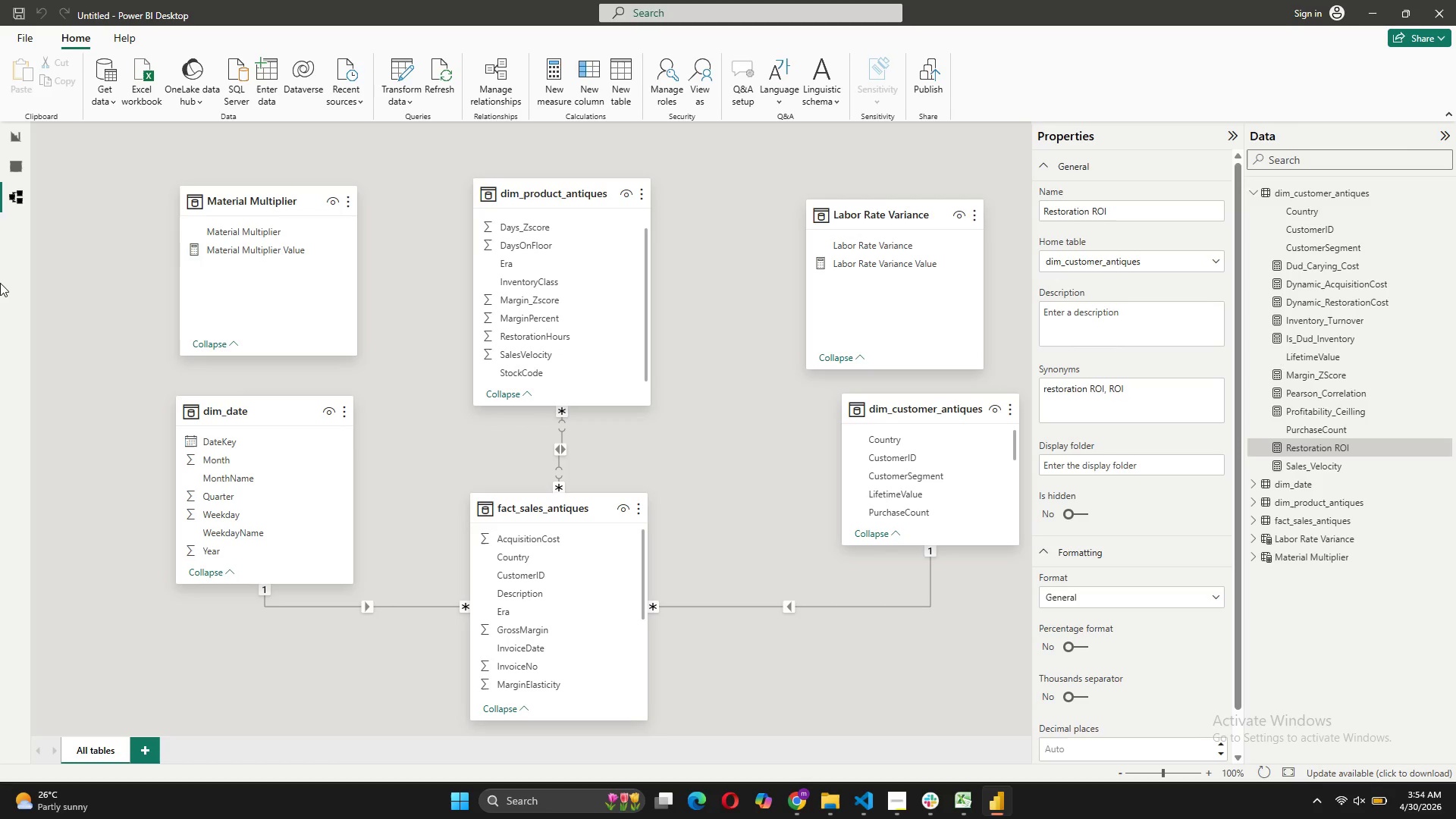 
left_click([20, 142])
 